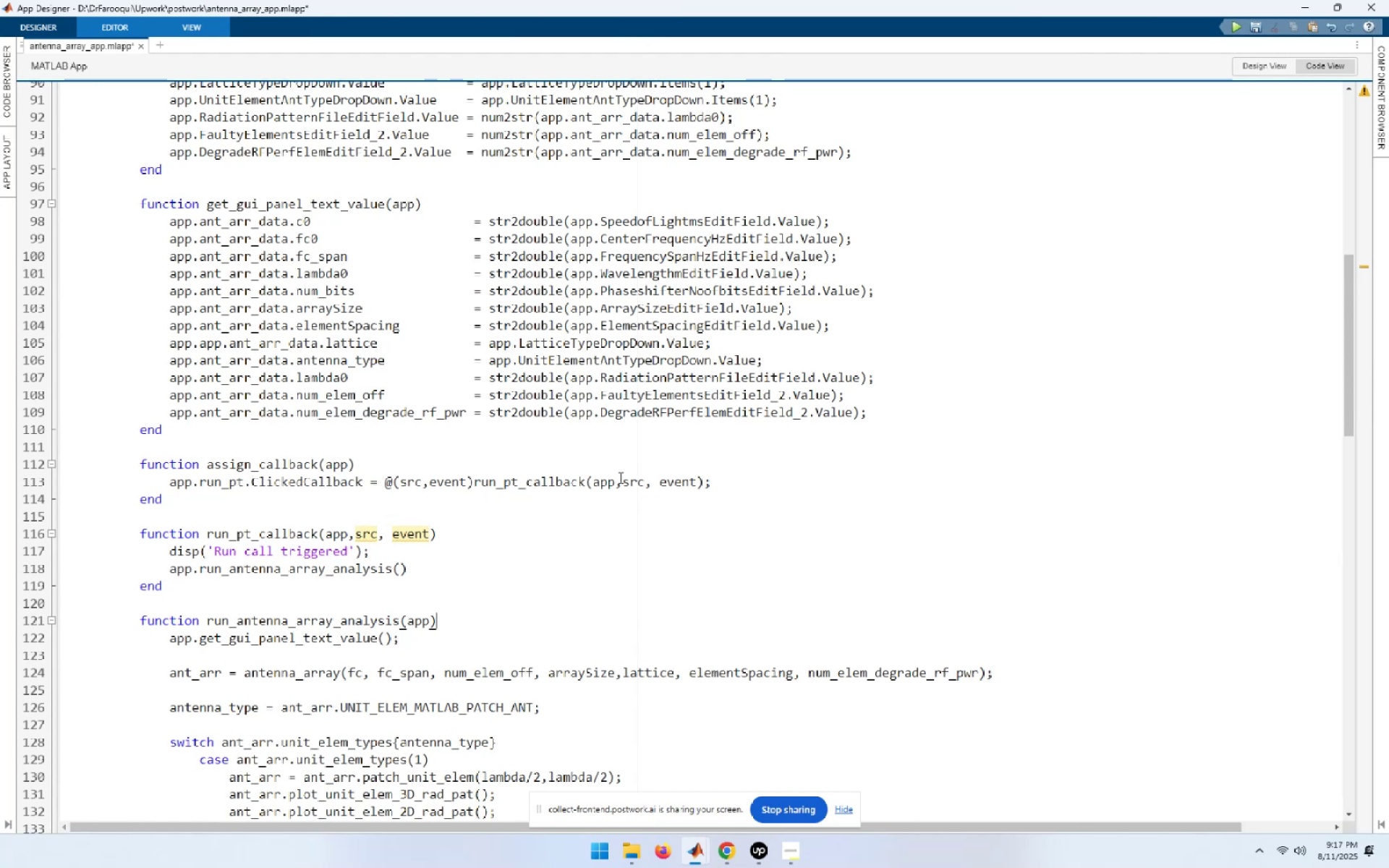 
key(NumpadEnter)
 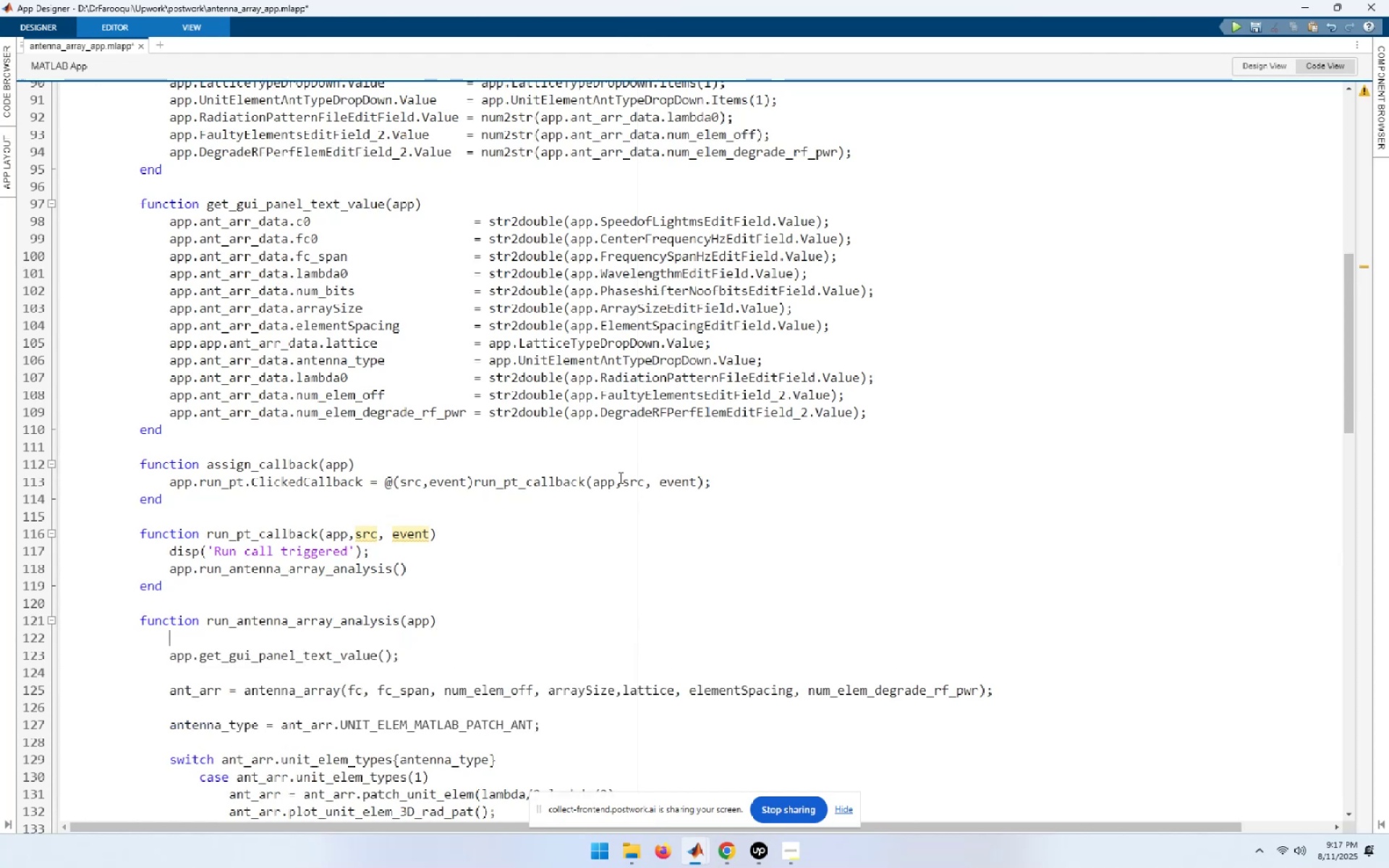 
scroll: coordinate [512, 333], scroll_direction: down, amount: 2.0
 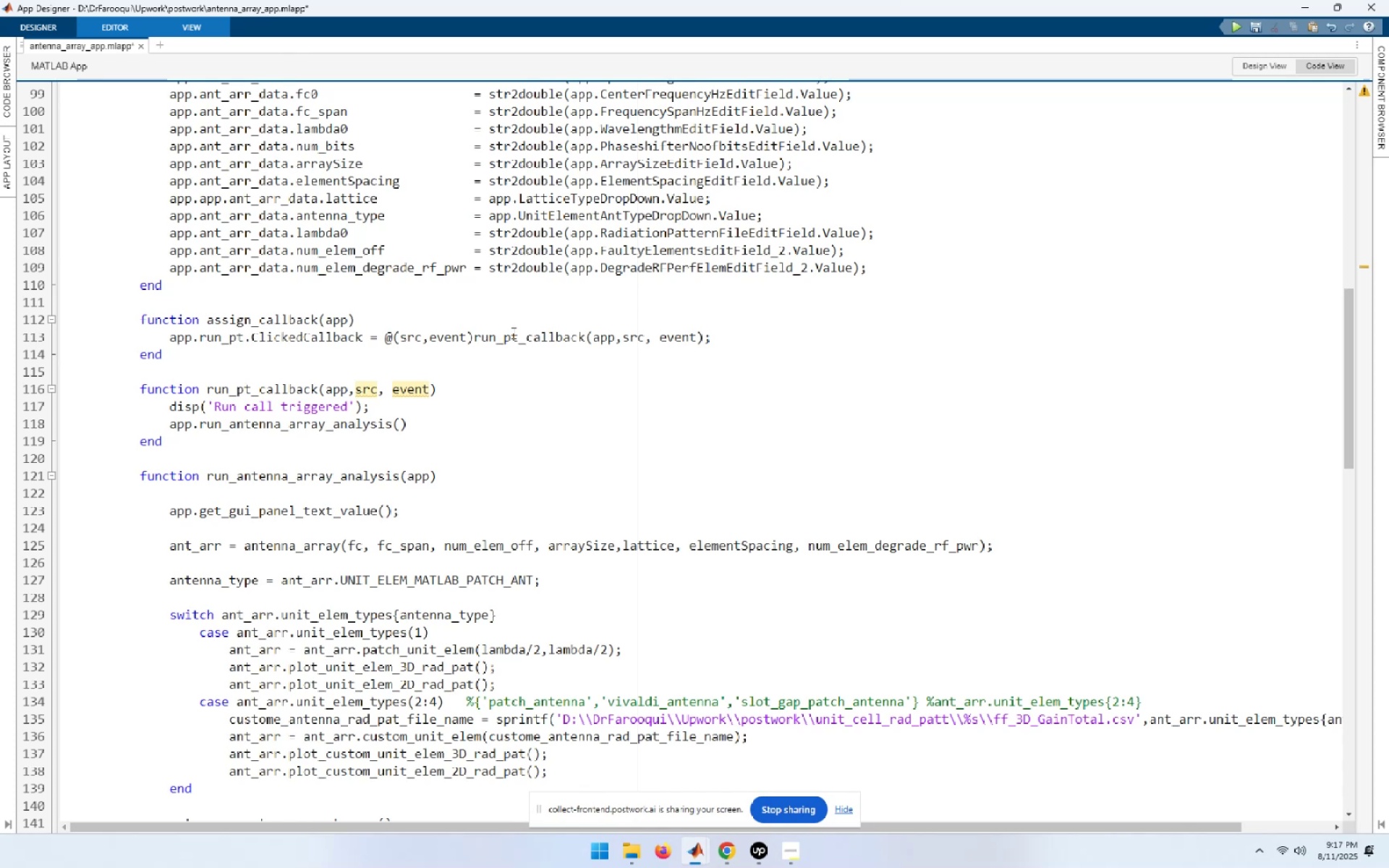 
wait(17.34)
 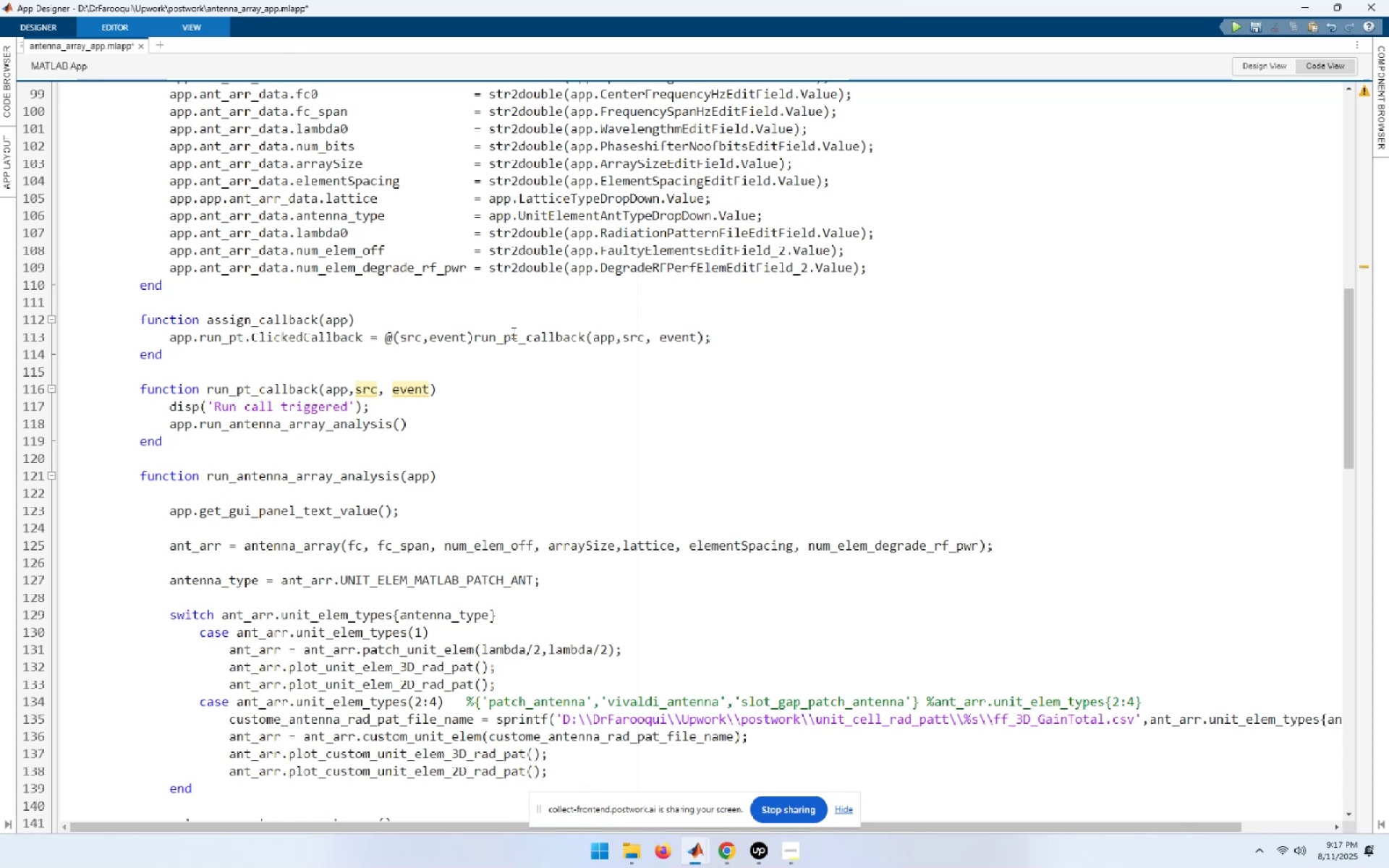 
scroll: coordinate [512, 333], scroll_direction: up, amount: 1.0
 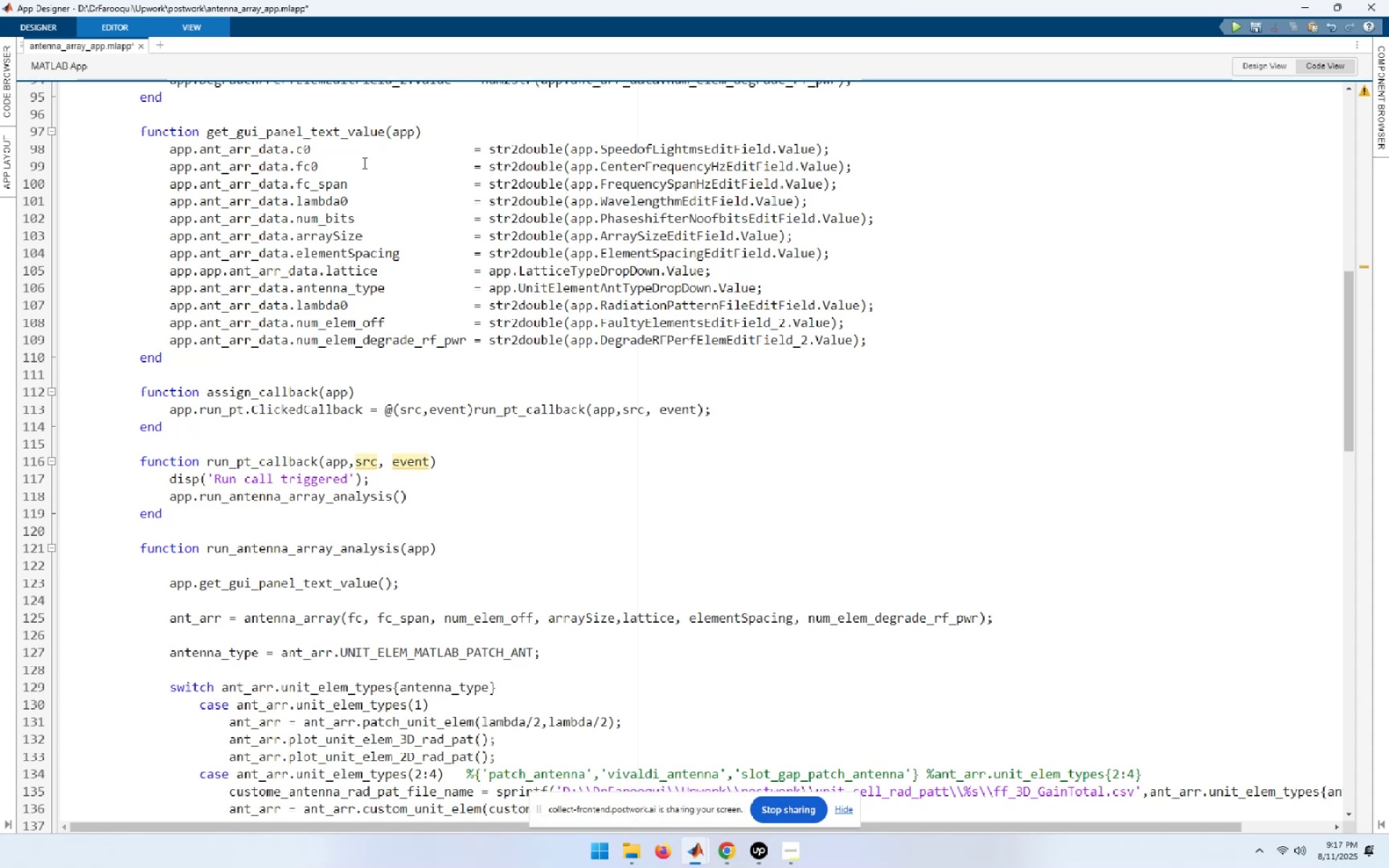 
wait(10.79)
 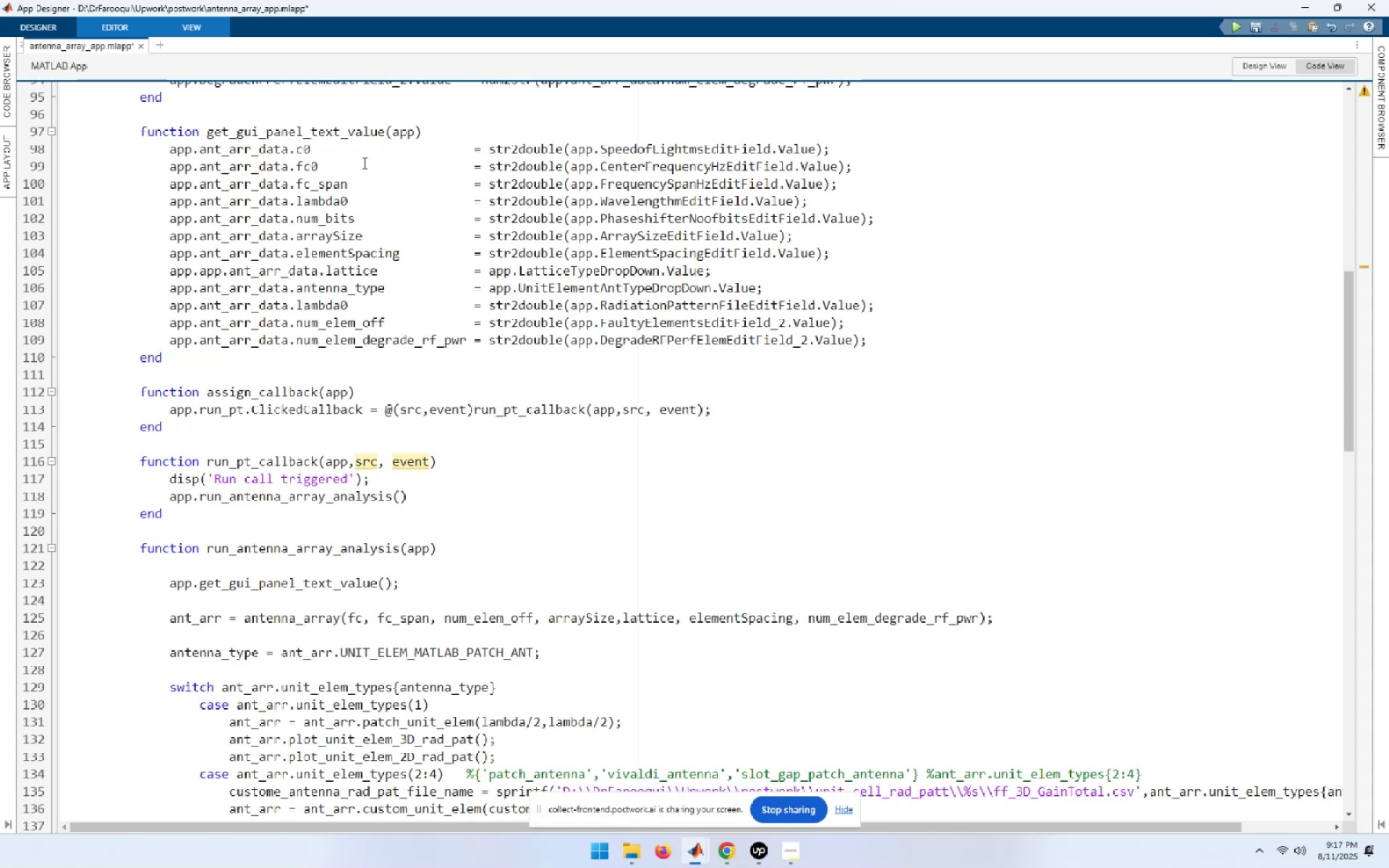 
left_click_drag(start_coordinate=[320, 165], to_coordinate=[168, 169])
 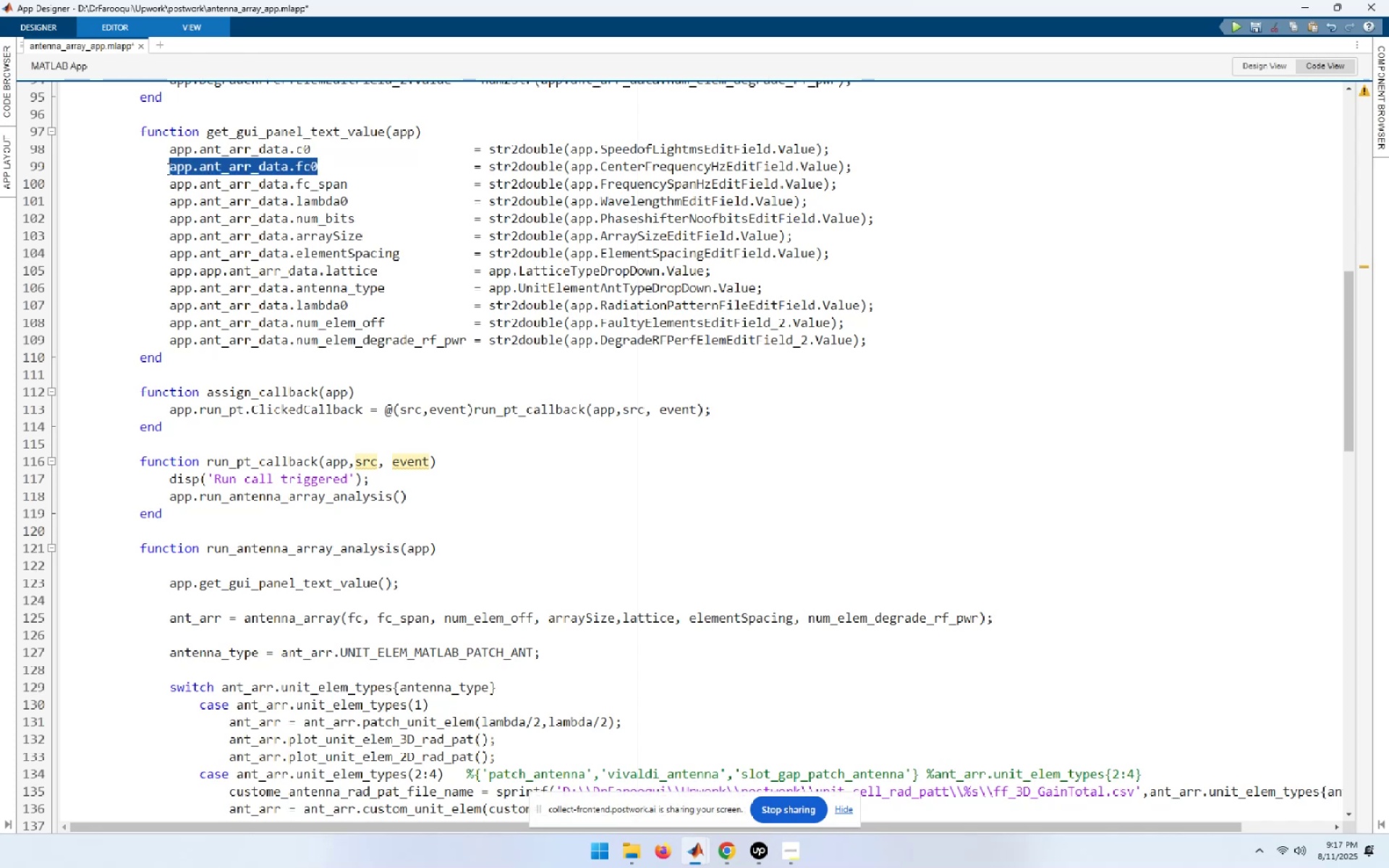 
key(Control+C)
 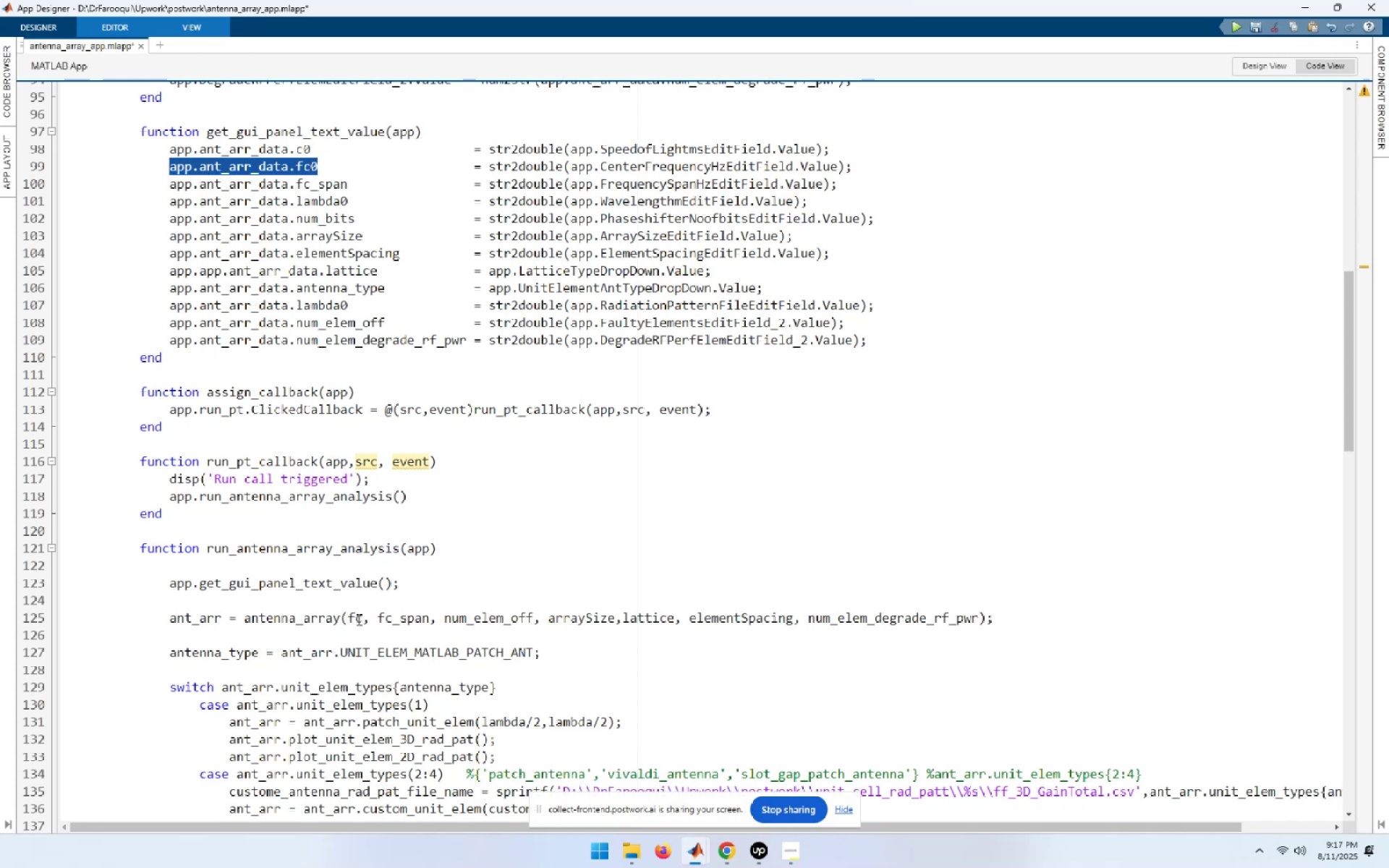 
left_click_drag(start_coordinate=[360, 620], to_coordinate=[349, 620])
 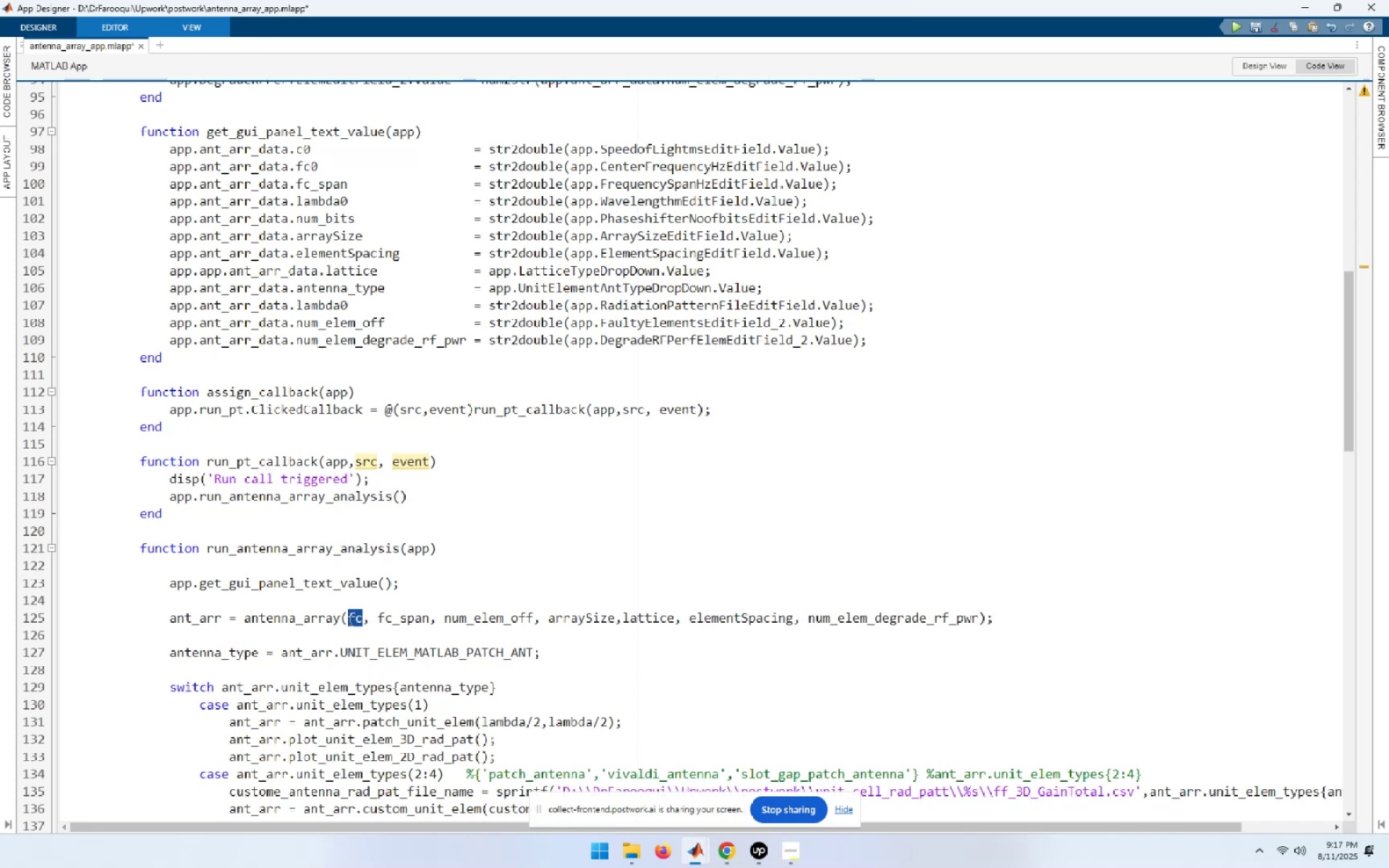 
key(Control+V)
 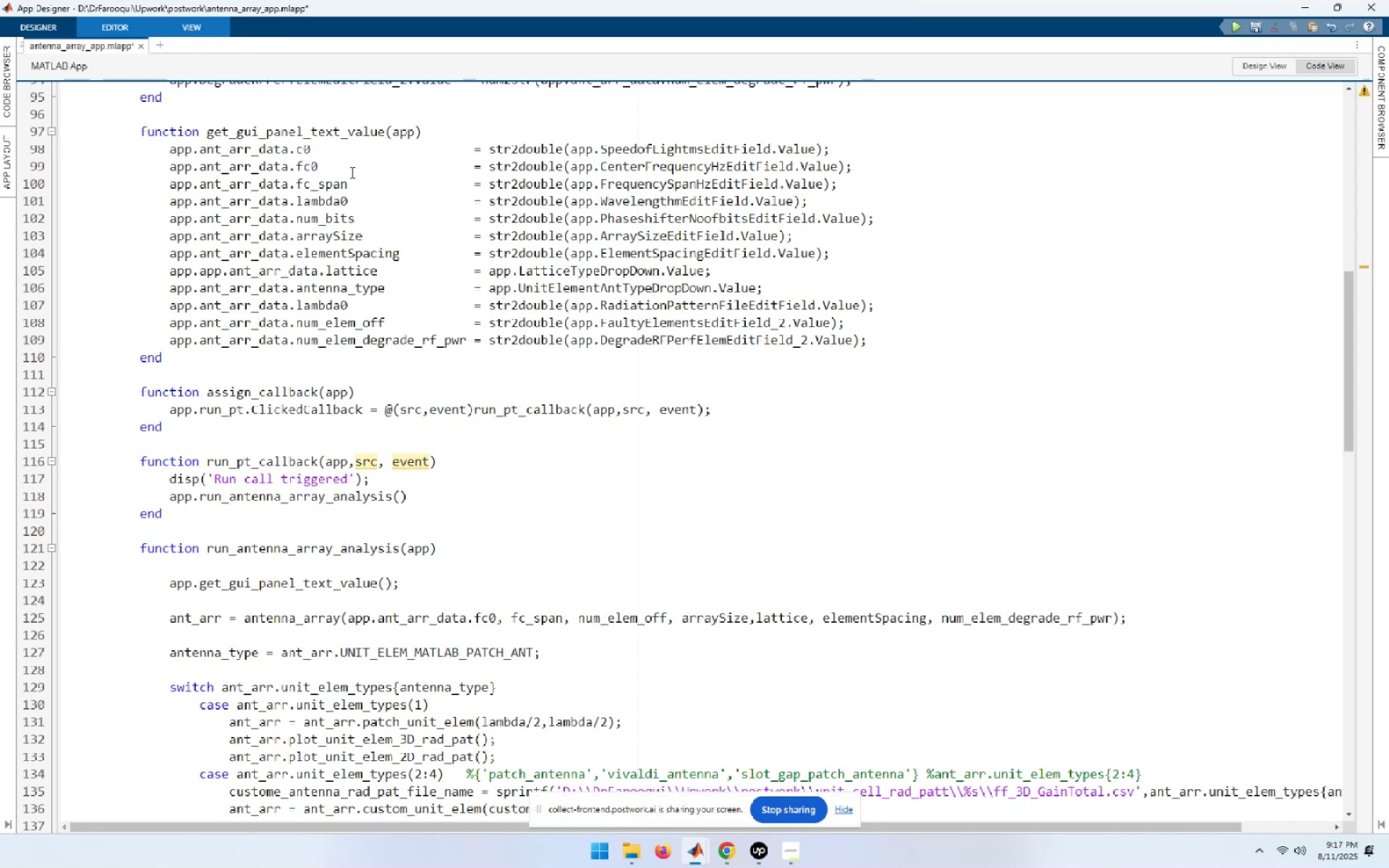 
left_click_drag(start_coordinate=[349, 181], to_coordinate=[172, 181])
 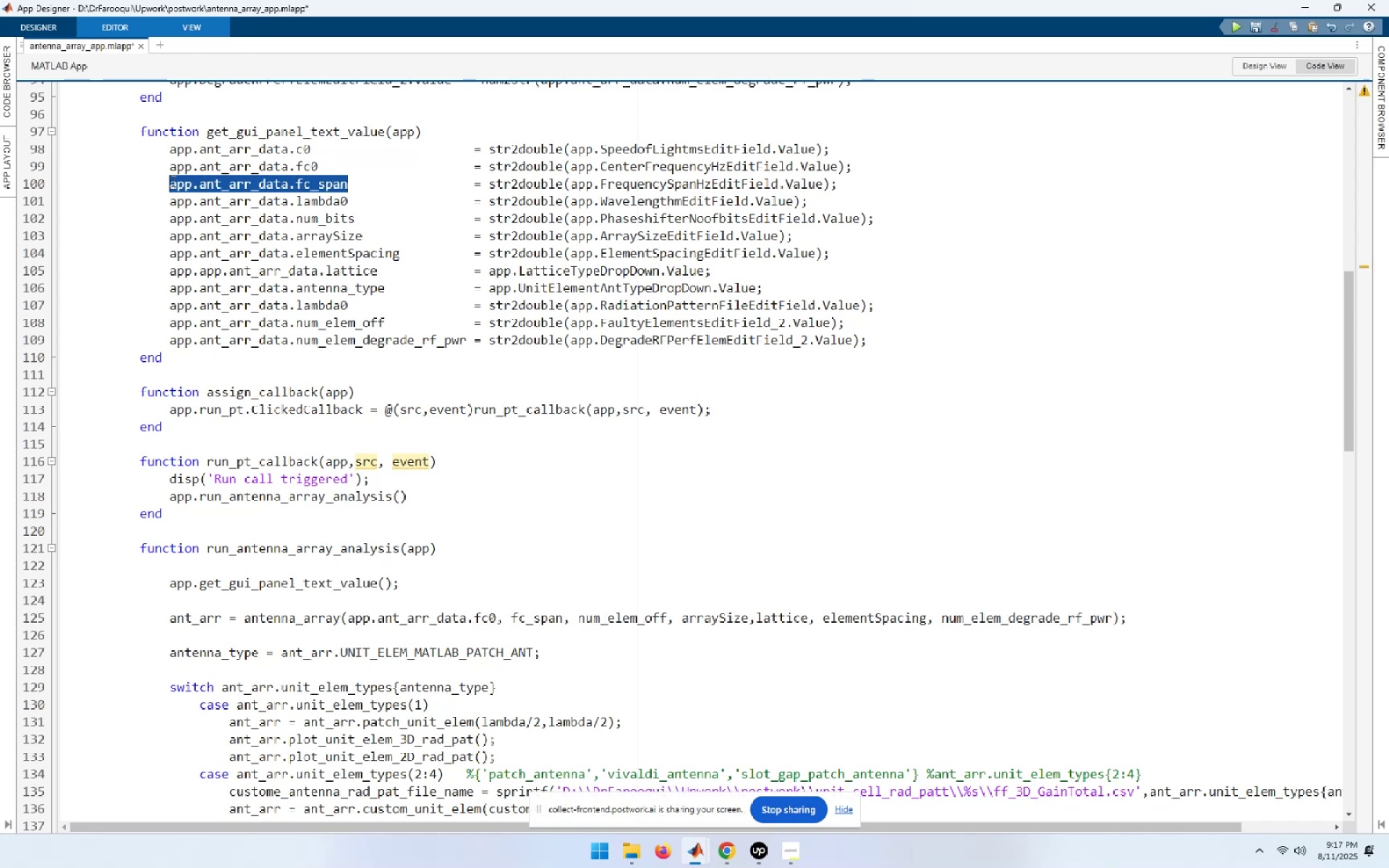 
key(Control+C)
 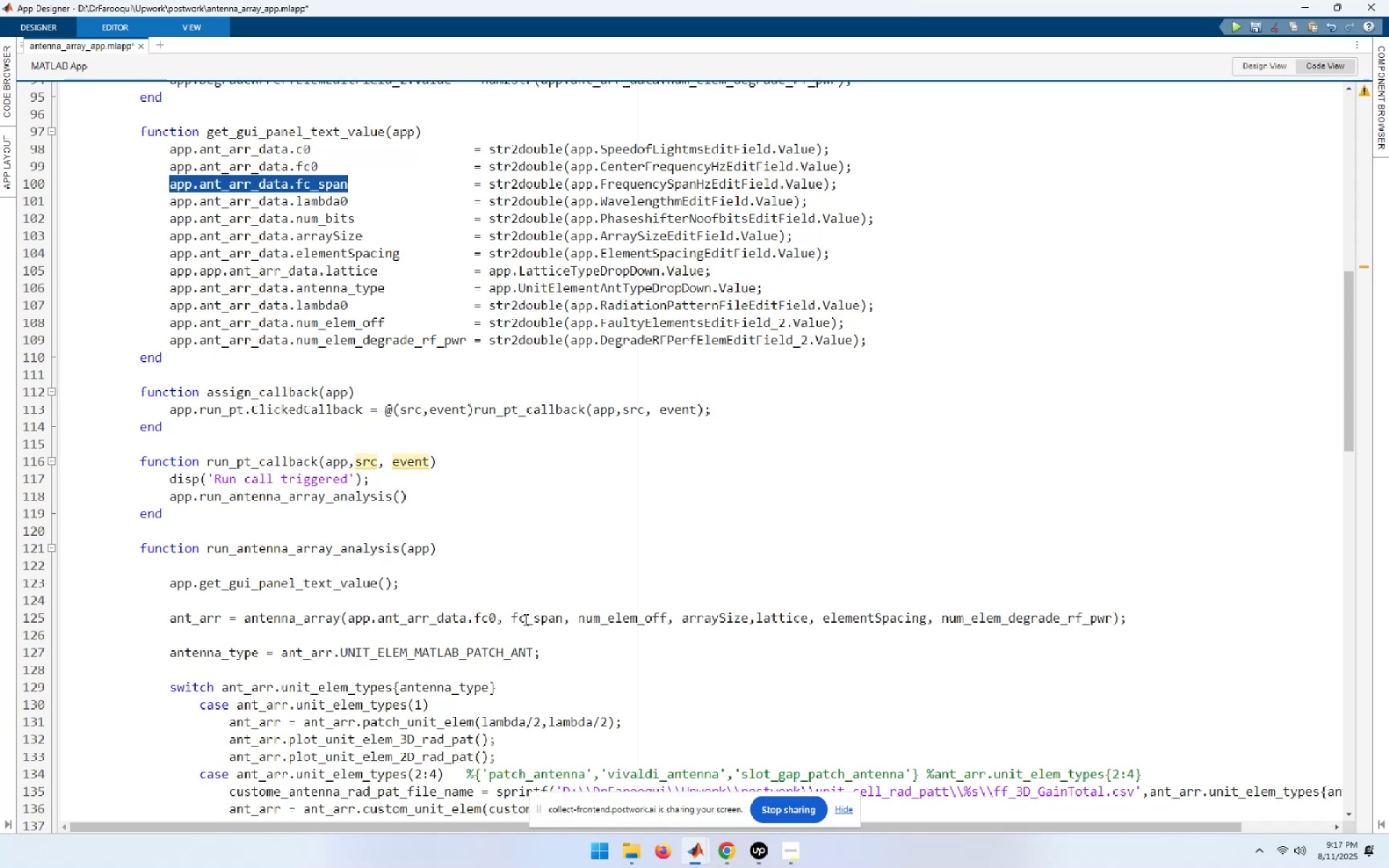 
double_click([539, 618])
 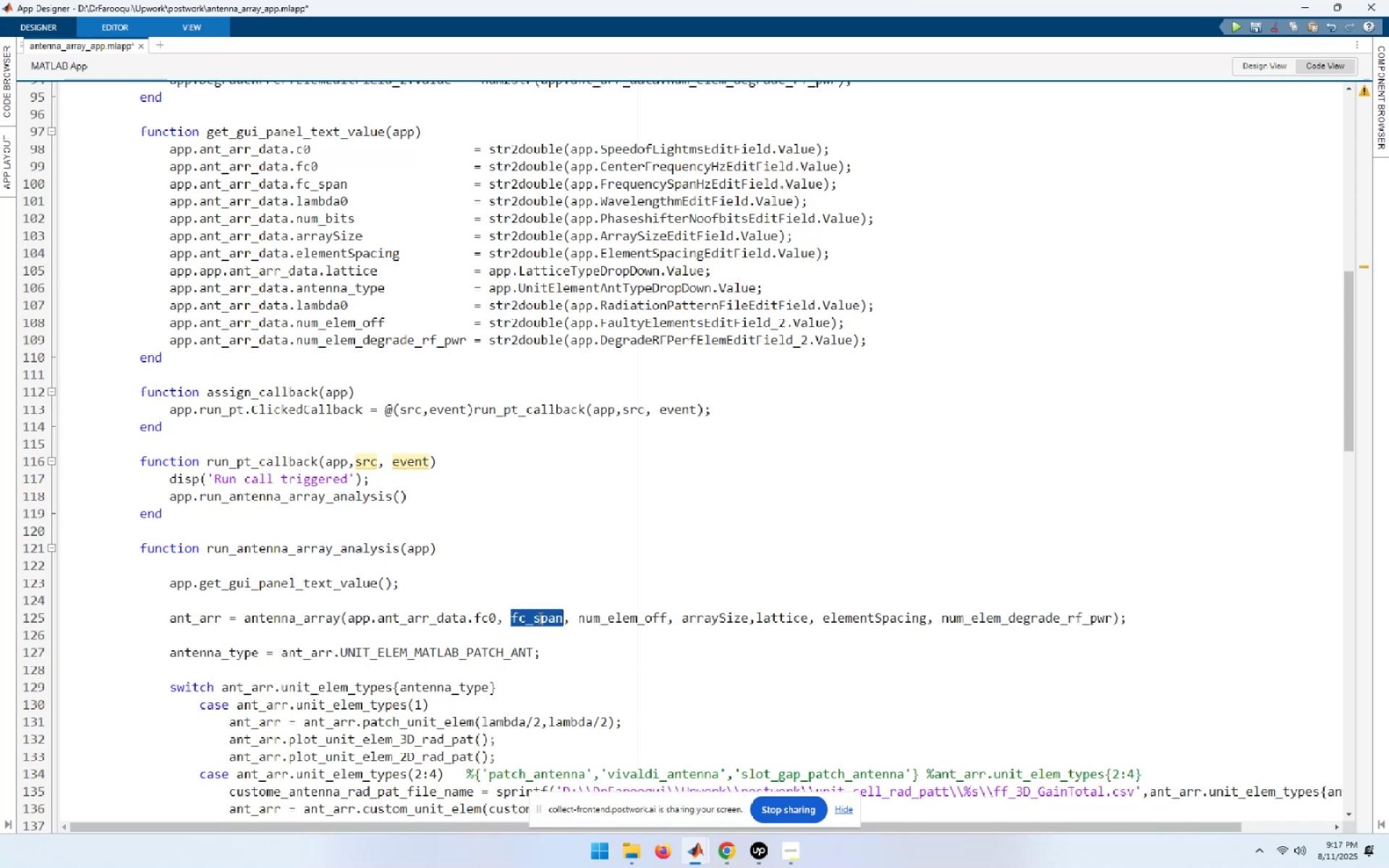 
key(Control+V)
 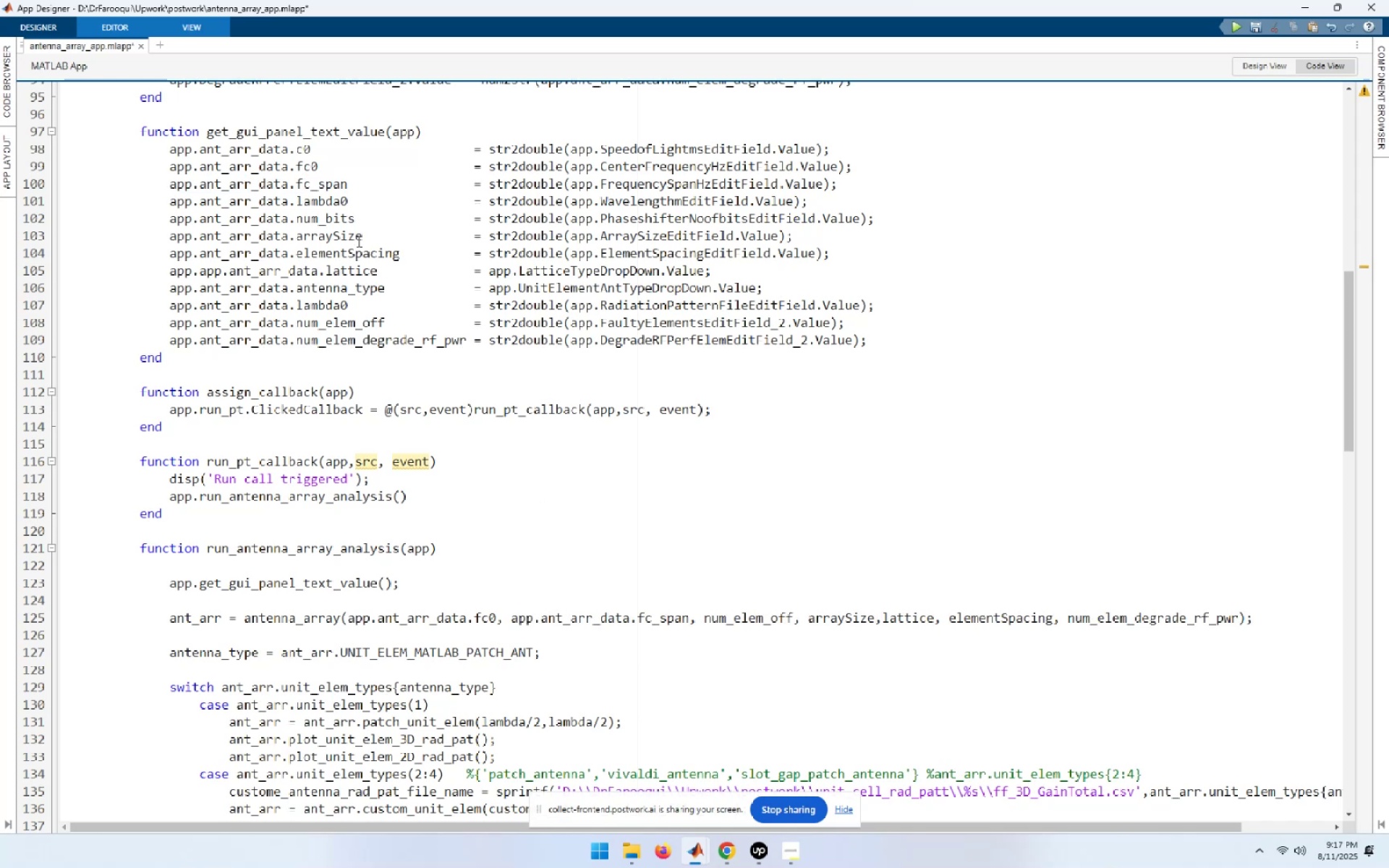 
left_click_drag(start_coordinate=[383, 321], to_coordinate=[171, 319])
 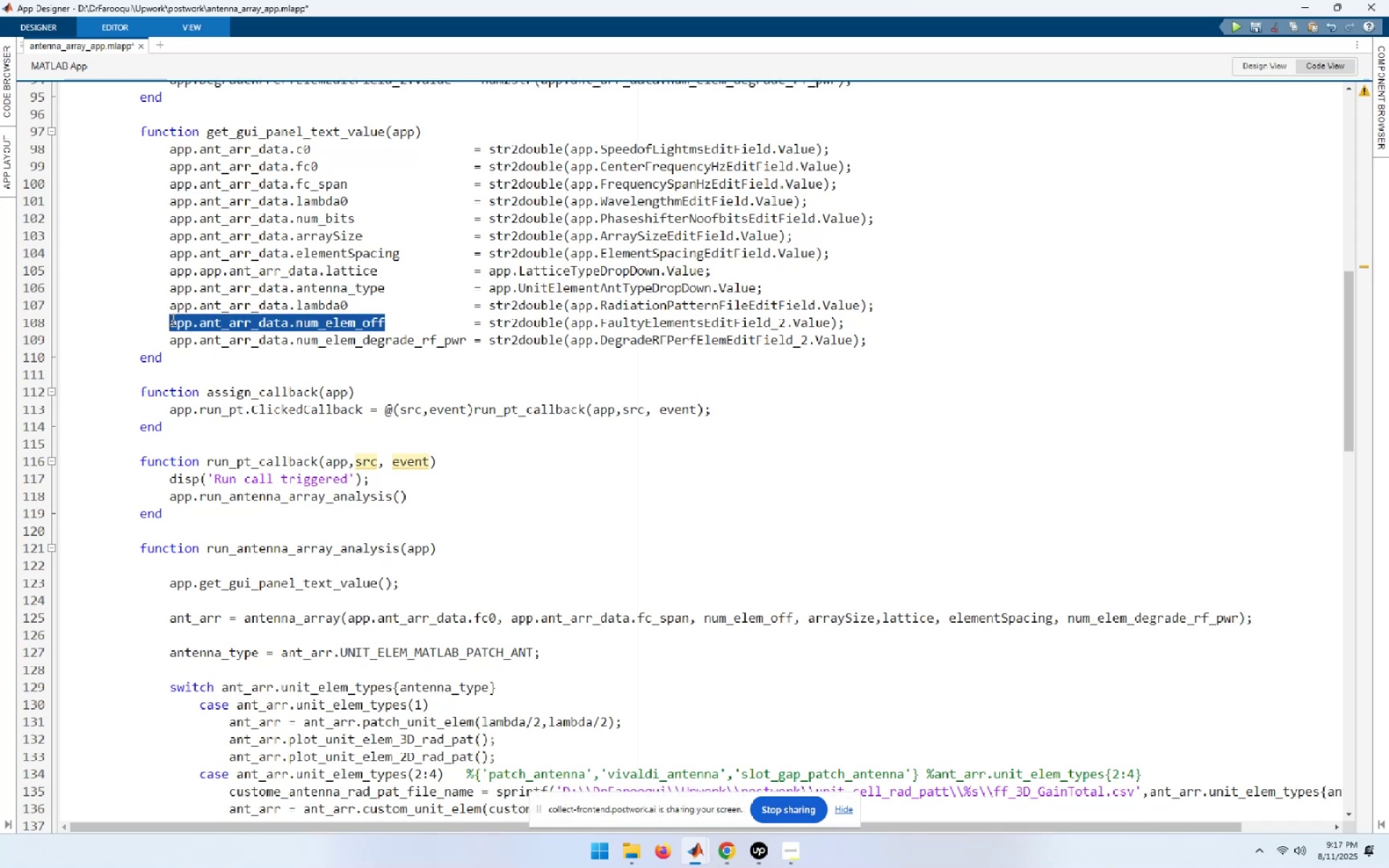 
key(Control+C)
 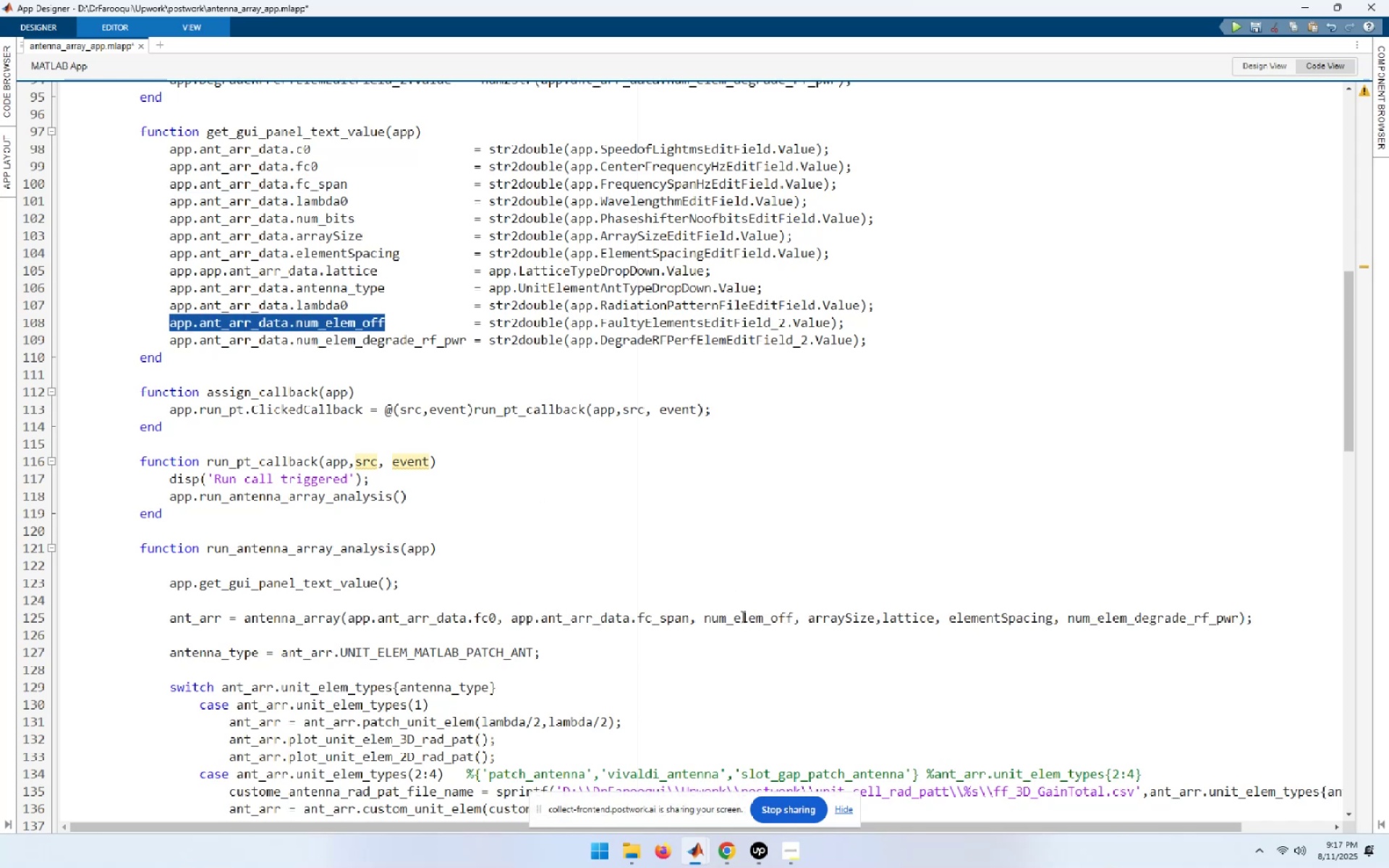 
double_click([742, 616])
 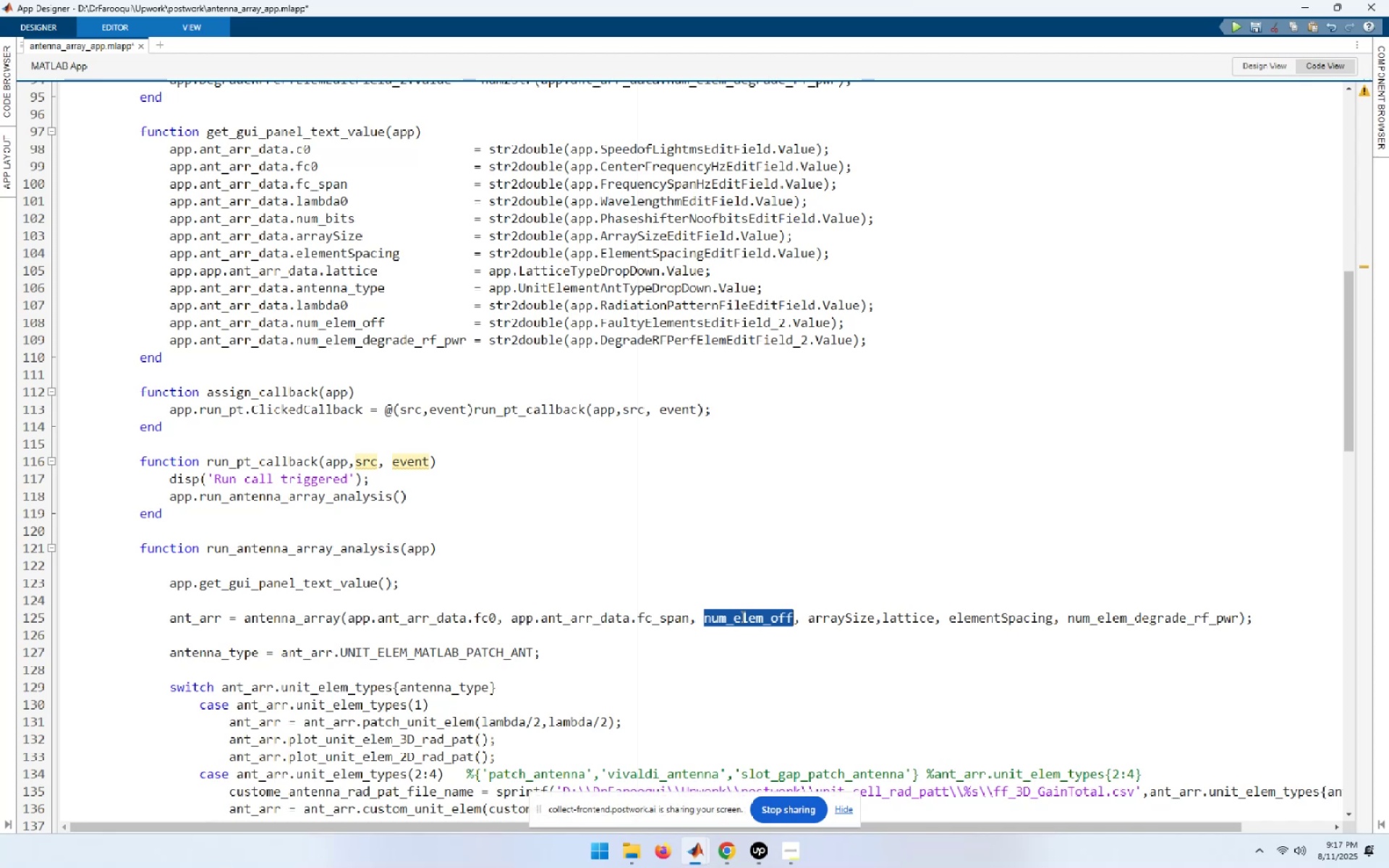 
key(Control+ControlLeft)
 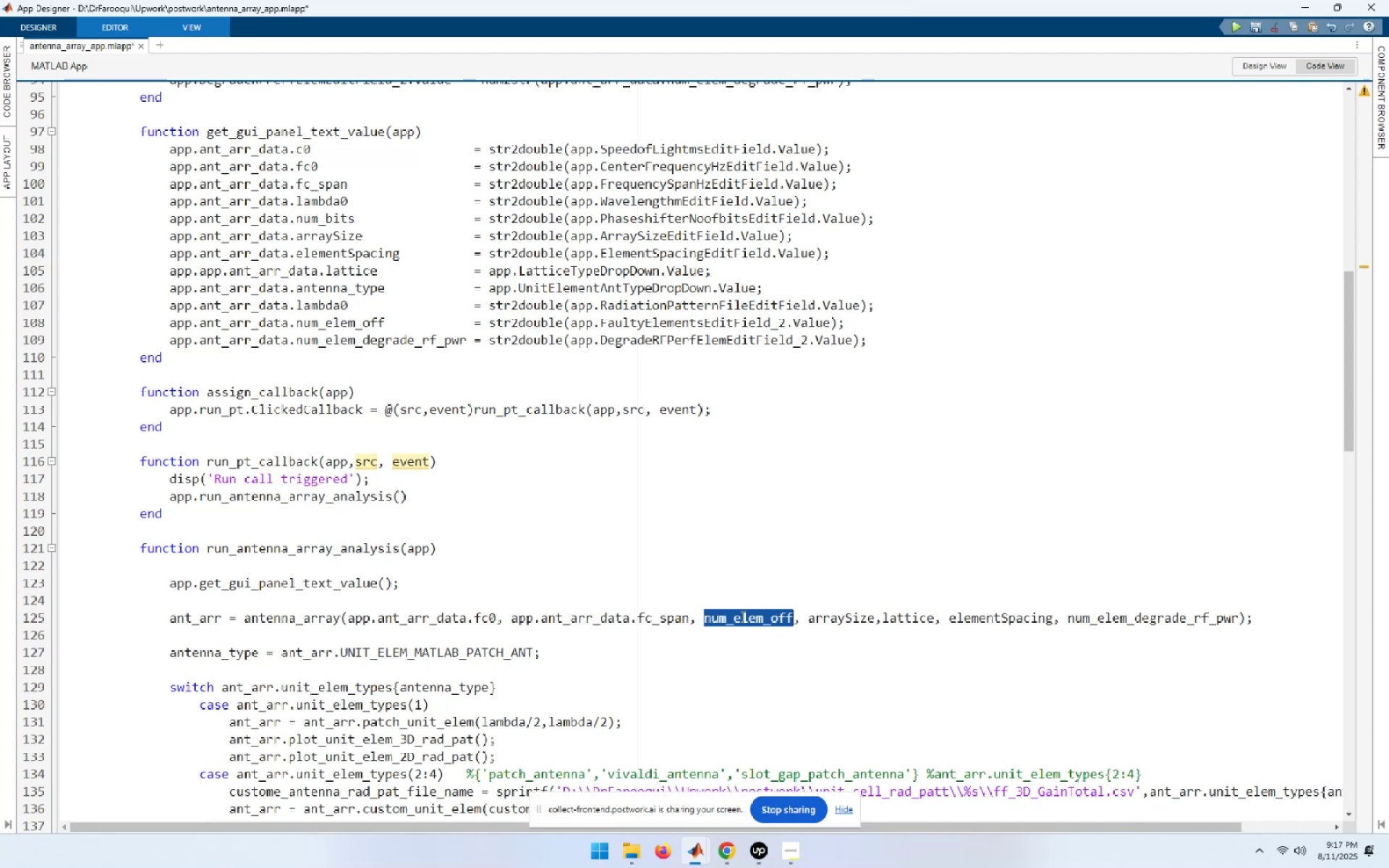 
key(Control+V)
 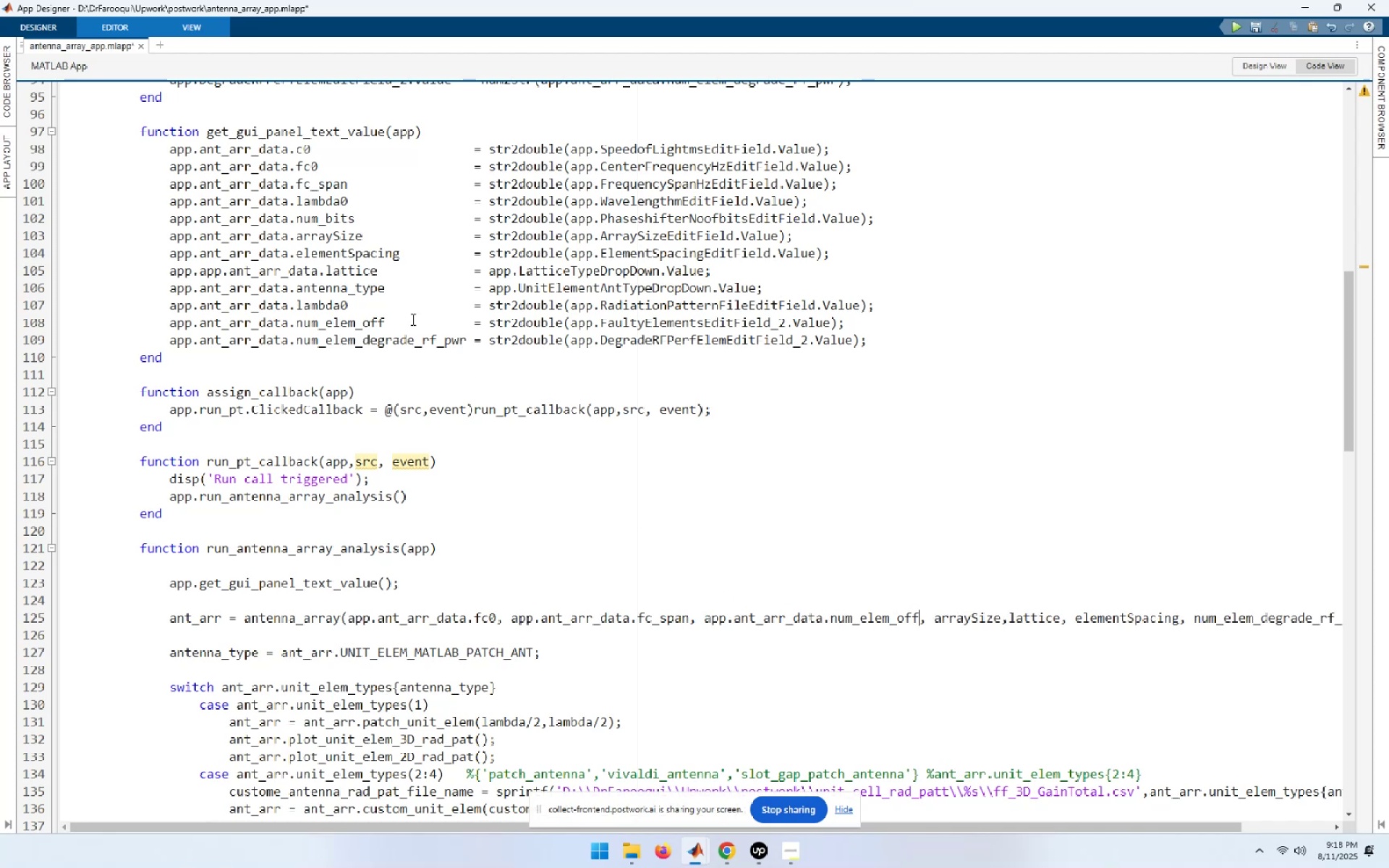 
left_click_drag(start_coordinate=[360, 235], to_coordinate=[171, 242])
 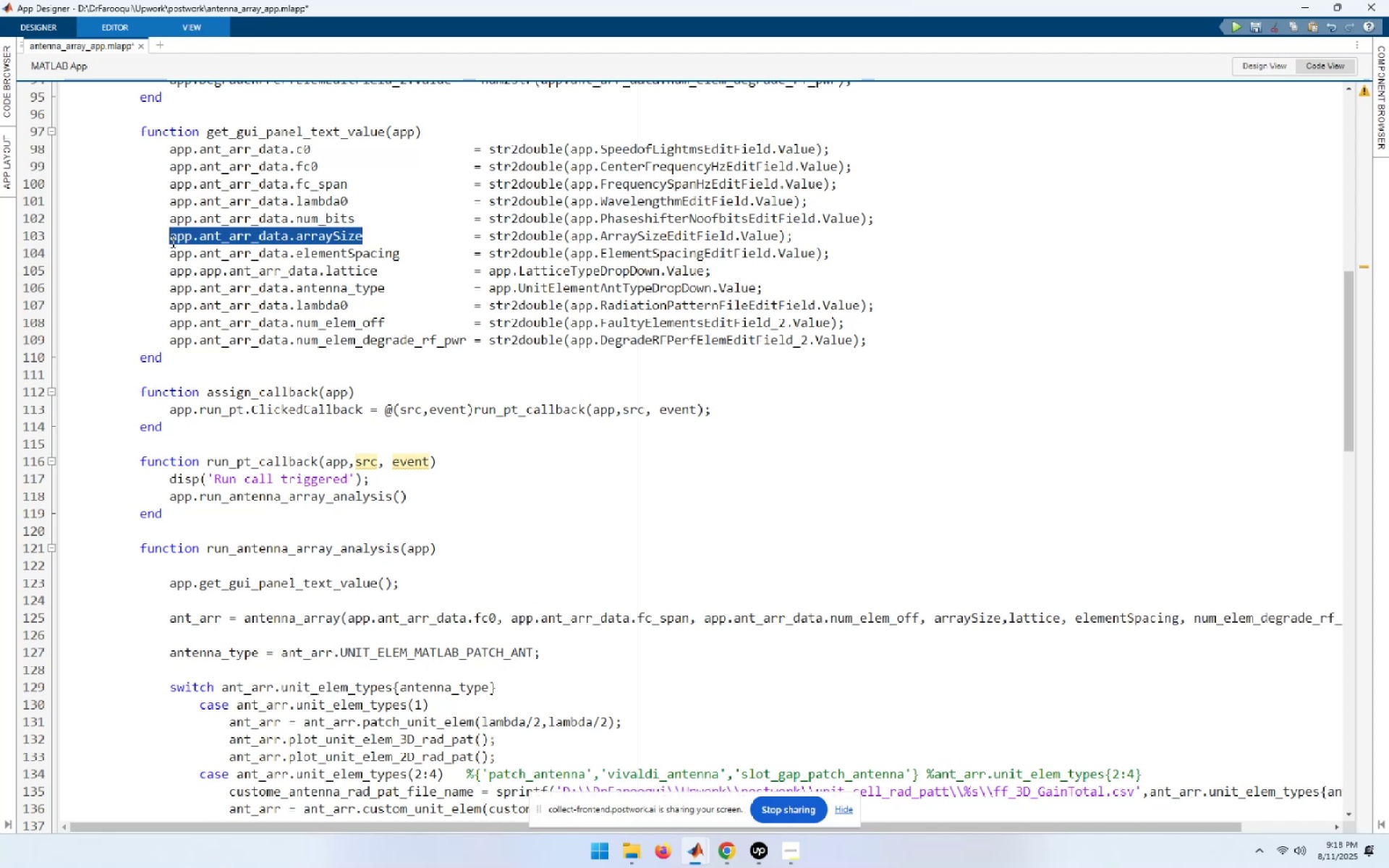 
key(Control+C)
 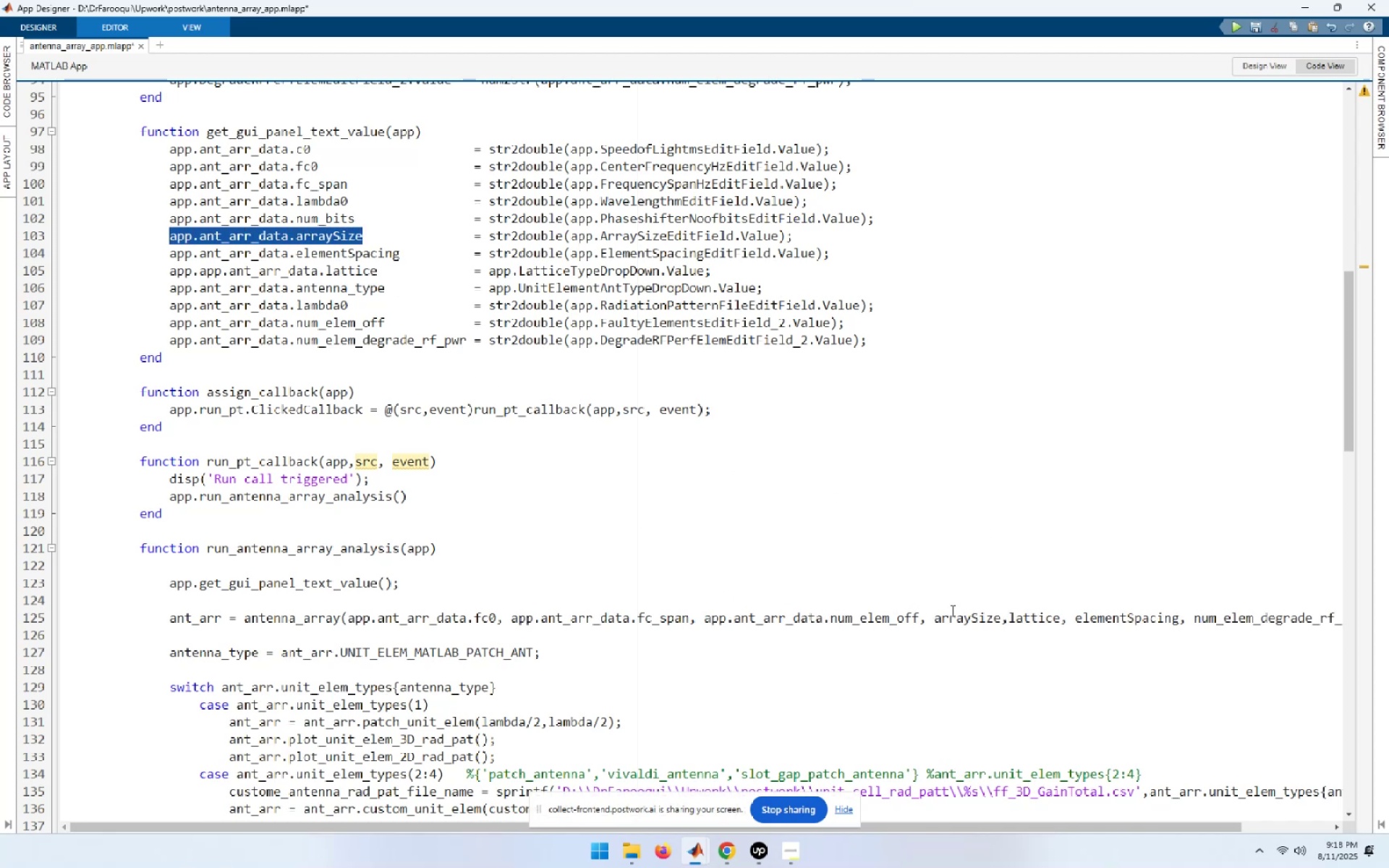 
double_click([952, 616])
 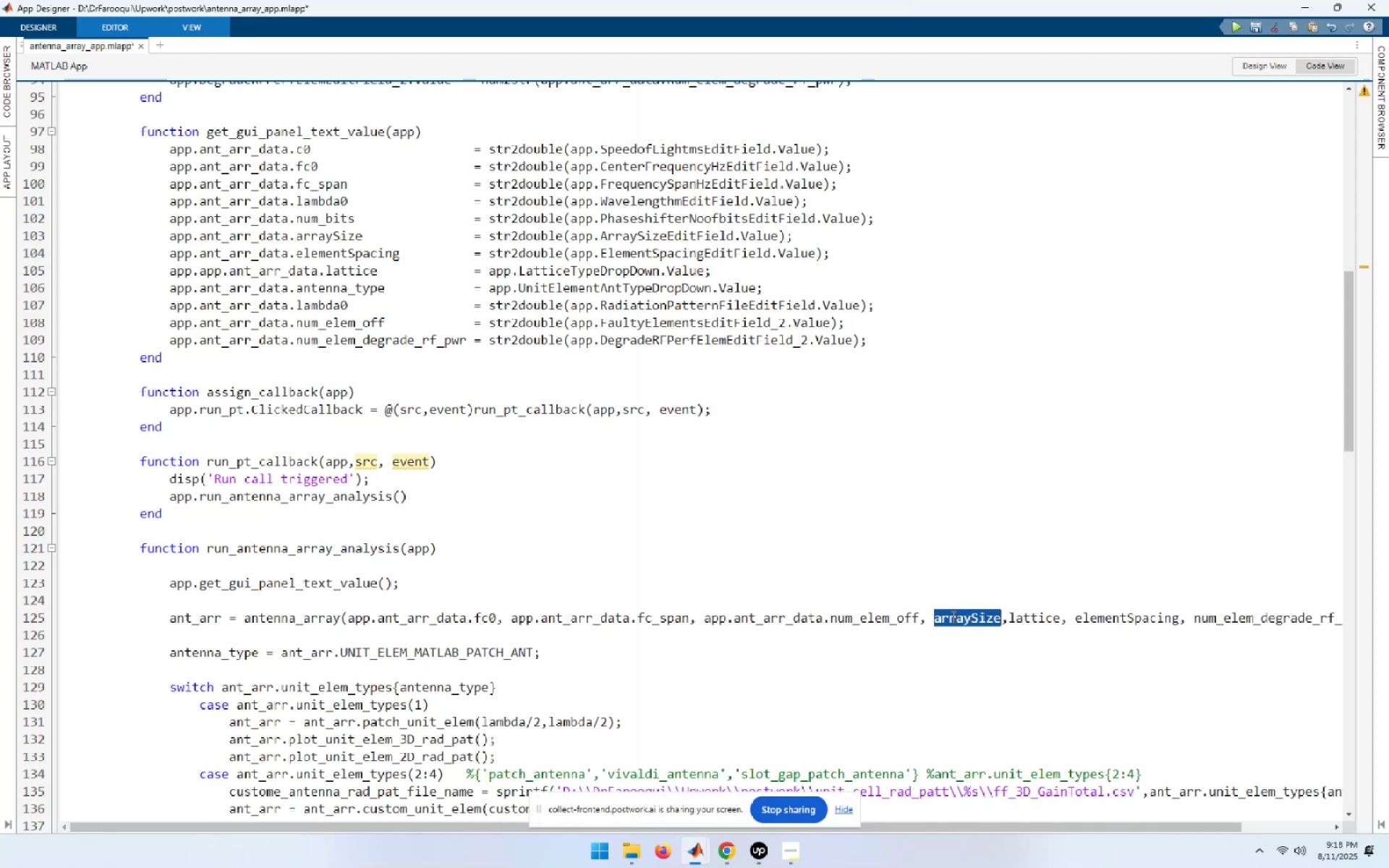 
key(Control+ControlLeft)
 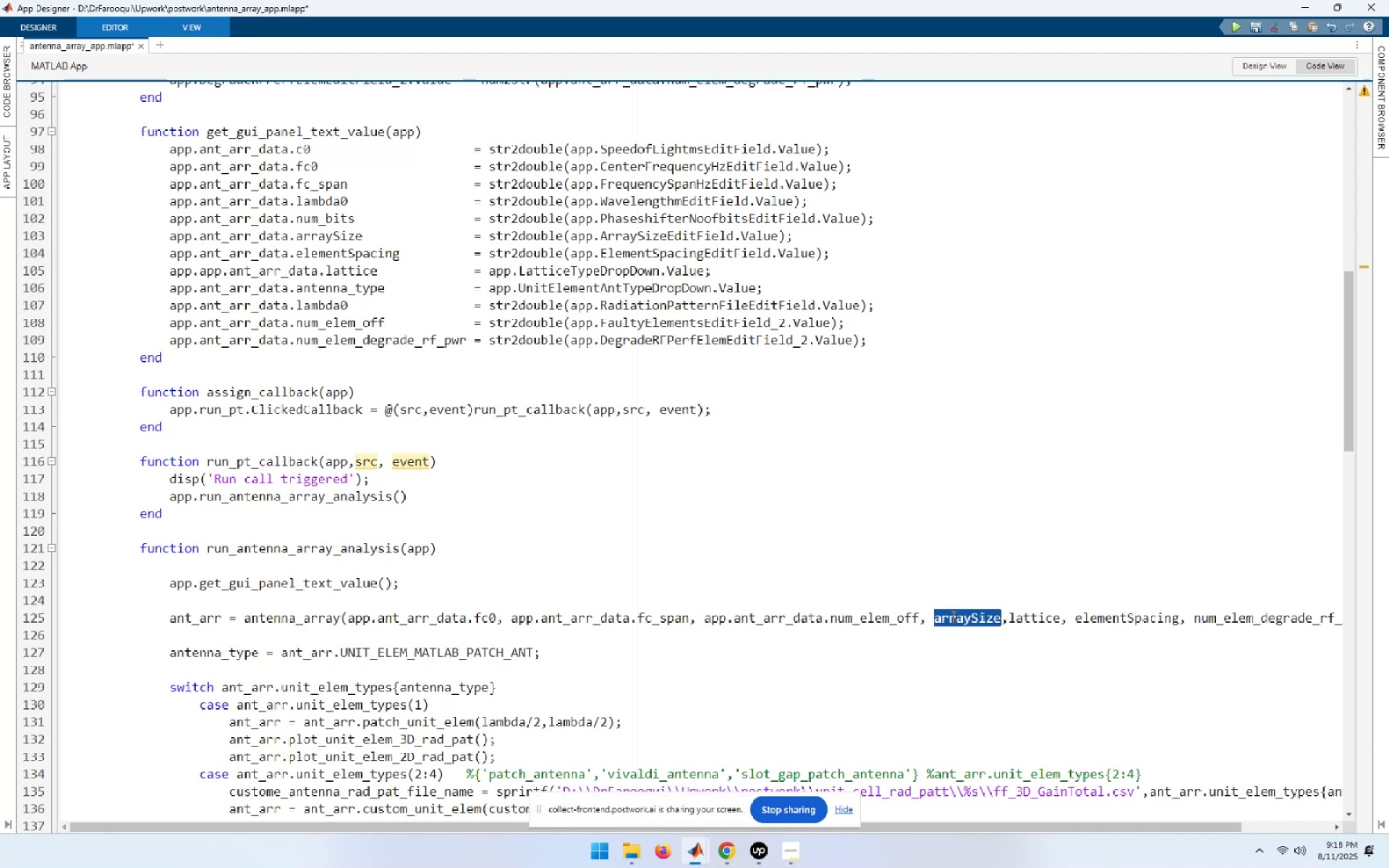 
key(Control+V)
 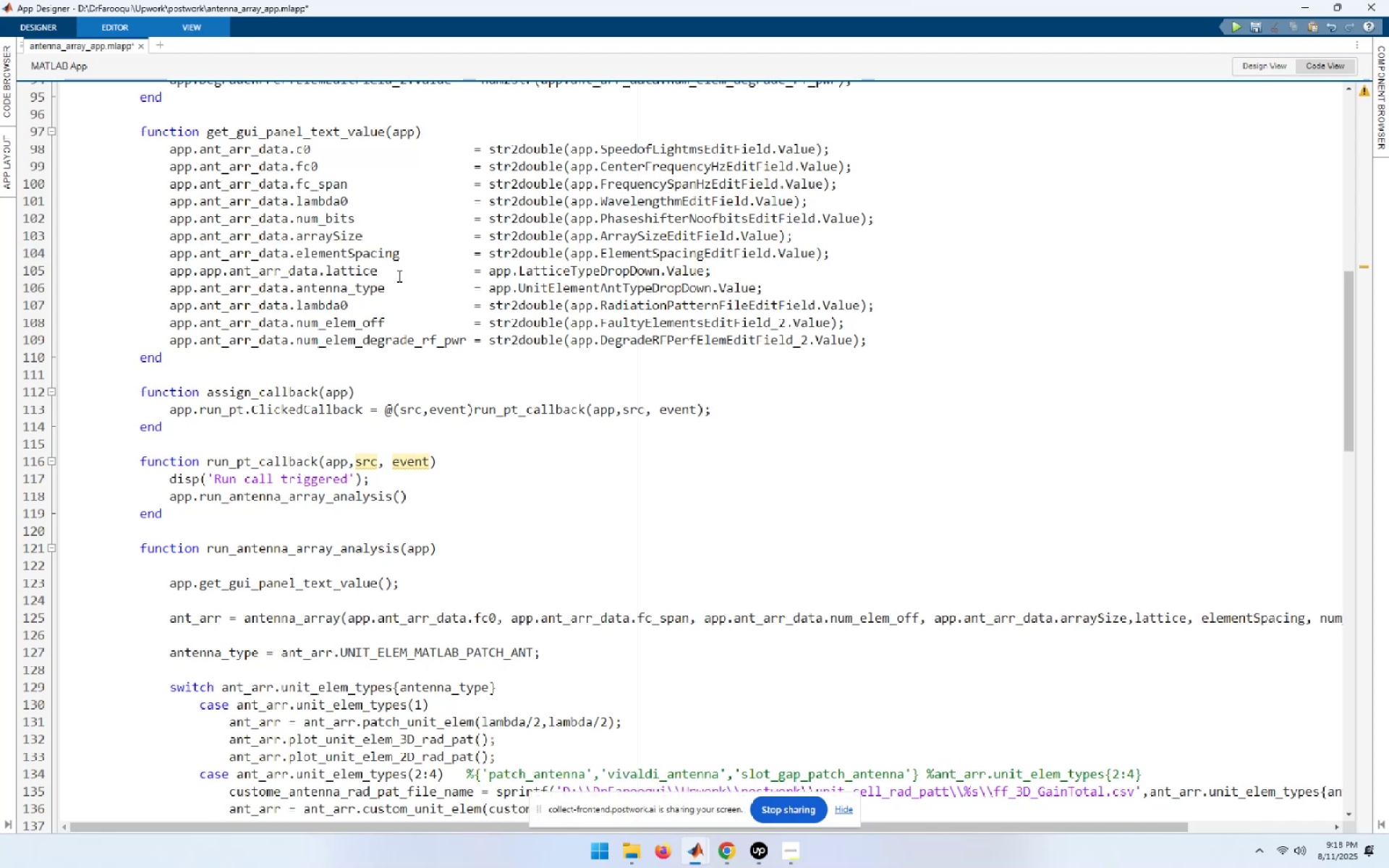 
left_click_drag(start_coordinate=[376, 272], to_coordinate=[168, 276])
 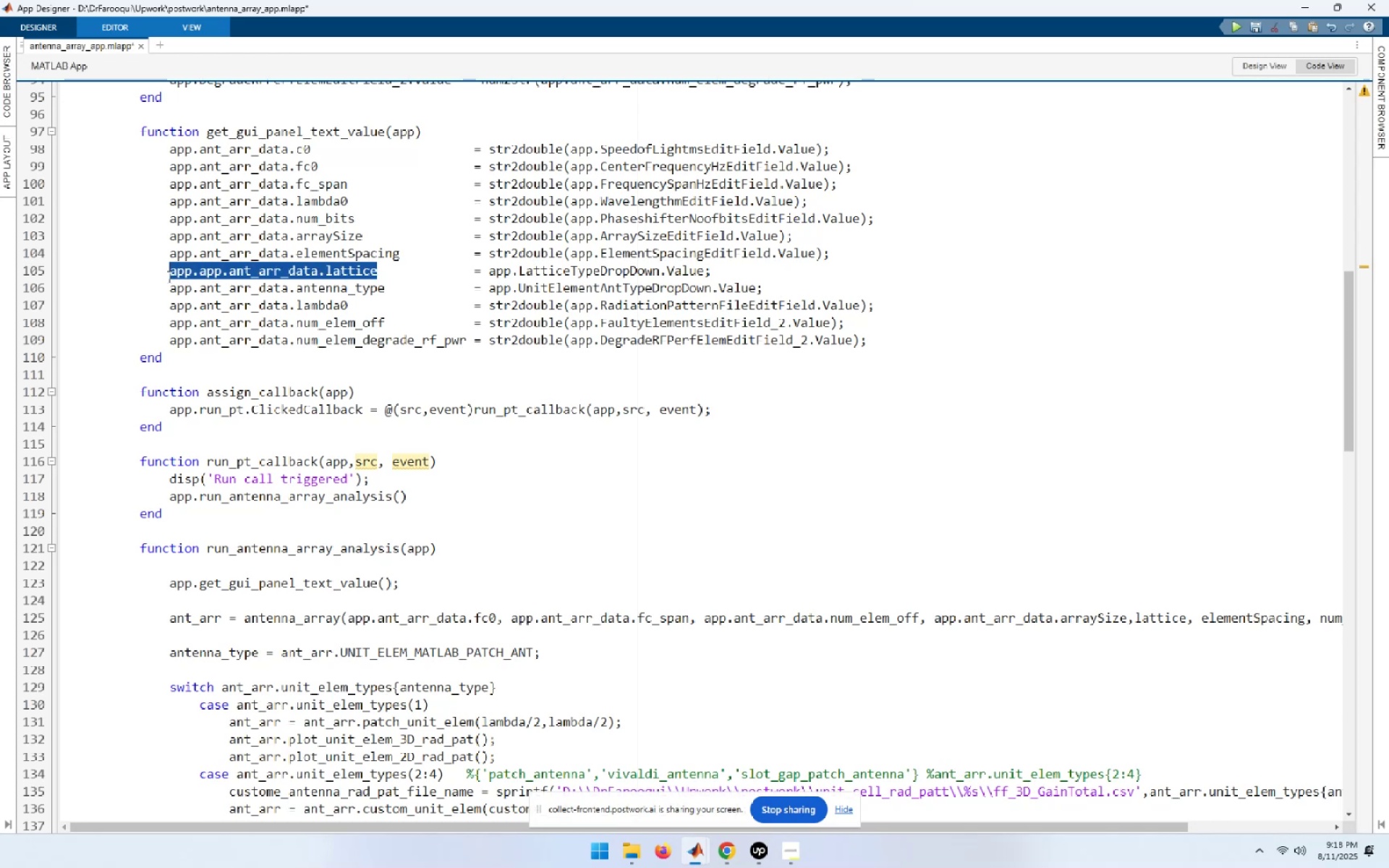 
key(Control+C)
 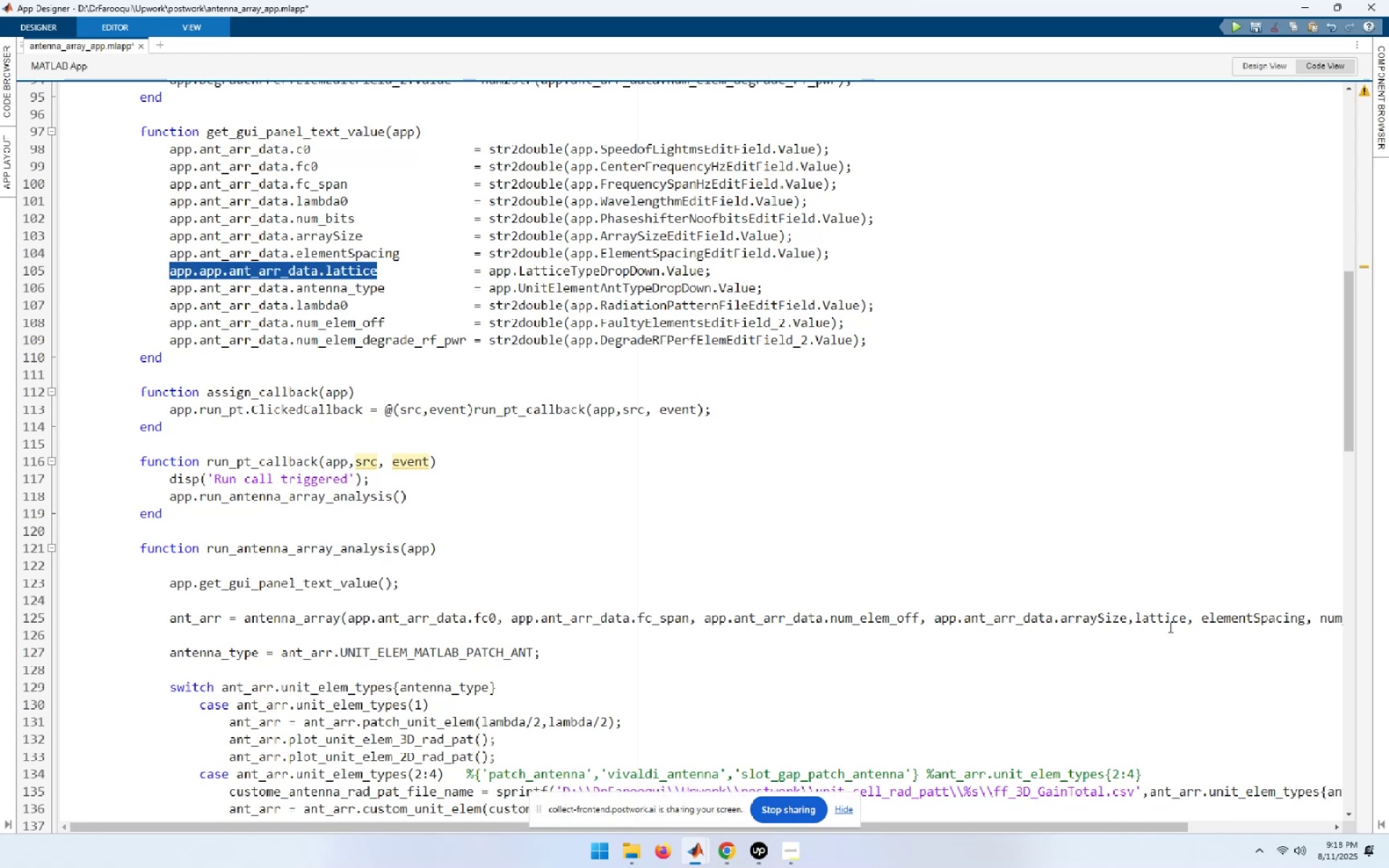 
double_click([1170, 618])
 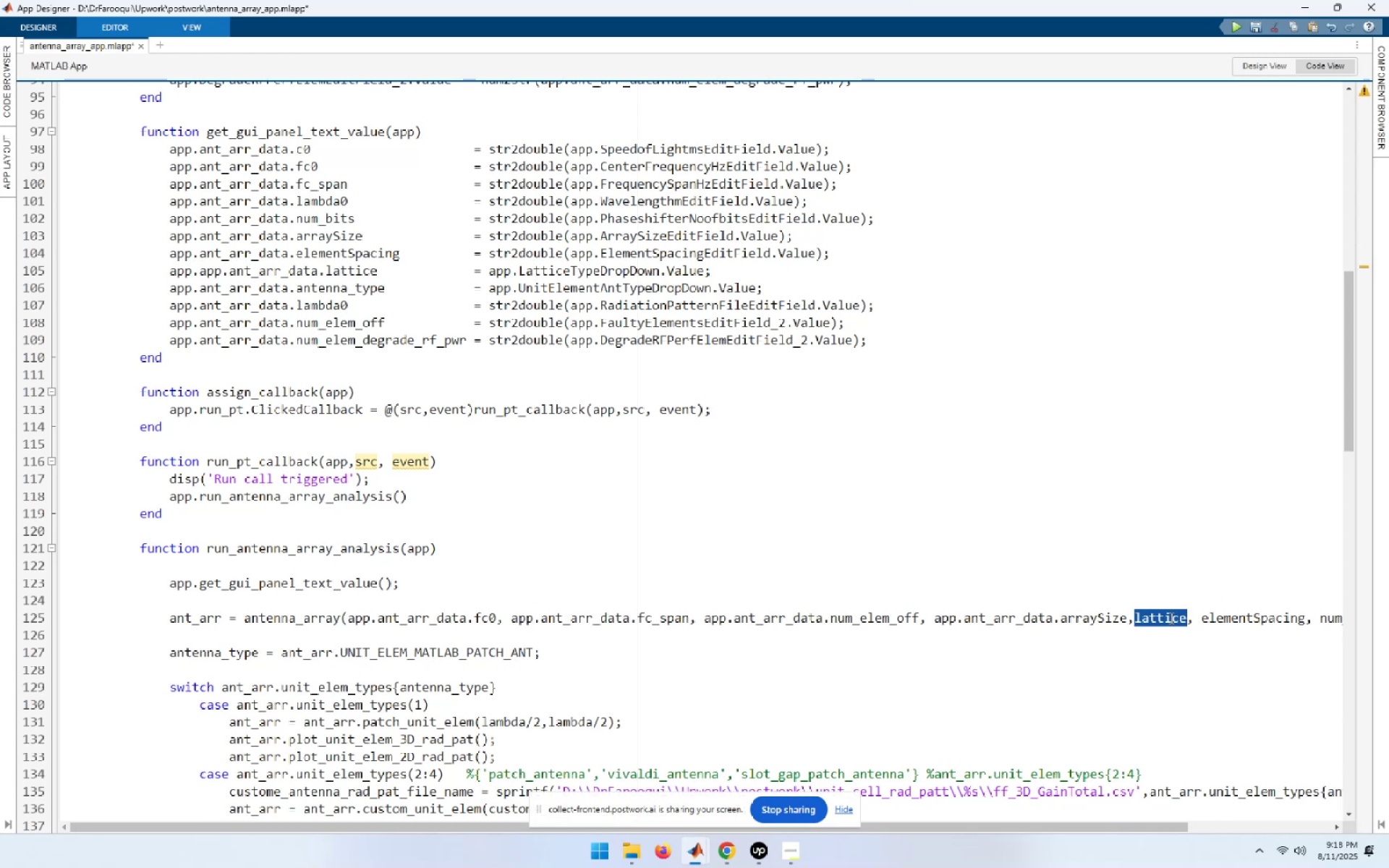 
key(Control+ControlLeft)
 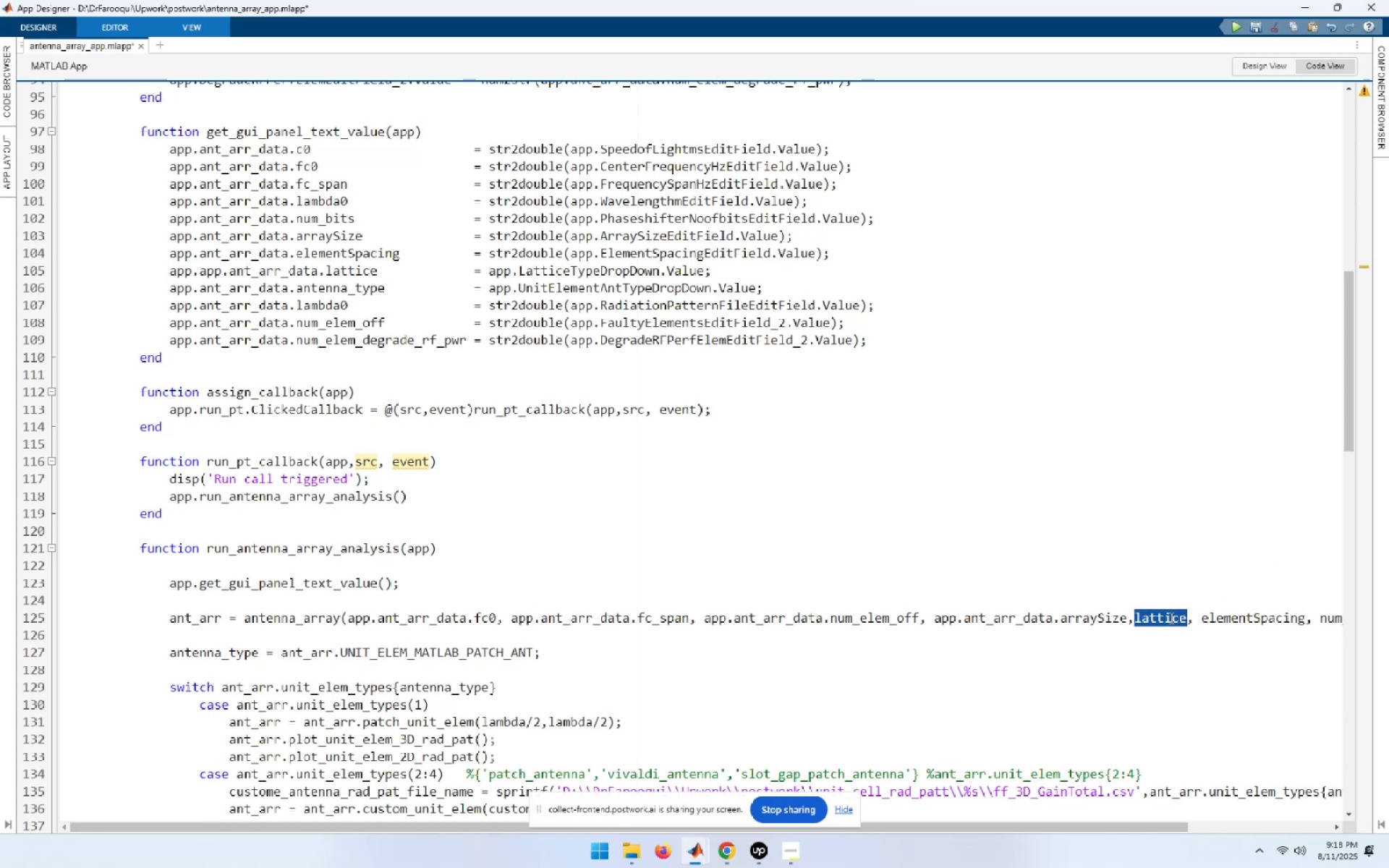 
key(Control+V)
 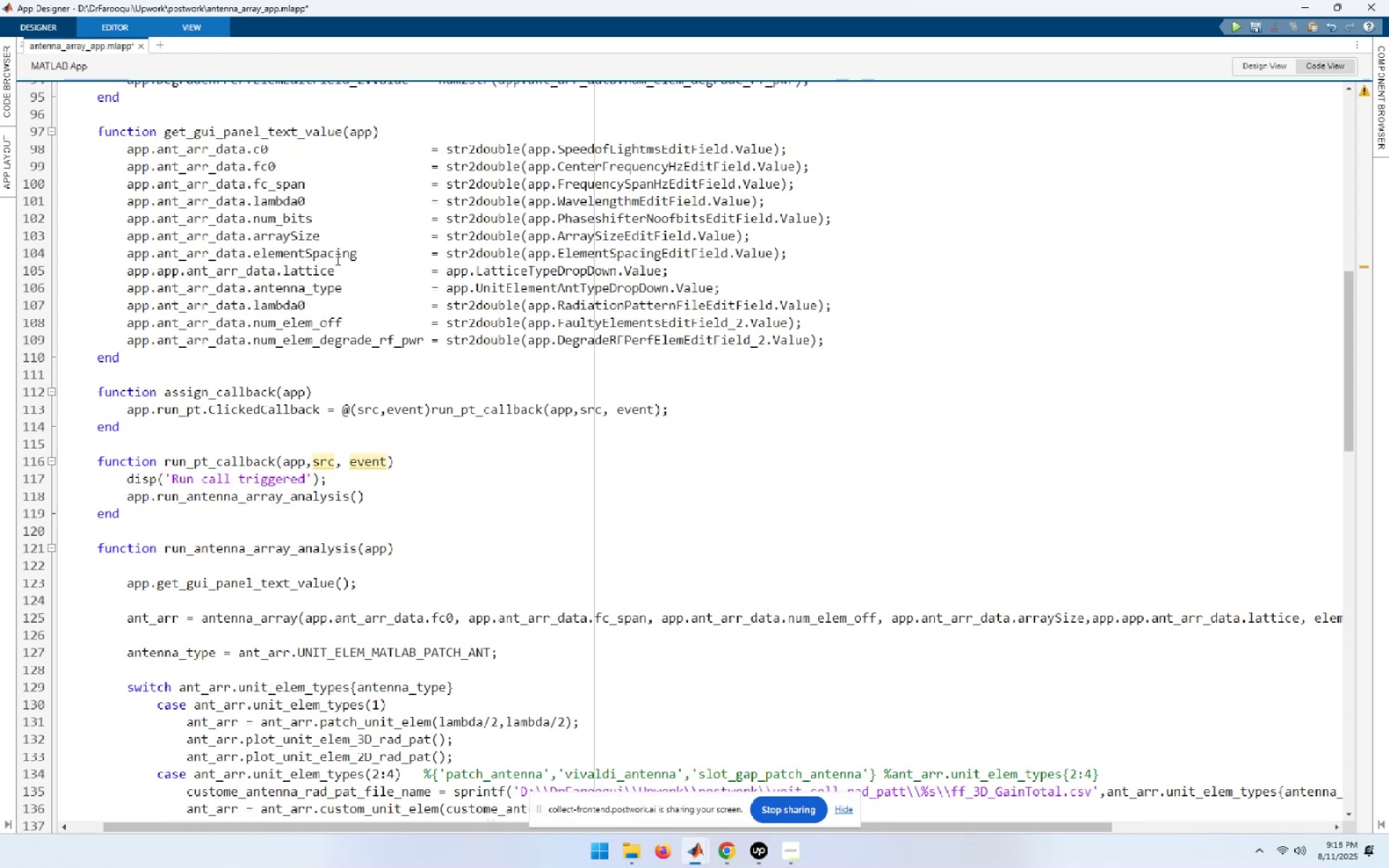 
left_click_drag(start_coordinate=[356, 257], to_coordinate=[129, 254])
 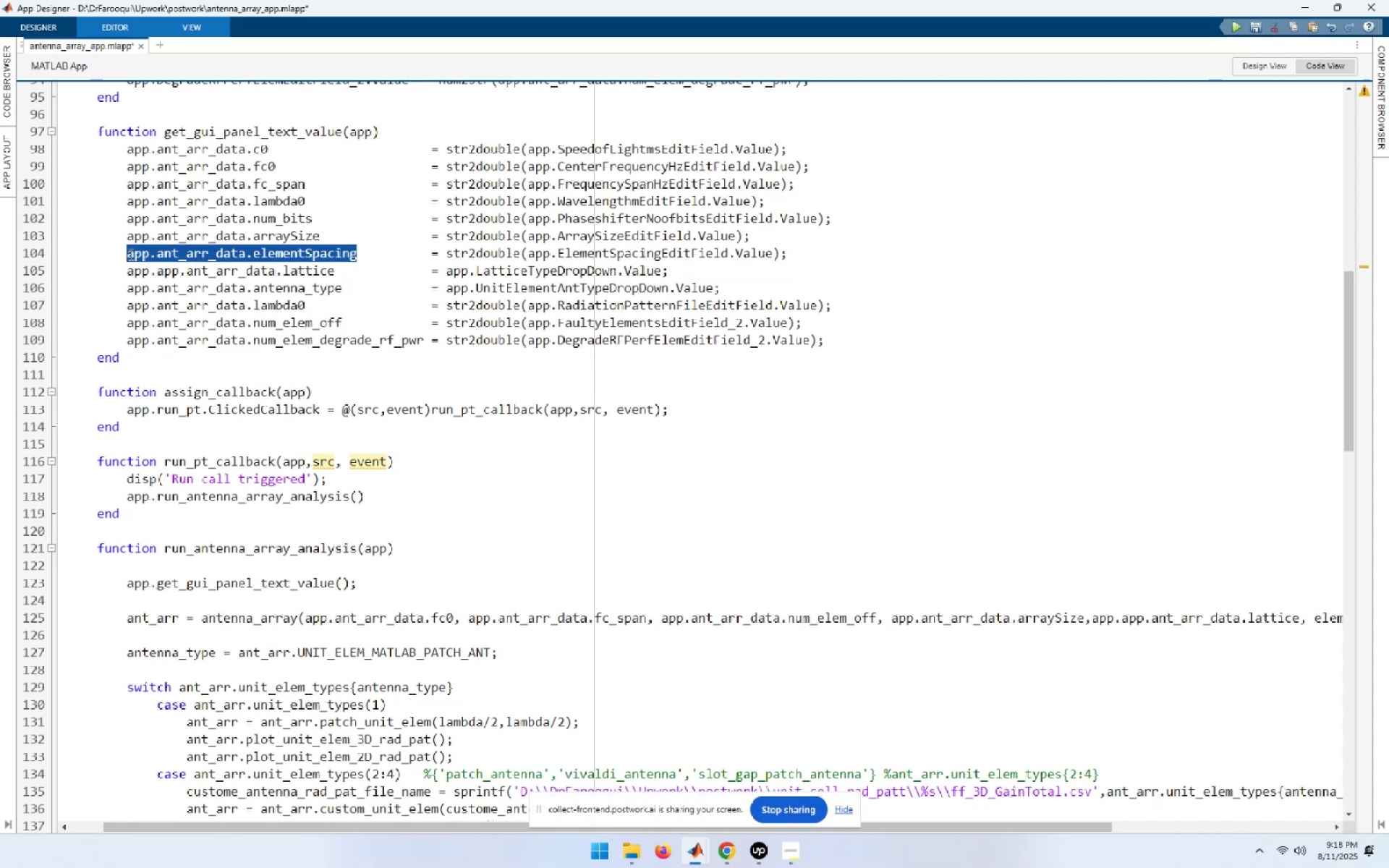 
key(Control+C)
 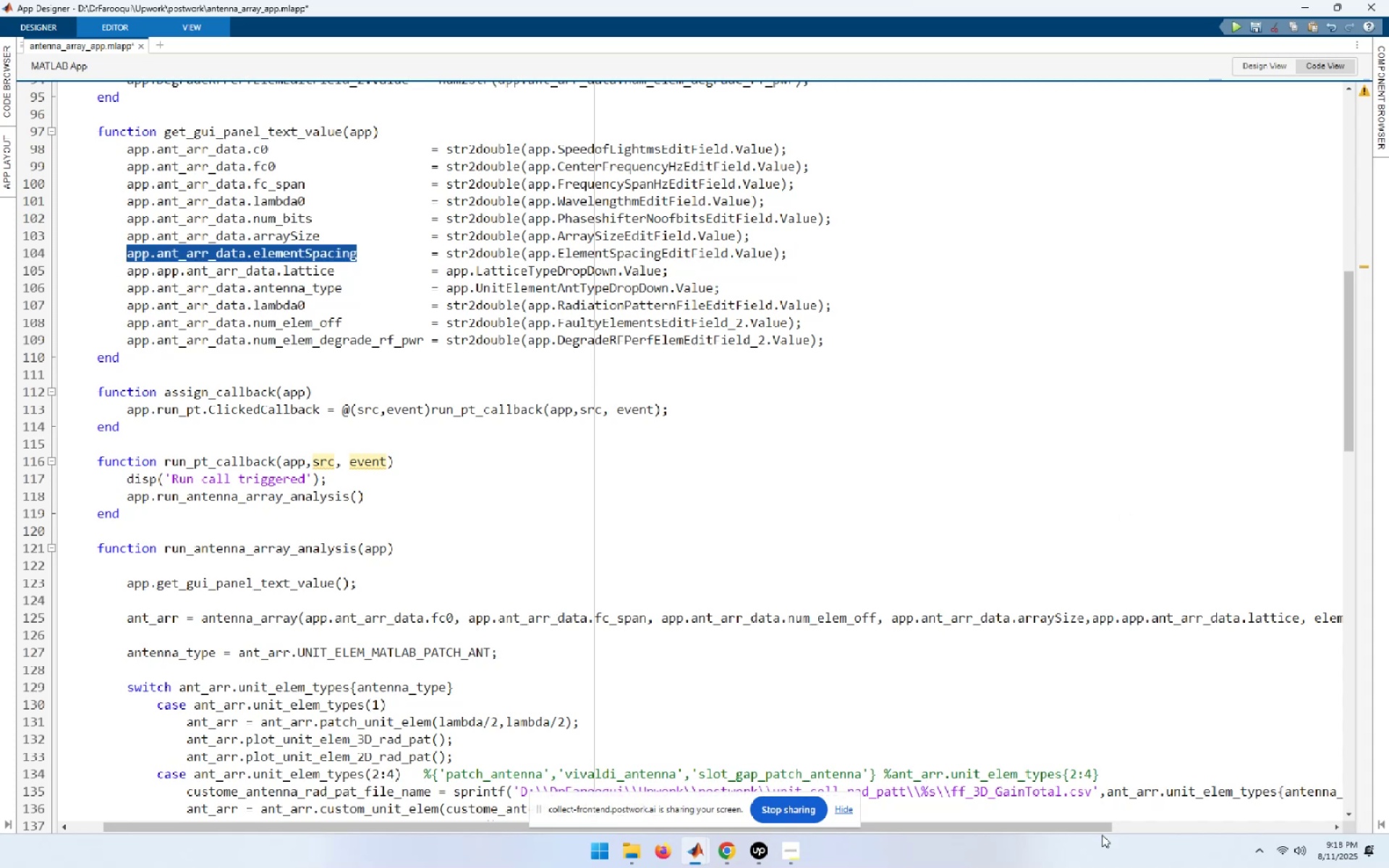 
left_click_drag(start_coordinate=[1058, 829], to_coordinate=[1278, 816])
 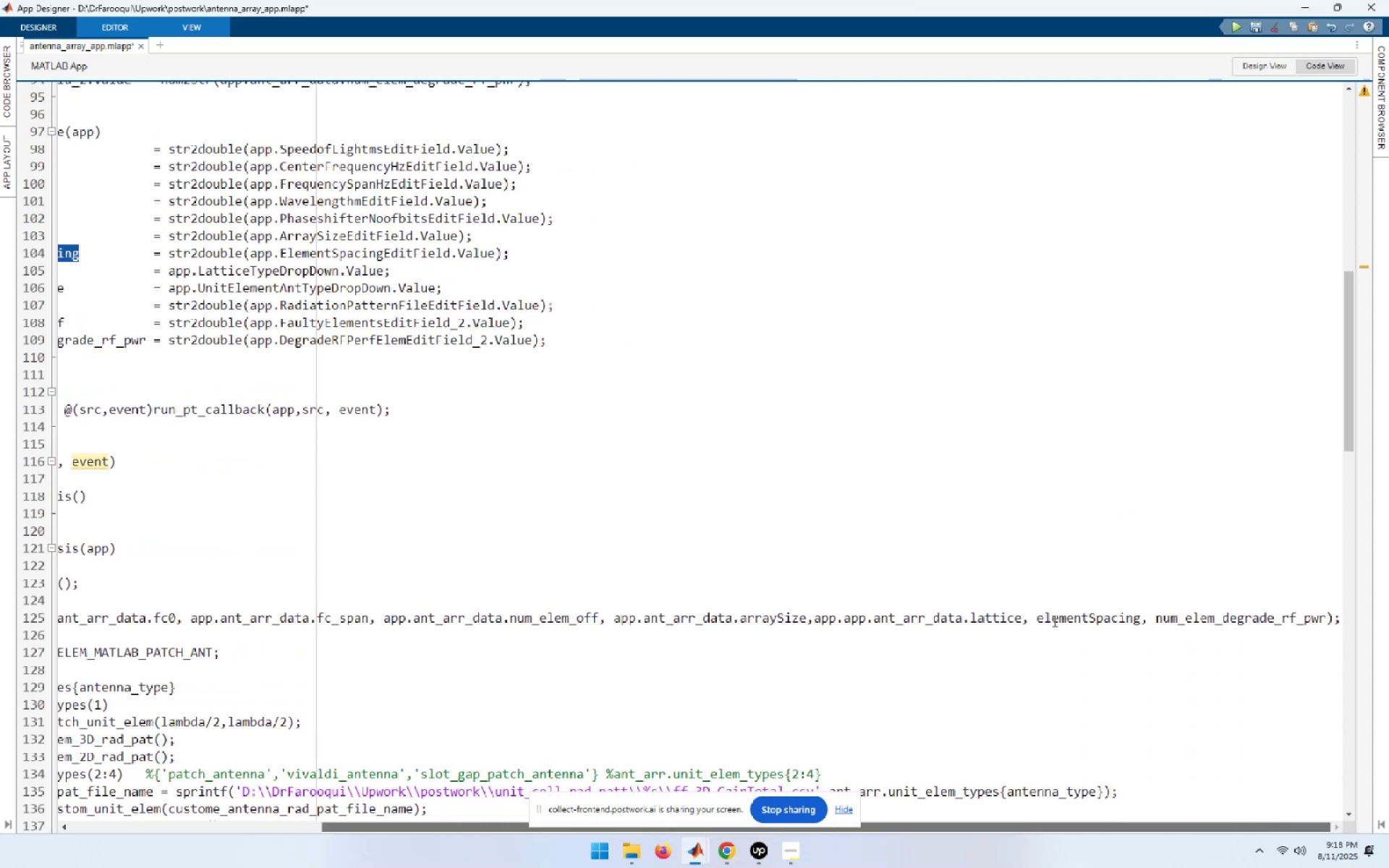 
double_click([1053, 621])
 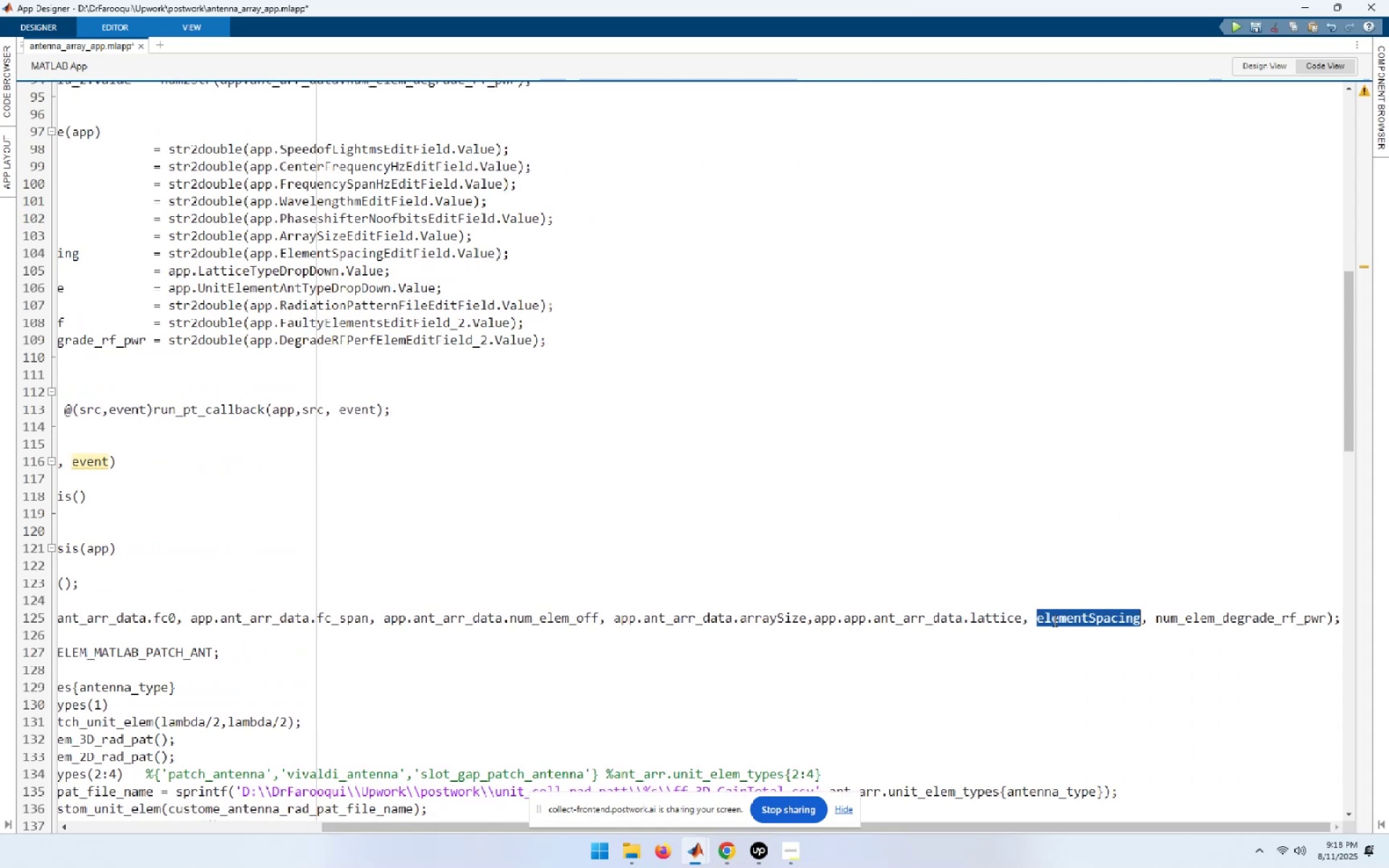 
key(Control+V)
 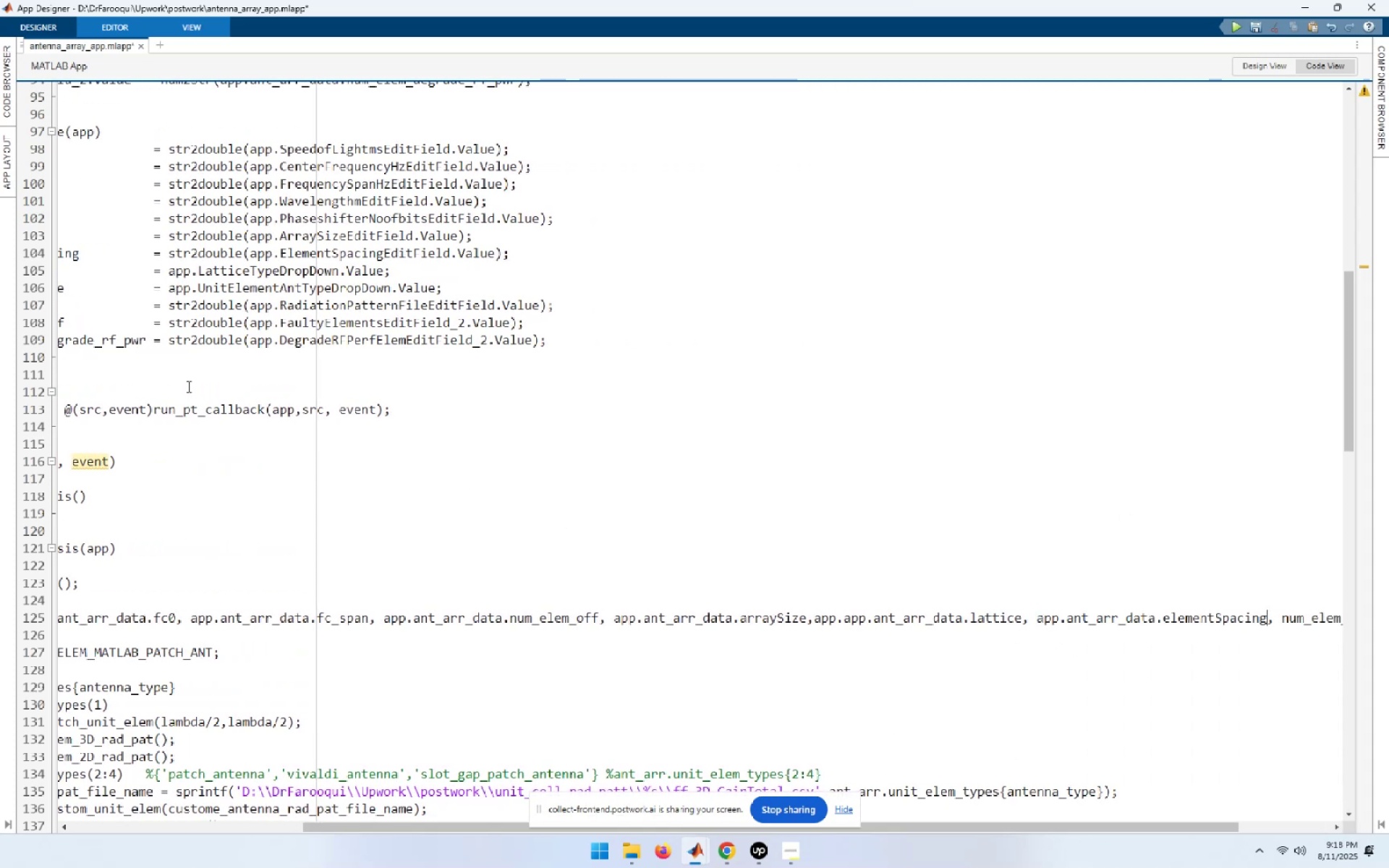 
left_click([105, 344])
 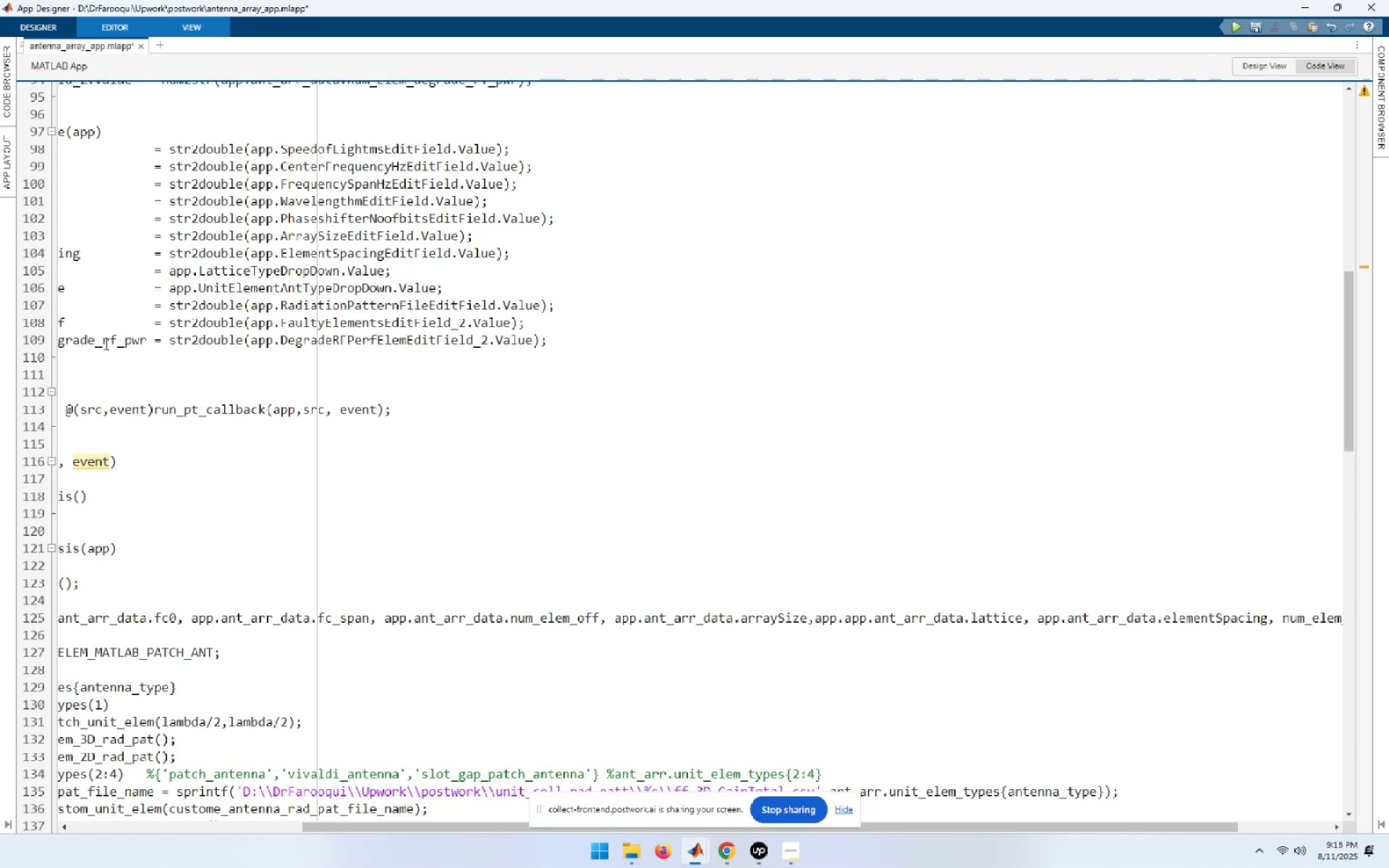 
key(Home)
 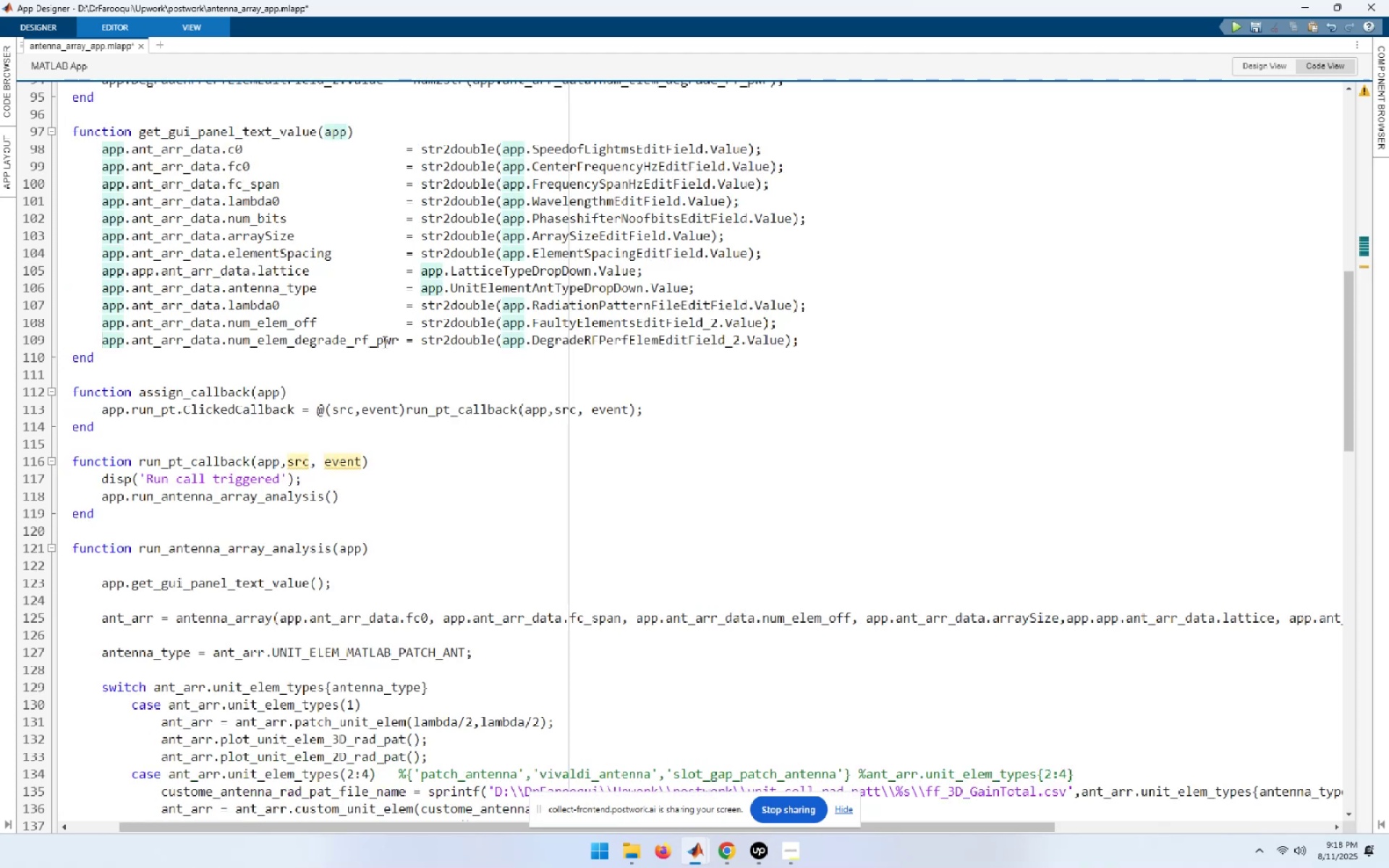 
left_click_drag(start_coordinate=[396, 341], to_coordinate=[103, 344])
 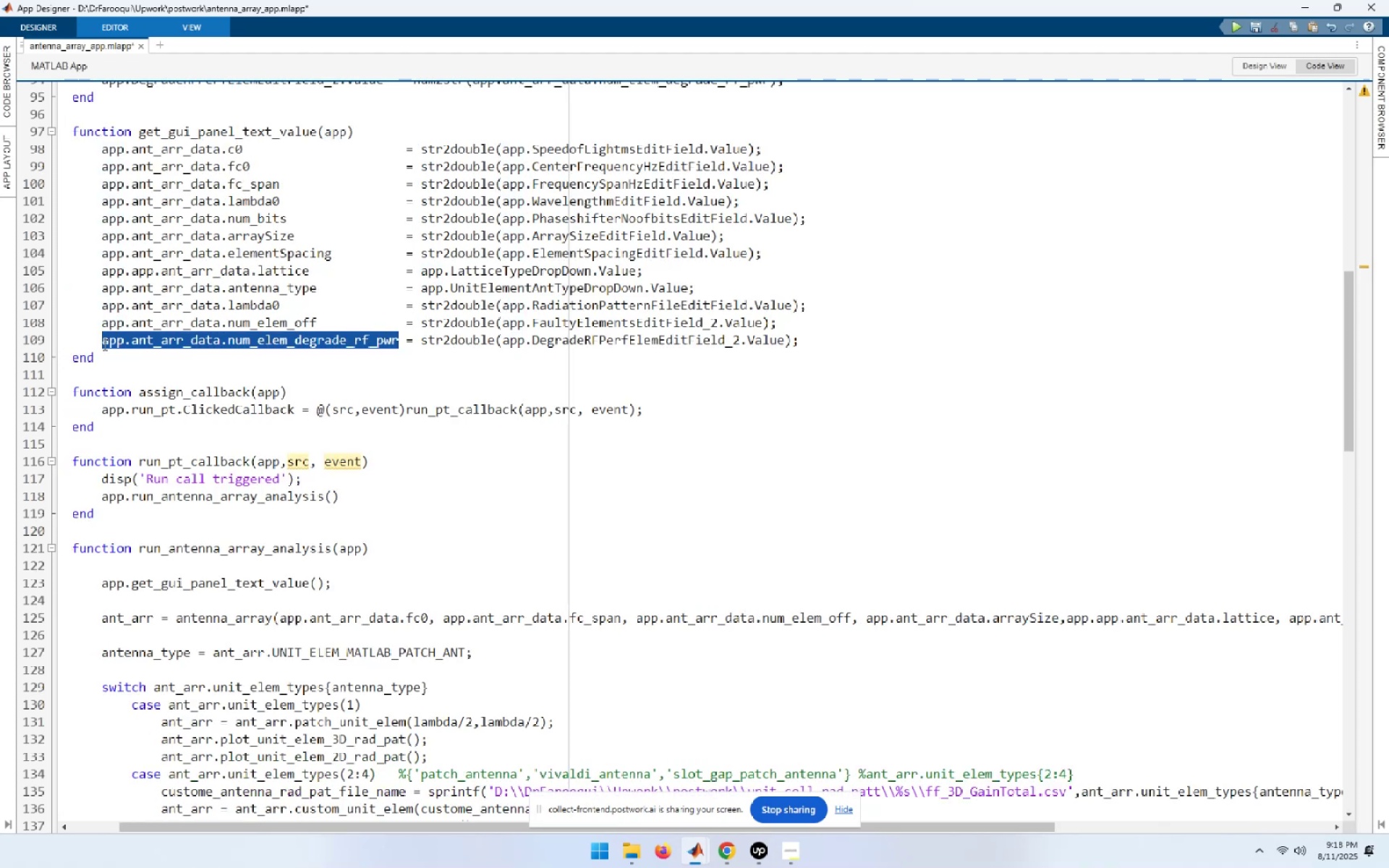 
key(Control+C)
 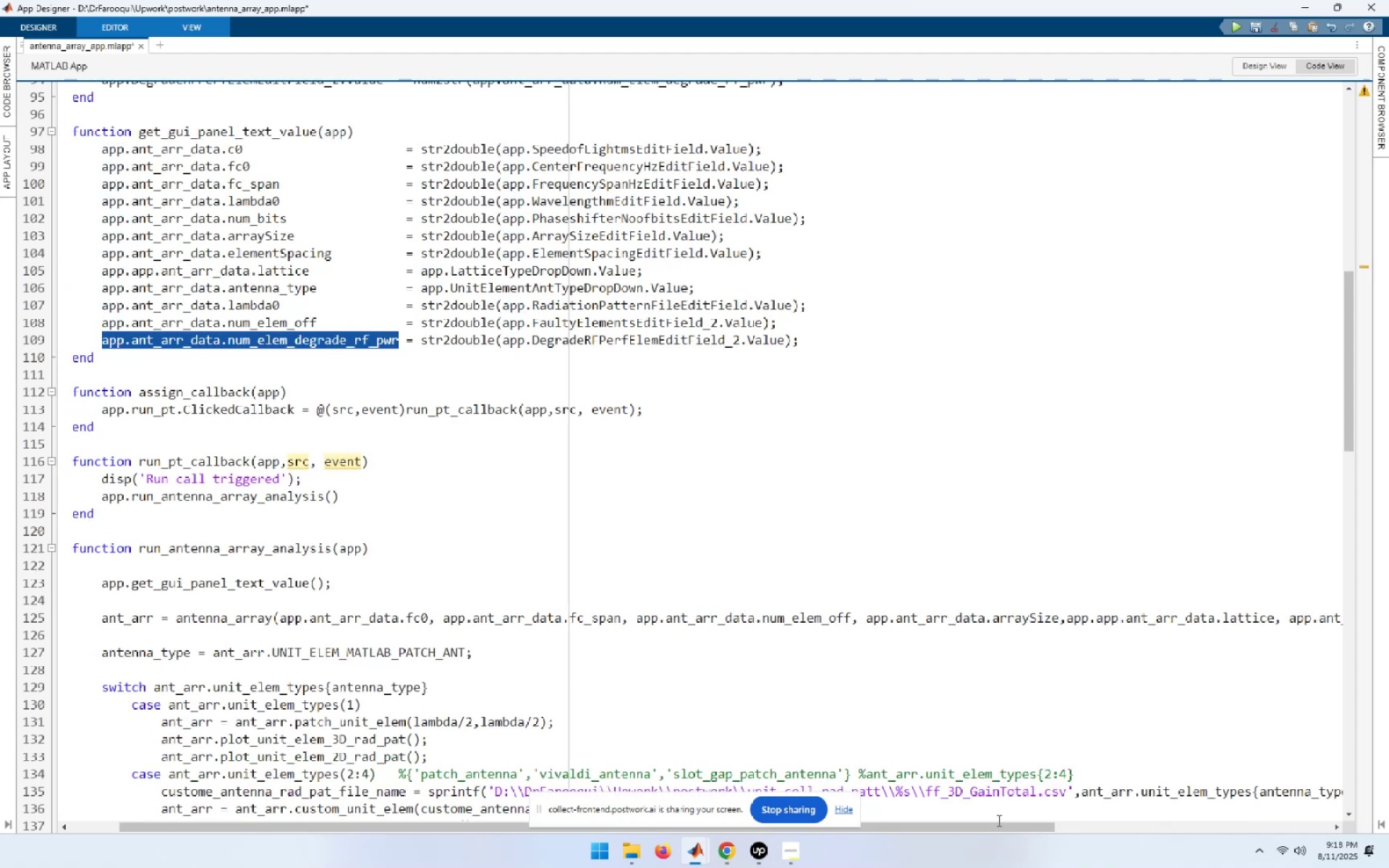 
left_click_drag(start_coordinate=[1001, 825], to_coordinate=[1388, 807])
 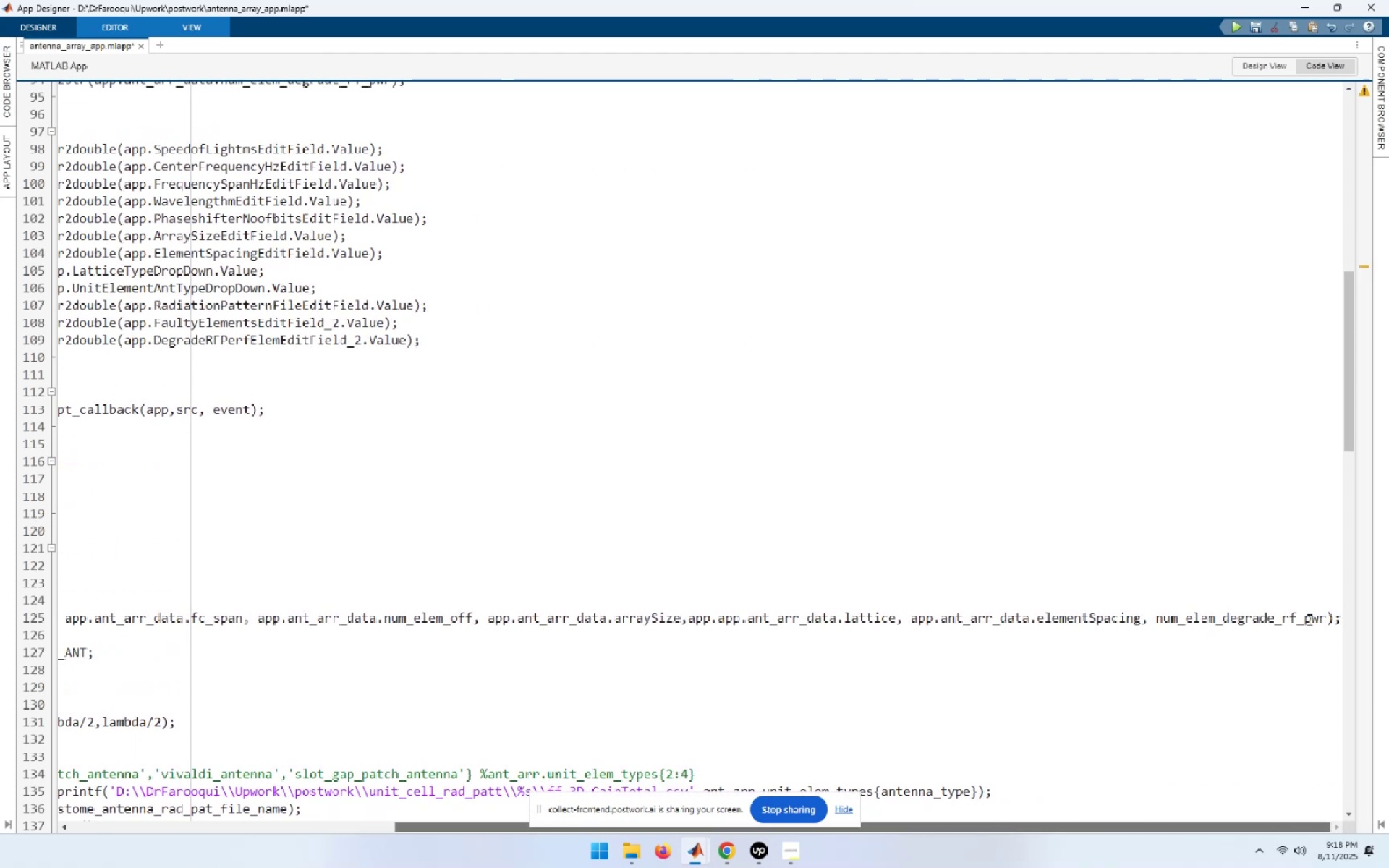 
double_click([1308, 619])
 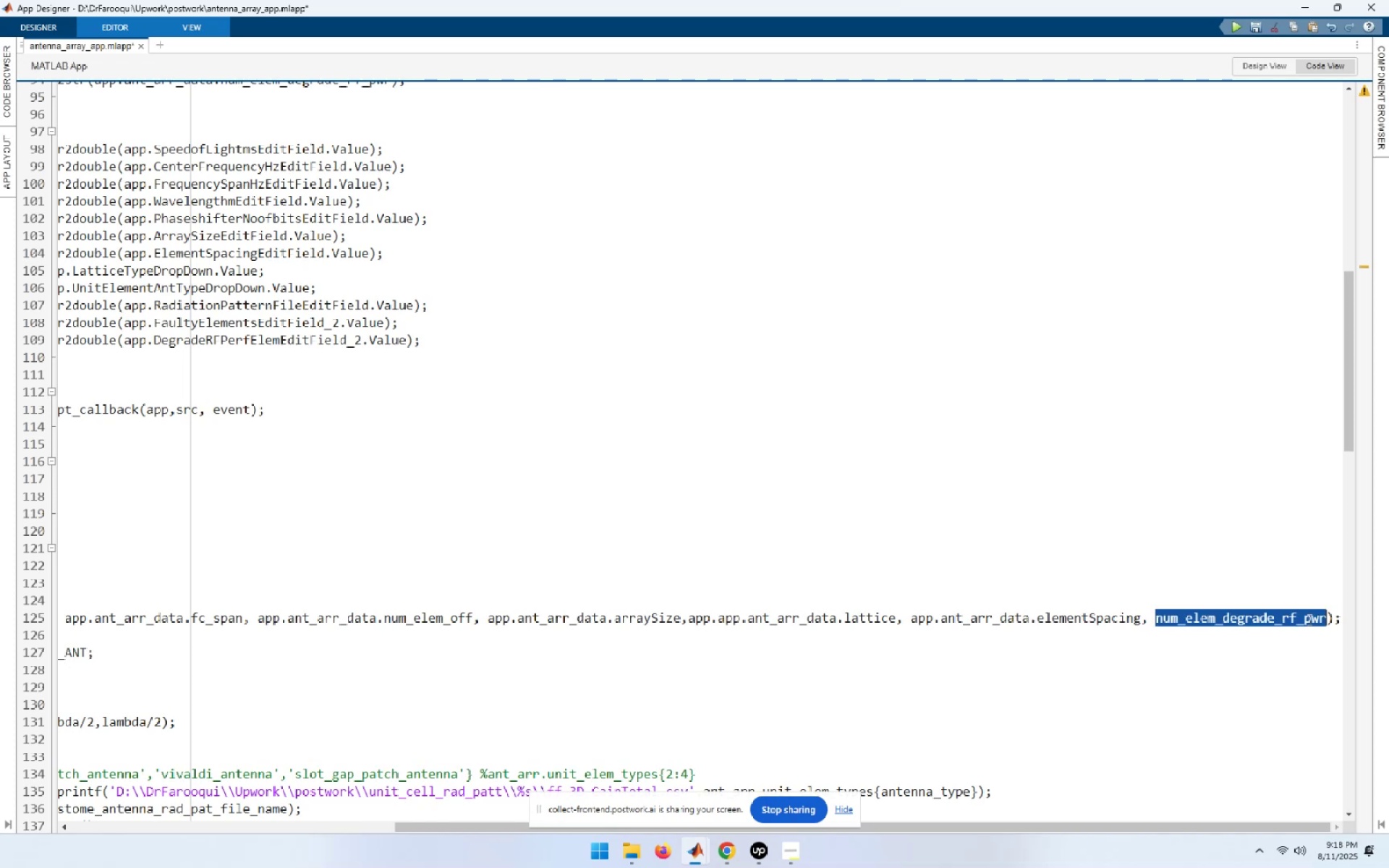 
key(Control+V)
 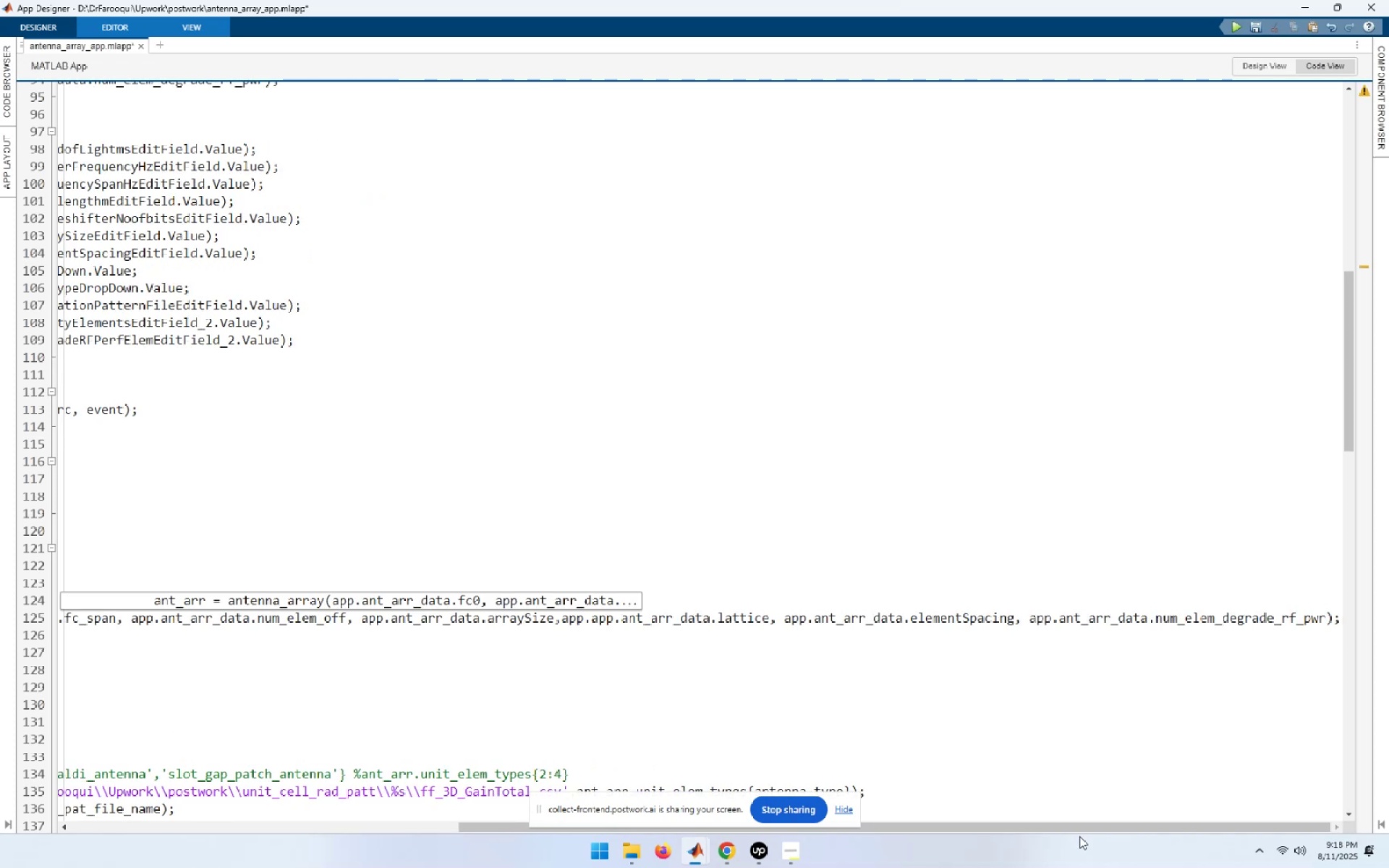 
left_click_drag(start_coordinate=[1103, 822], to_coordinate=[306, 801])
 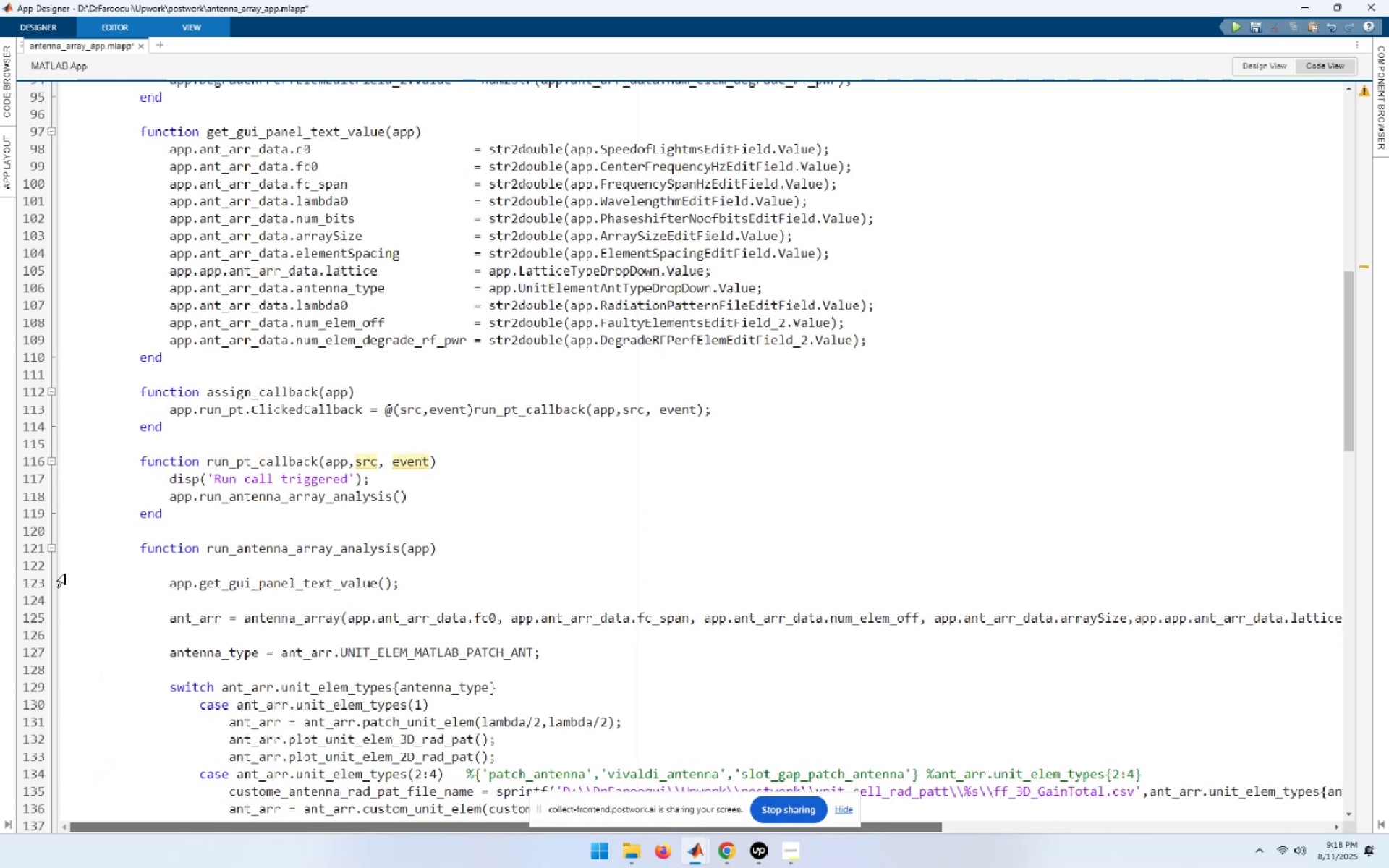 
key(Control+S)
 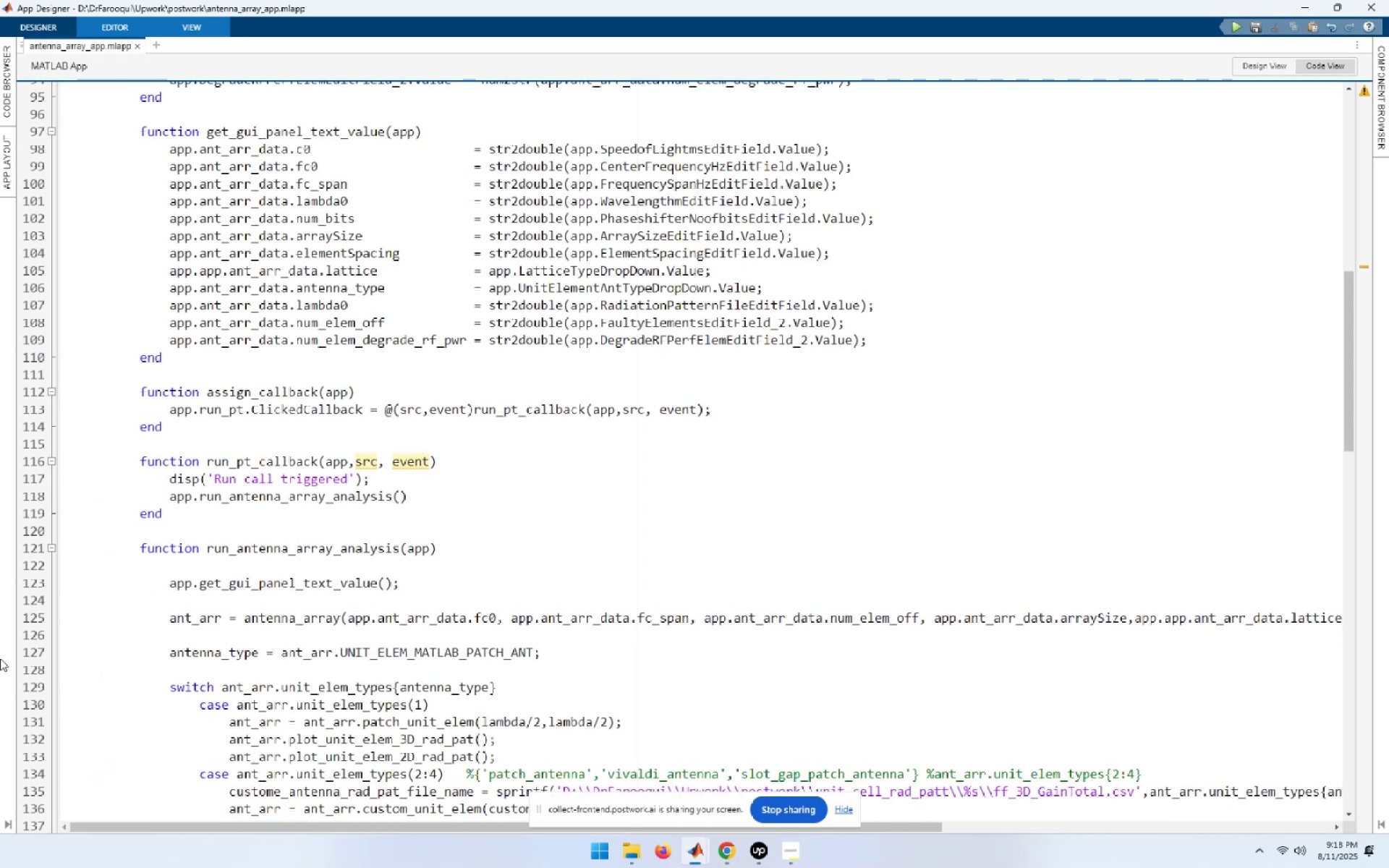 
left_click([38, 655])
 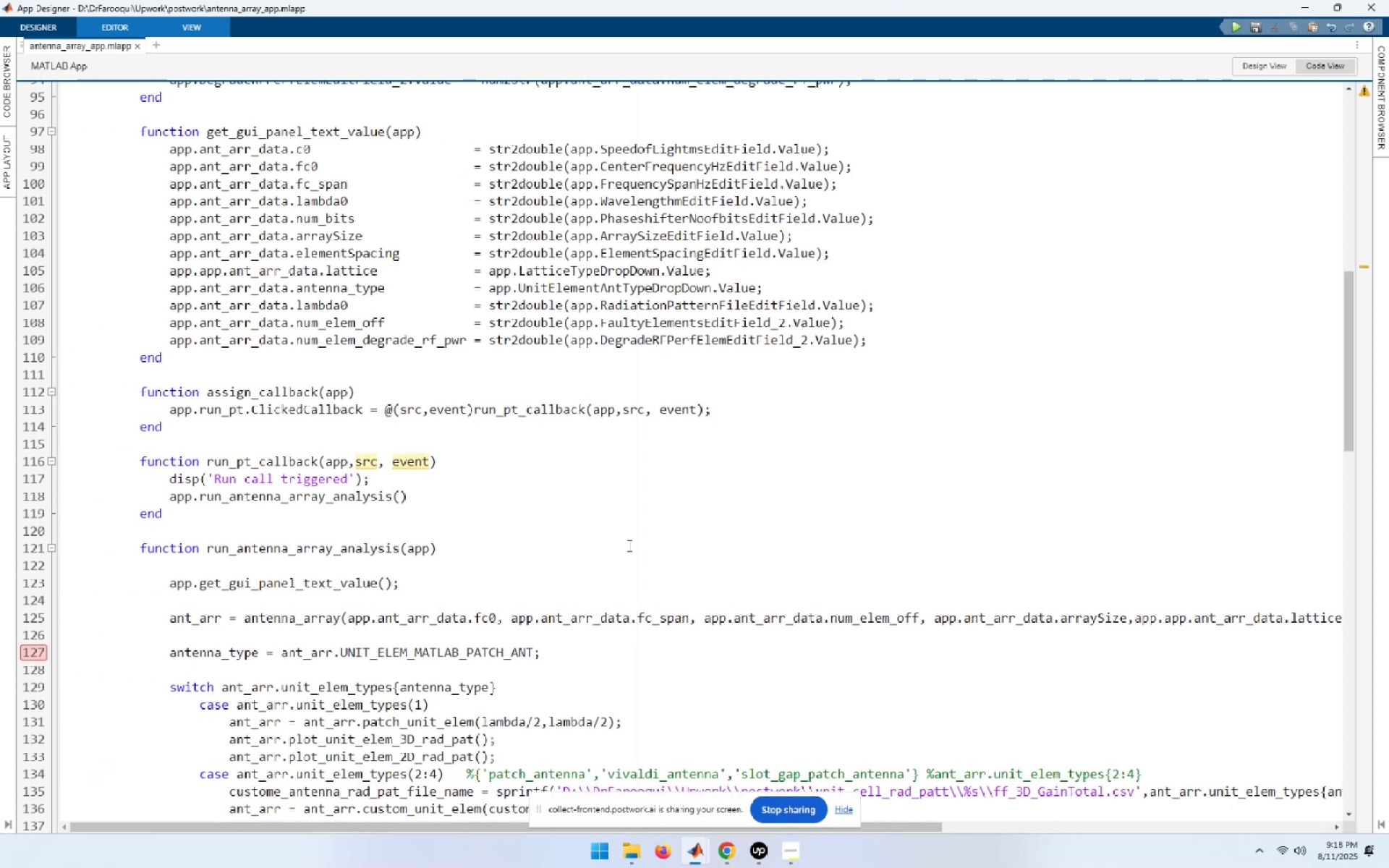 
key(Meta+ArrowLeft)
 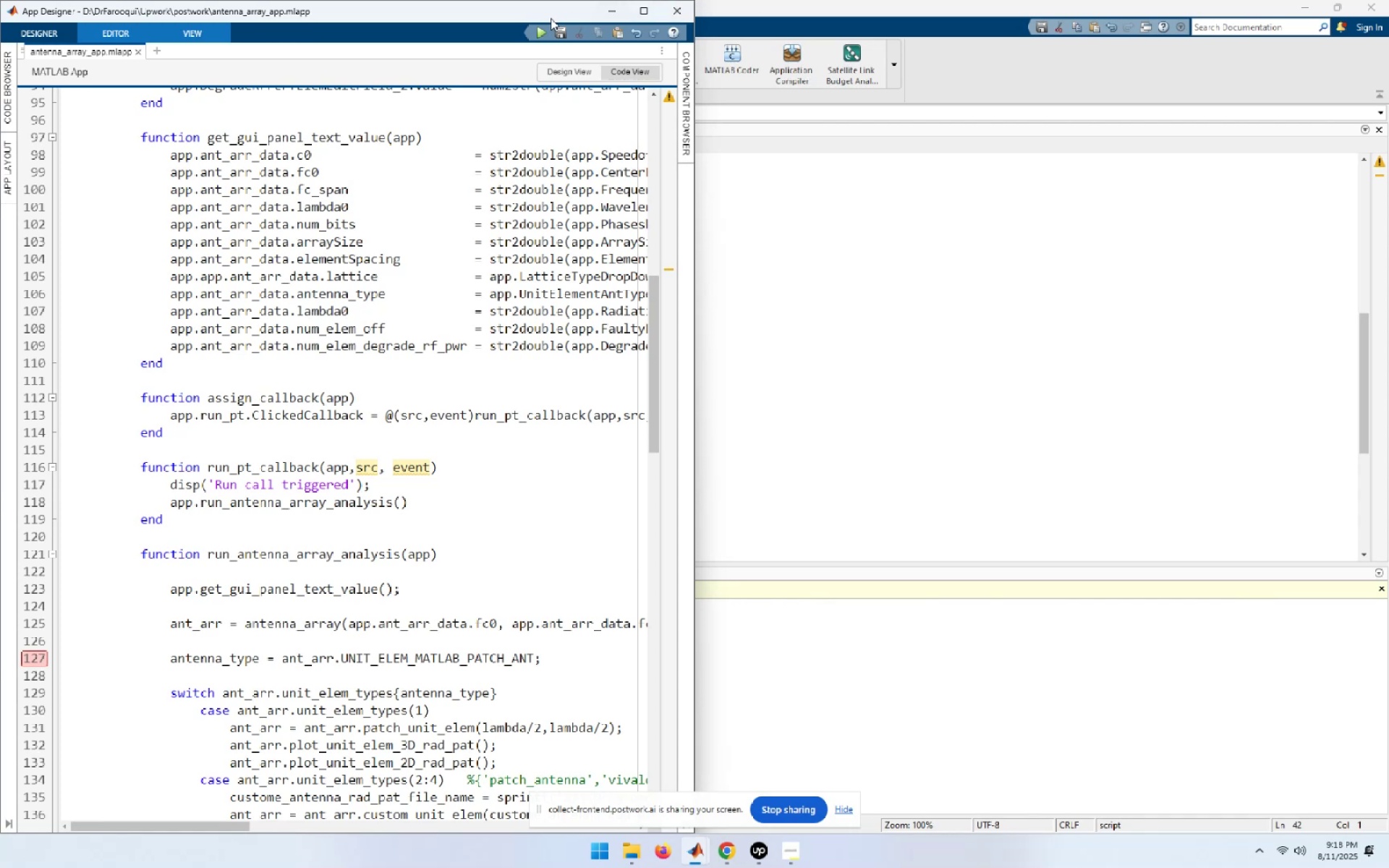 
left_click([540, 30])
 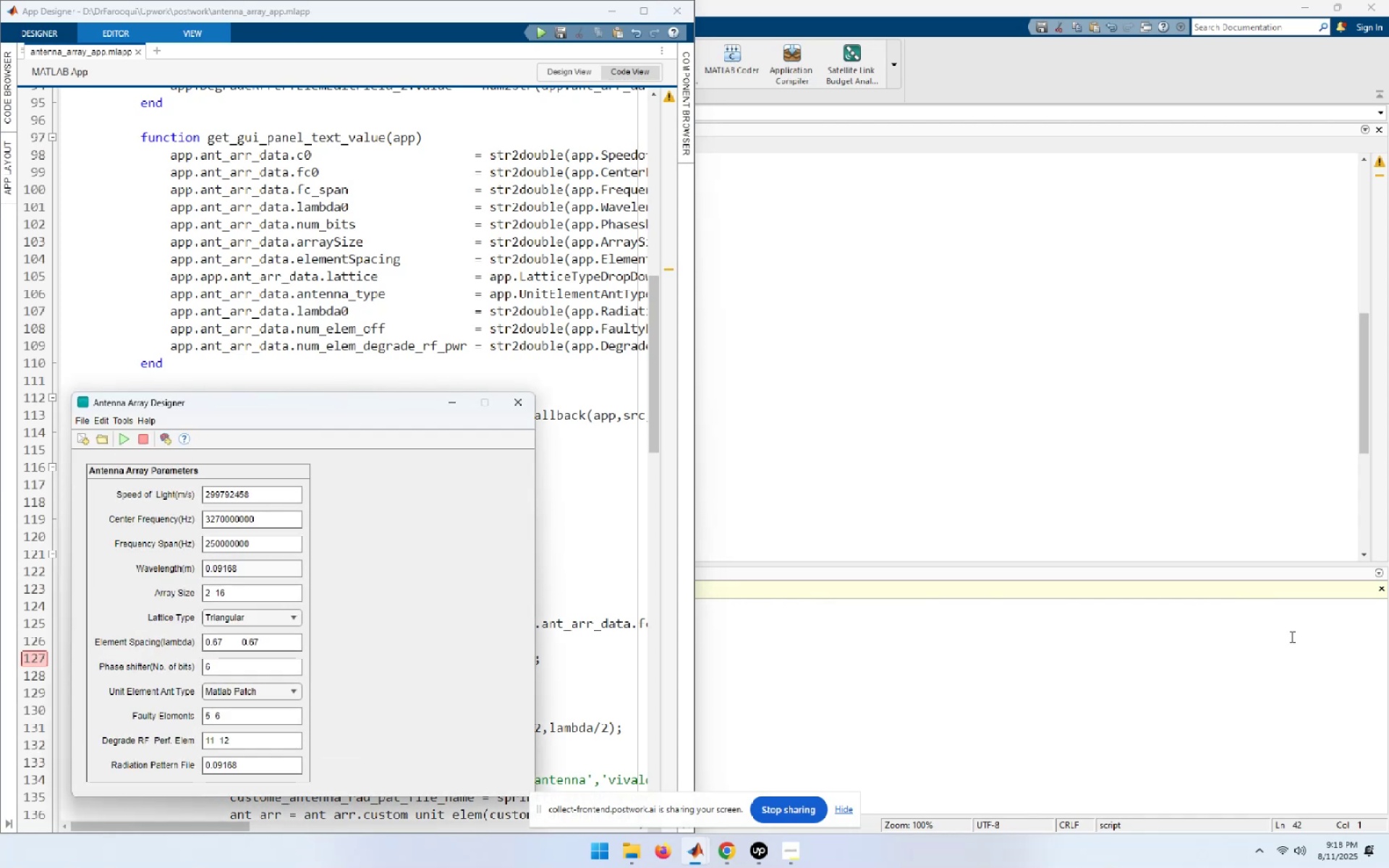 
wait(6.11)
 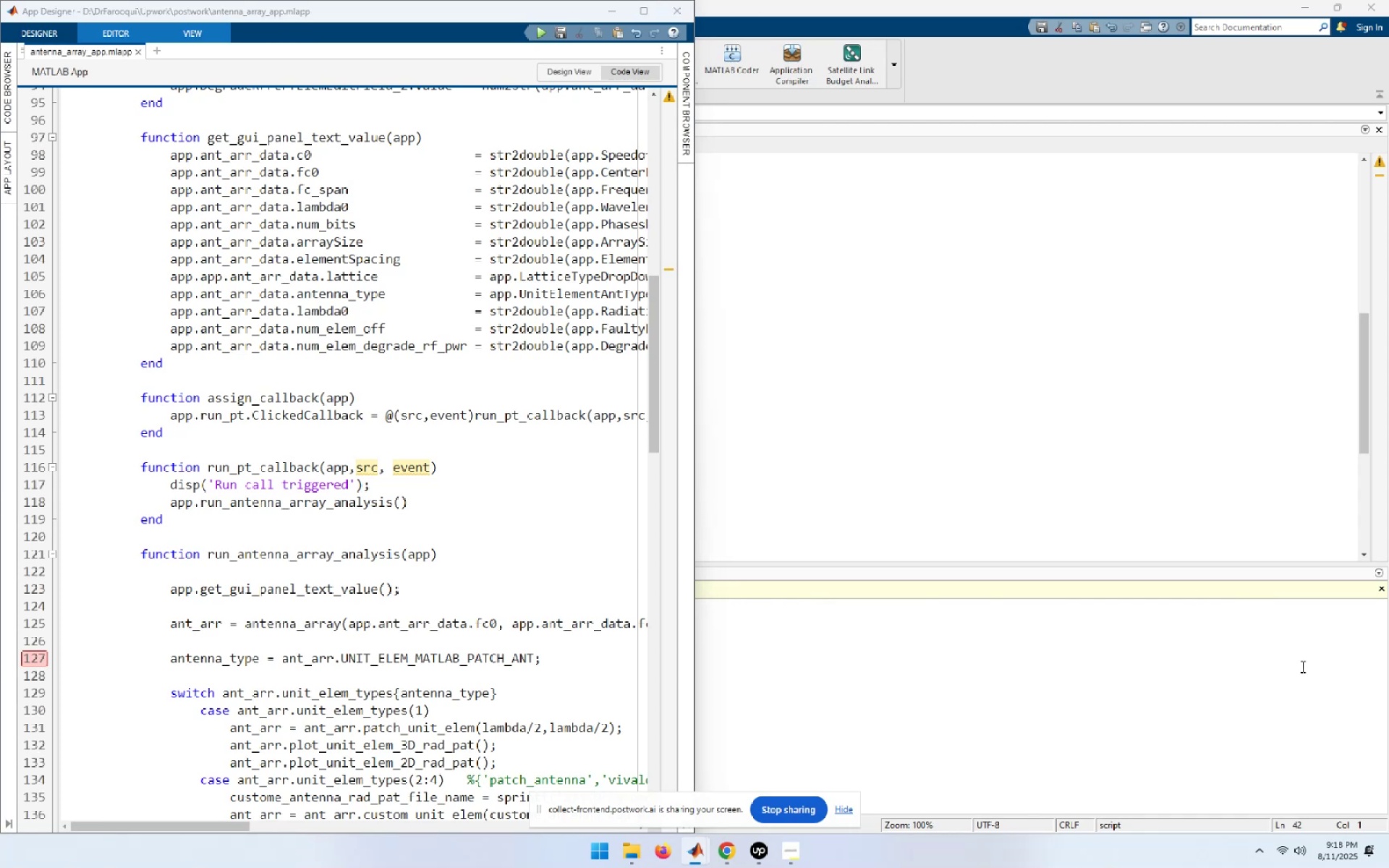 
left_click([118, 442])
 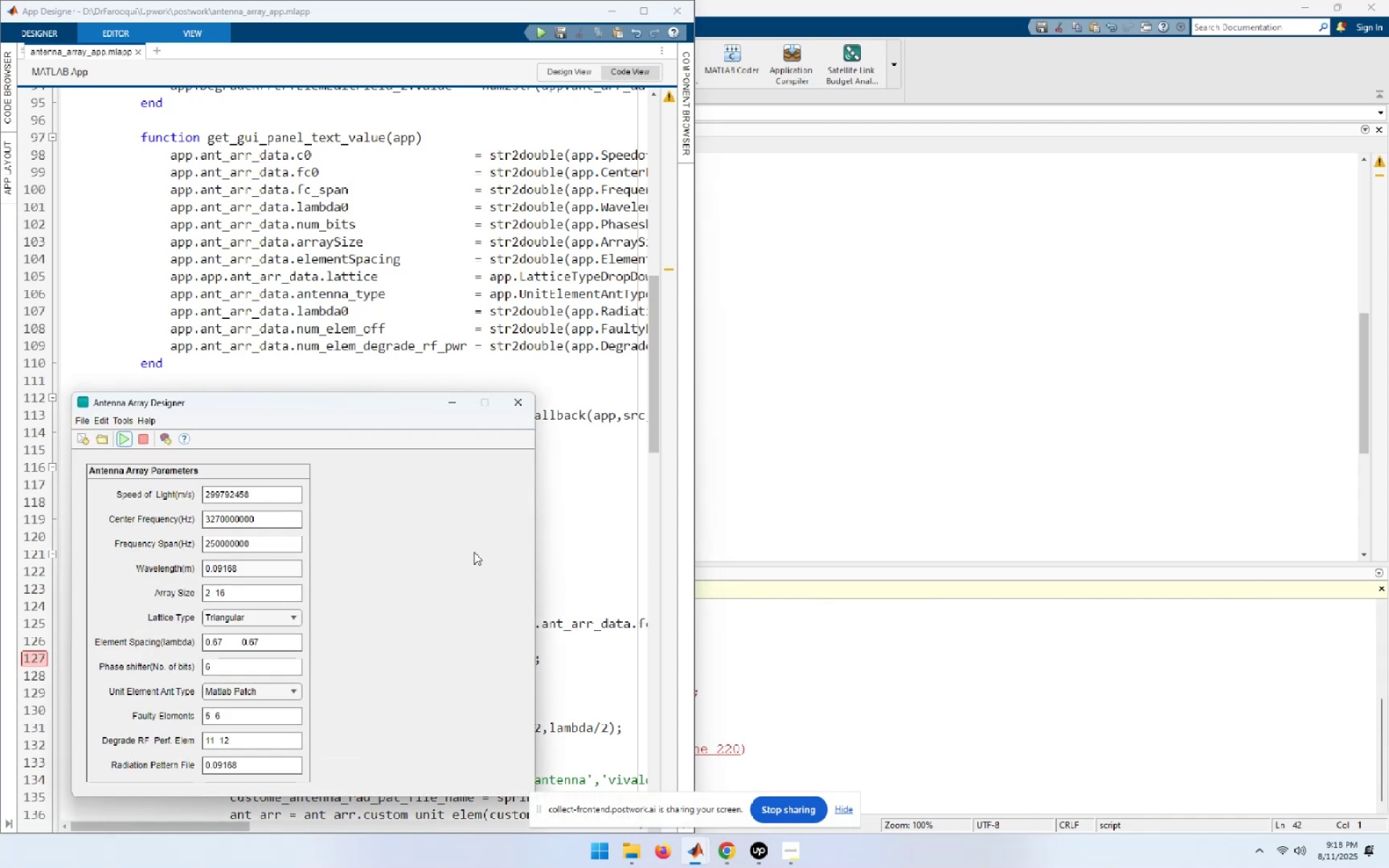 
left_click([878, 663])
 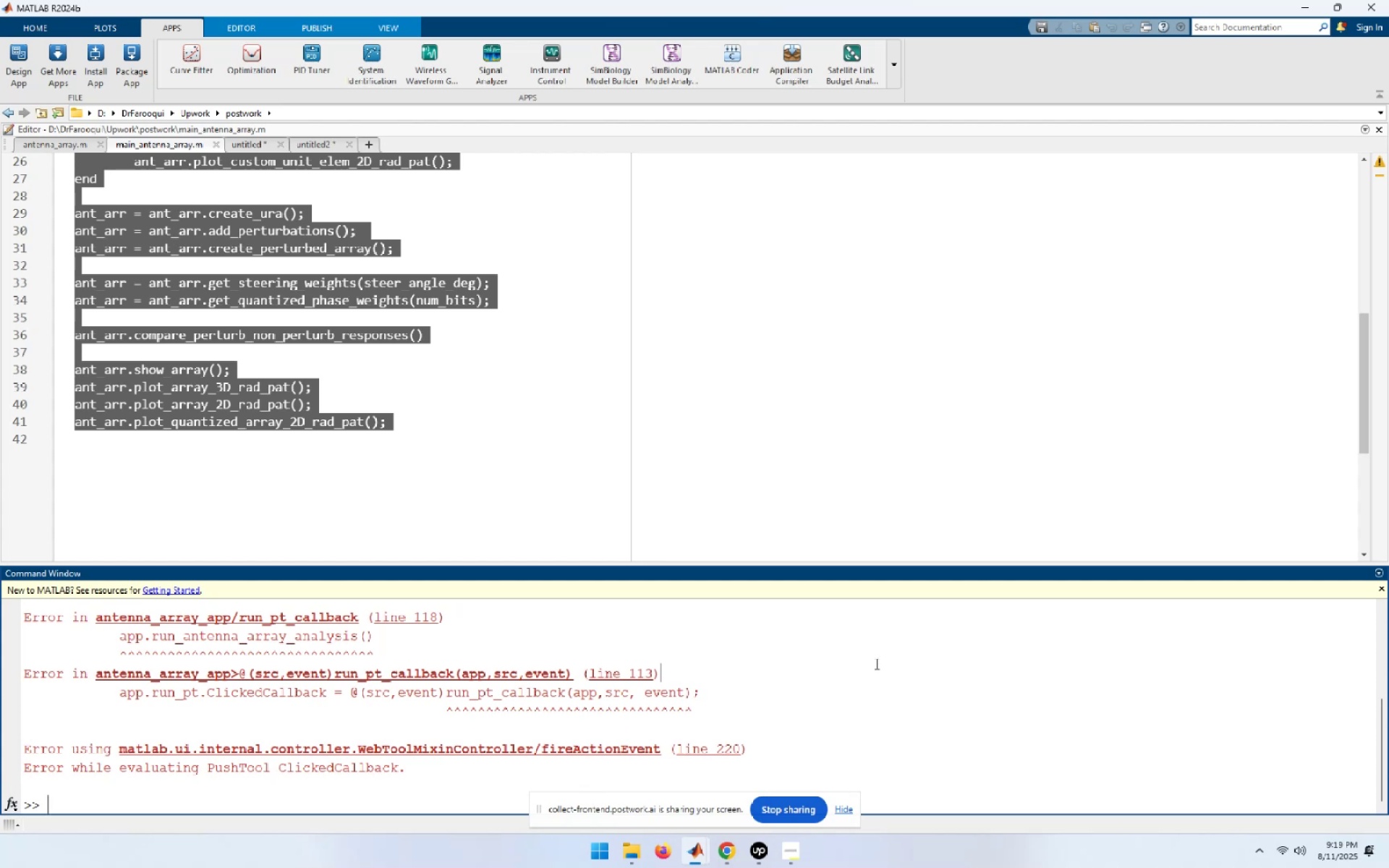 
key(Meta+ArrowRight)
 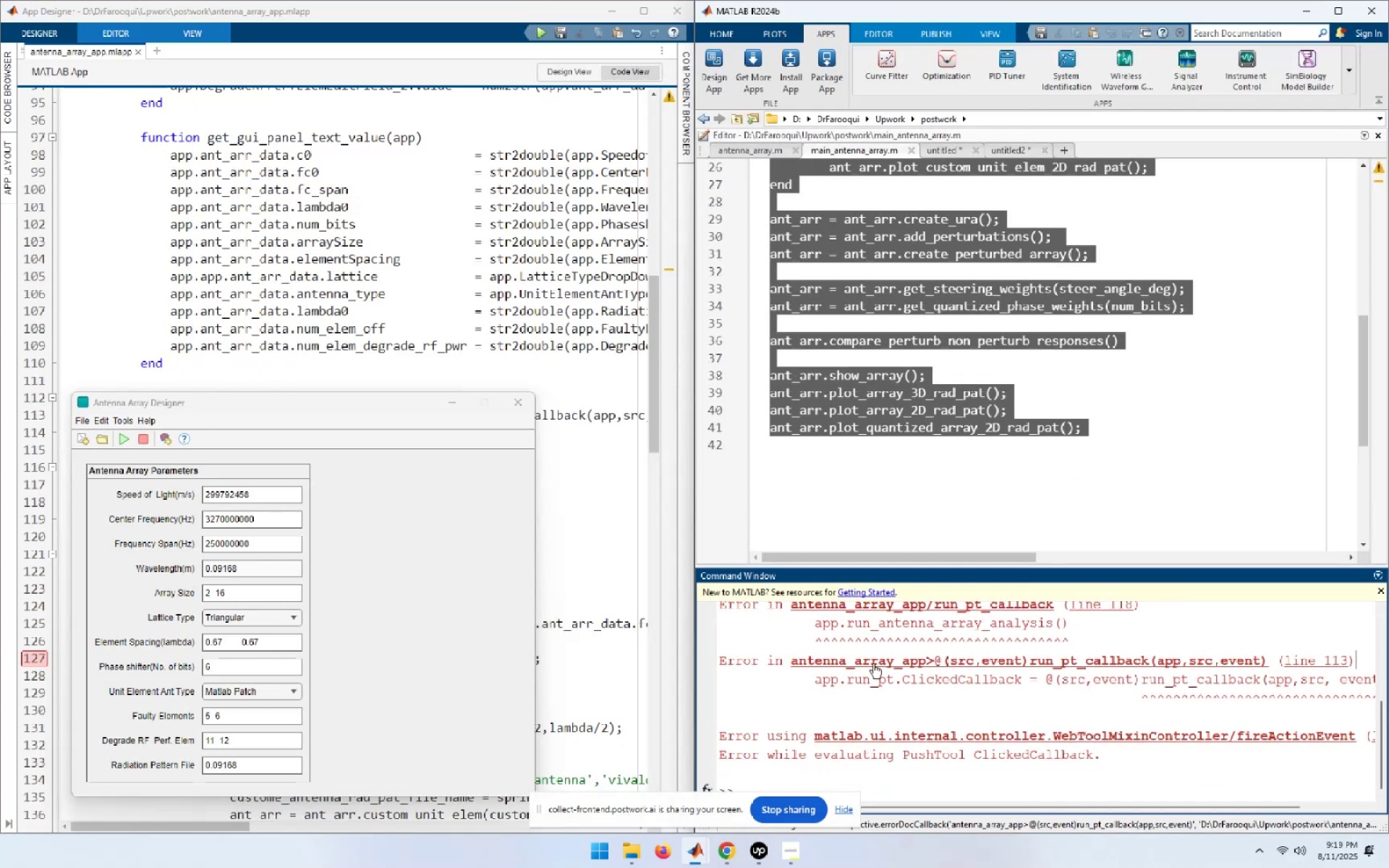 
scroll: coordinate [946, 660], scroll_direction: up, amount: 4.0
 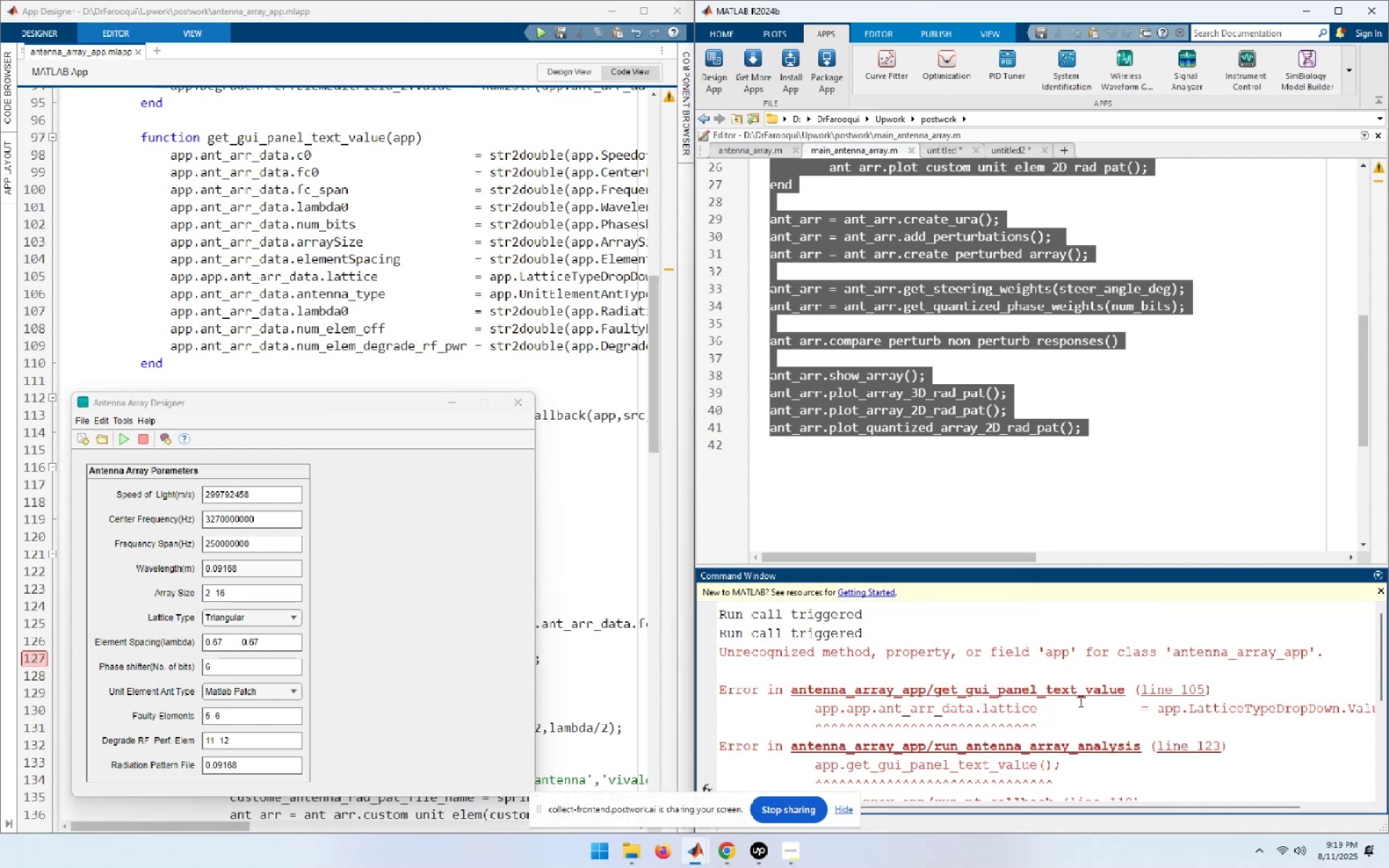 
wait(10.65)
 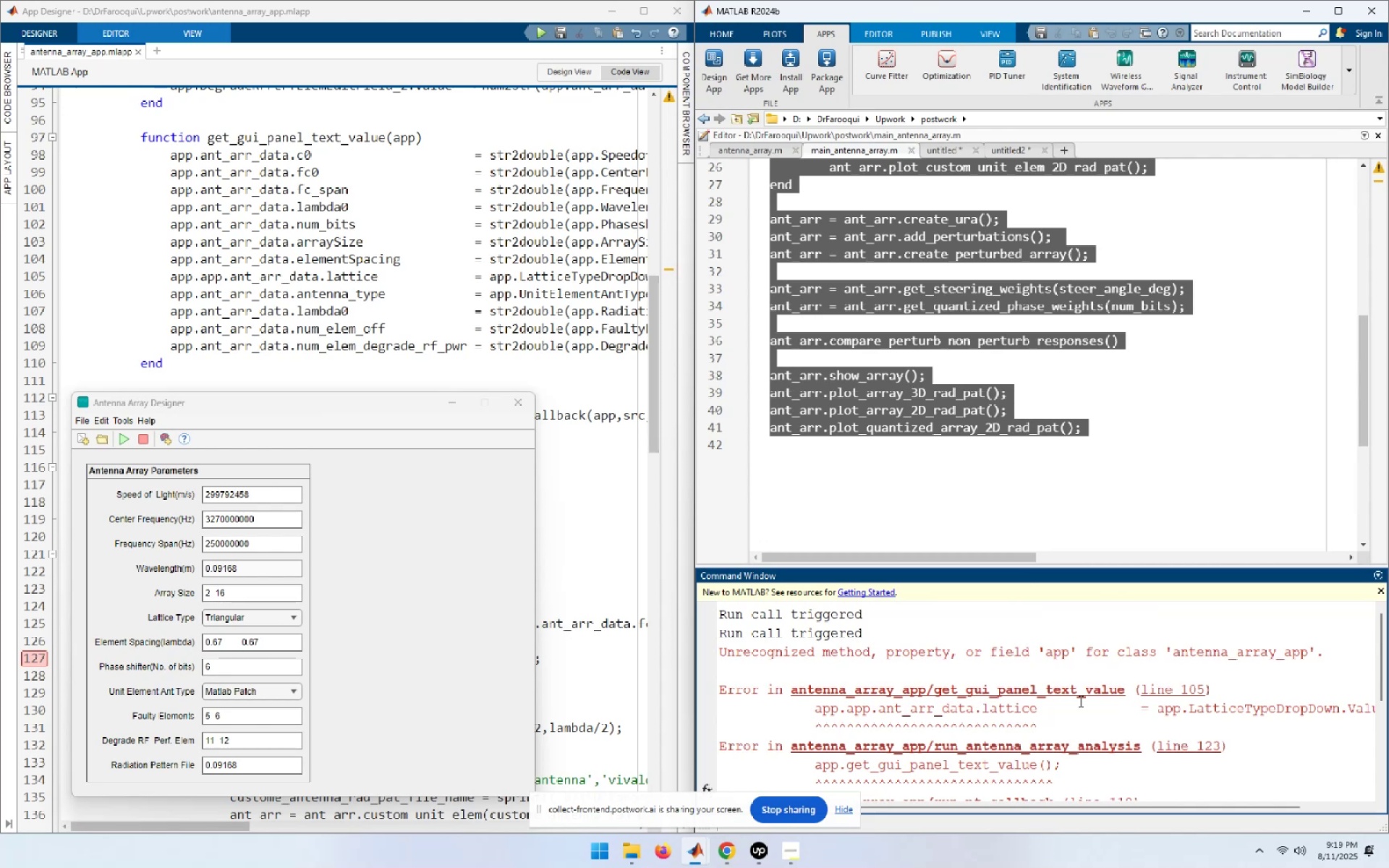 
left_click([434, 278])
 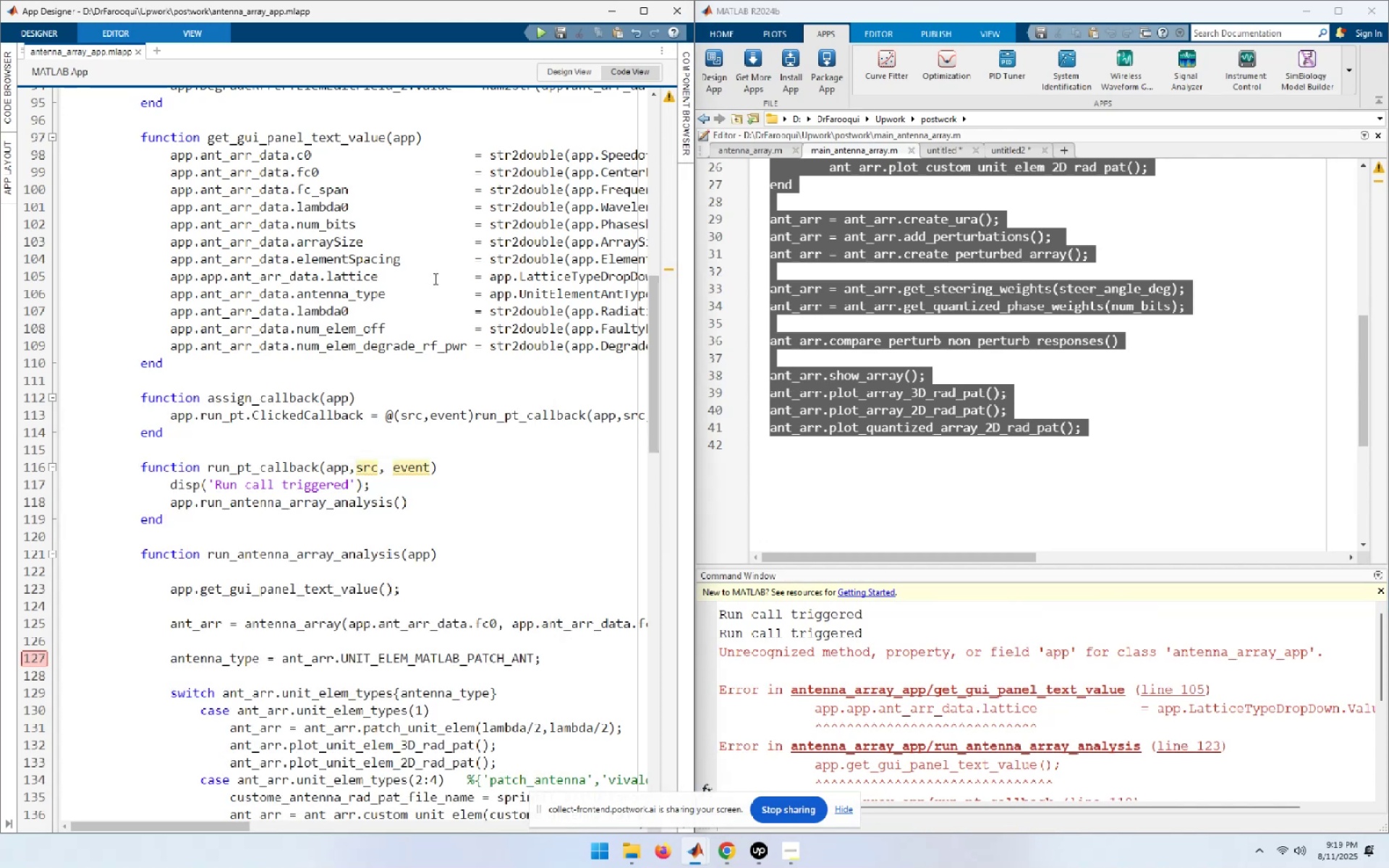 
scroll: coordinate [434, 278], scroll_direction: none, amount: 0.0
 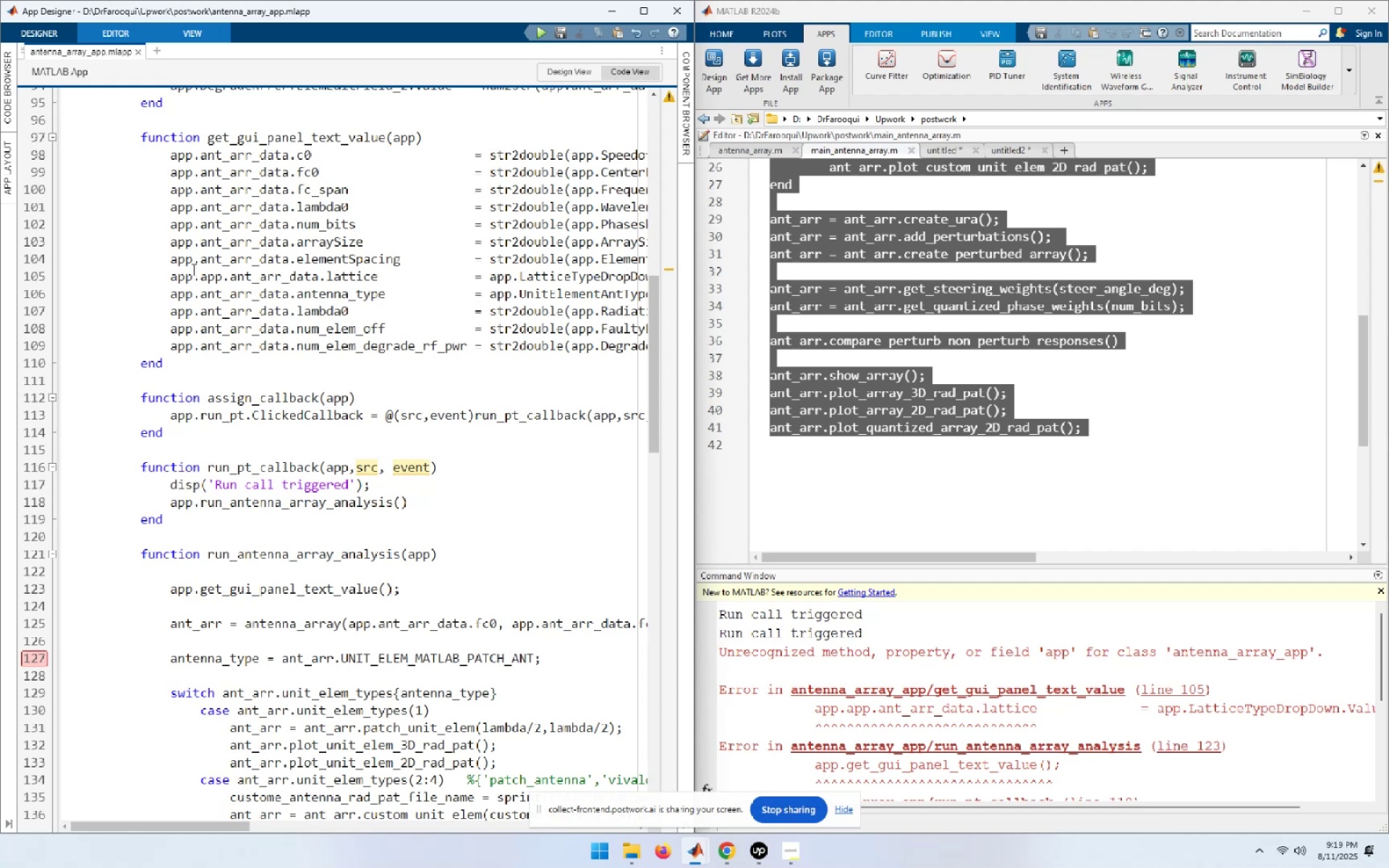 
wait(6.66)
 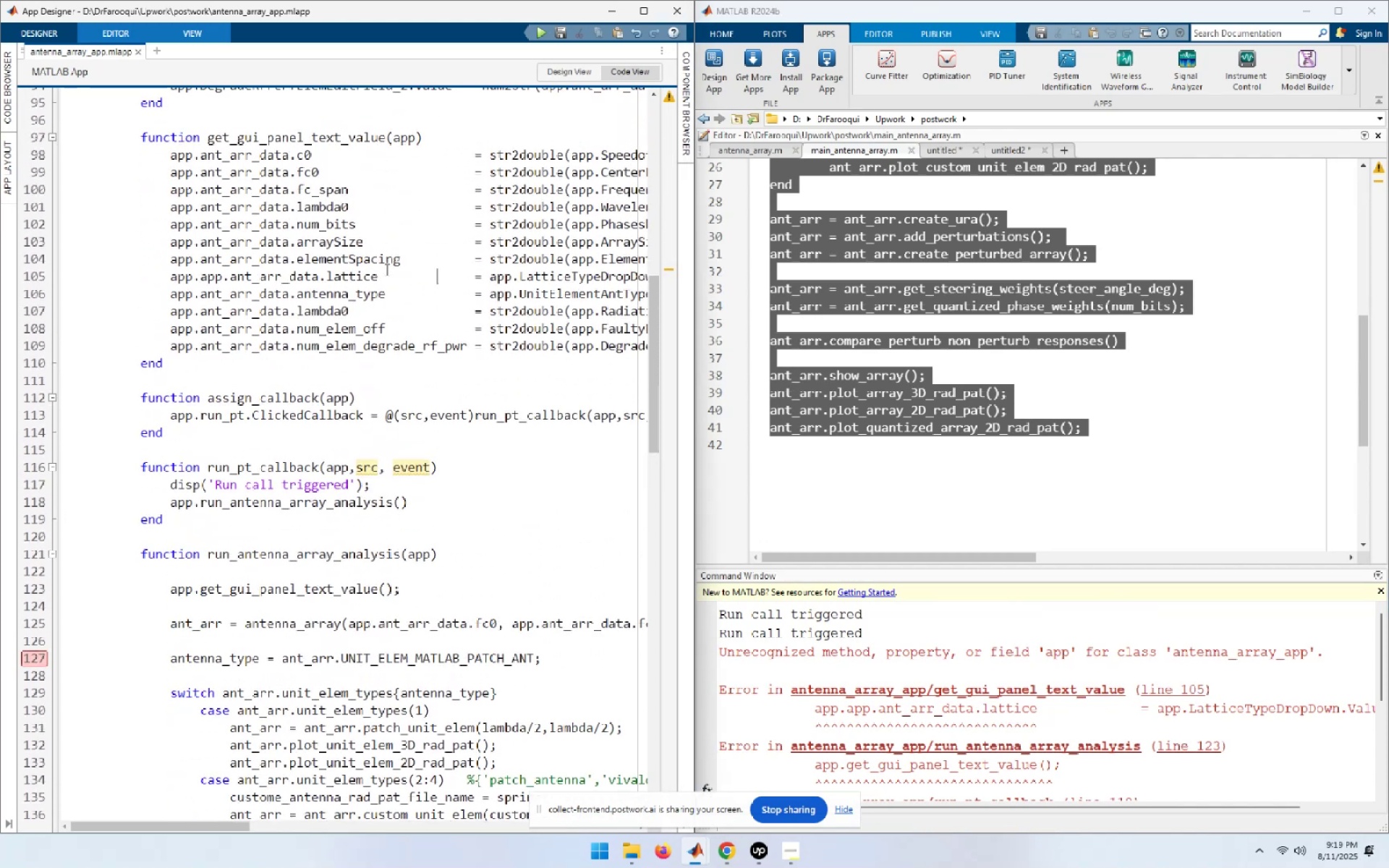 
left_click([228, 277])
 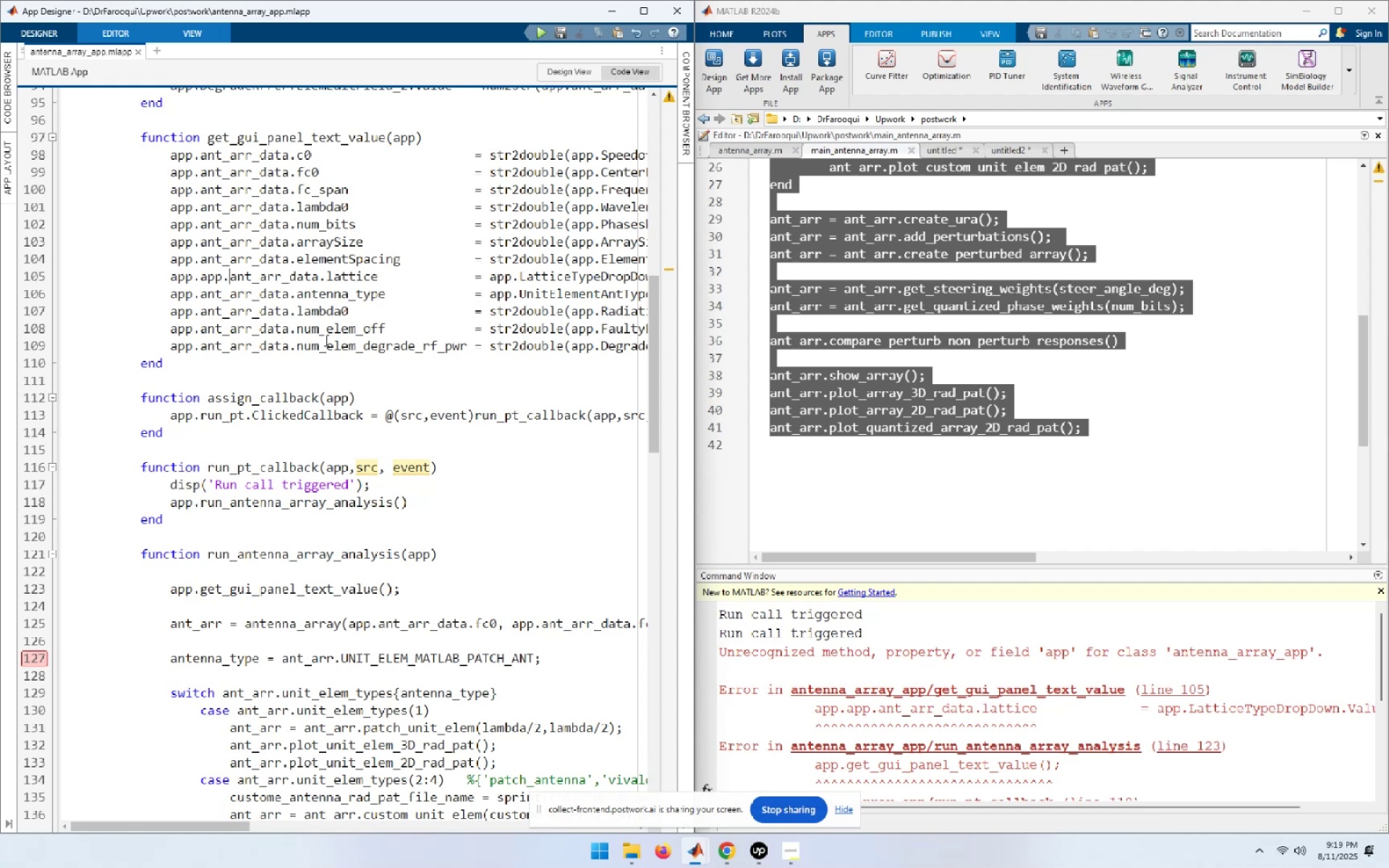 
key(ArrowLeft)
 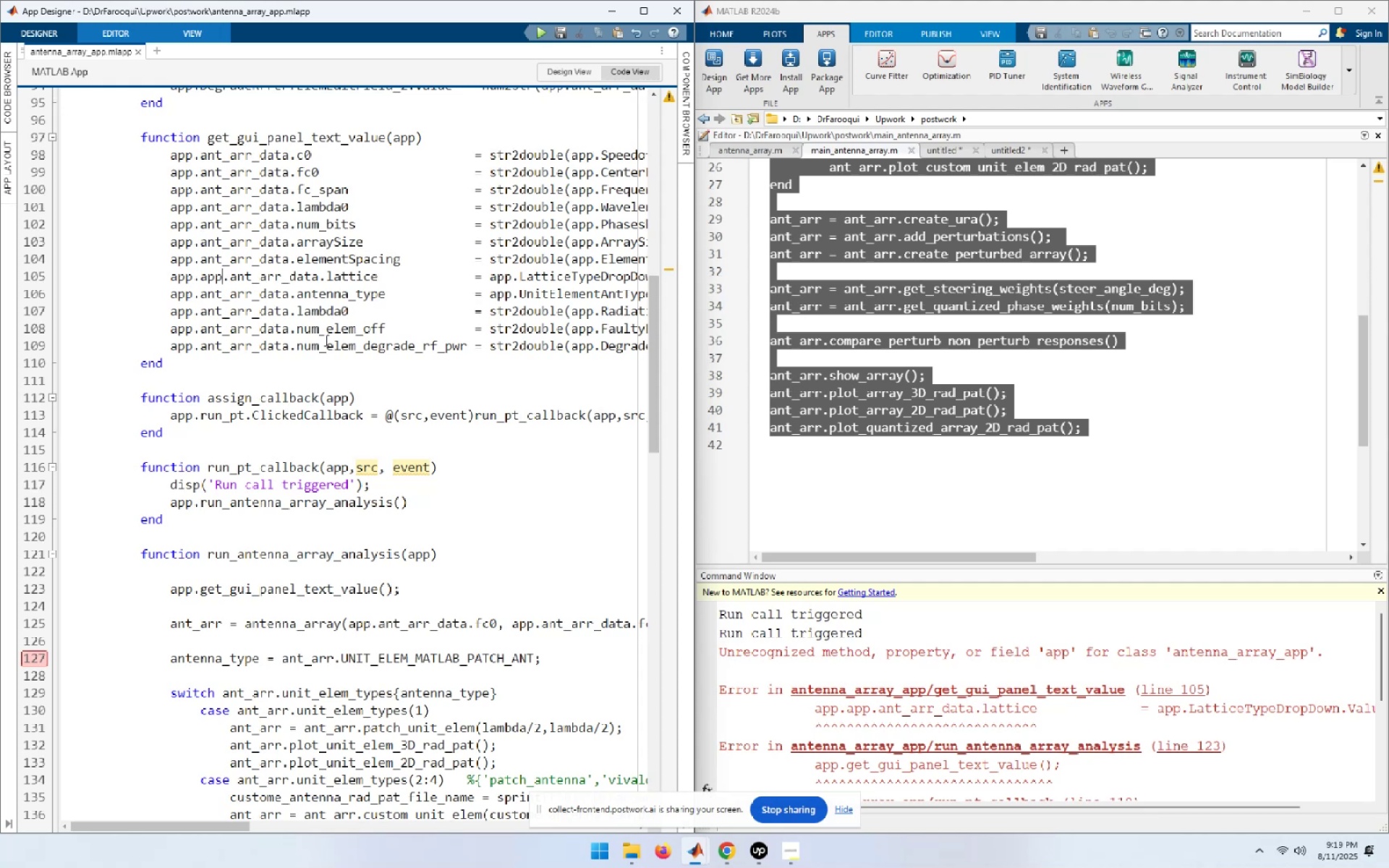 
key(Backspace)
 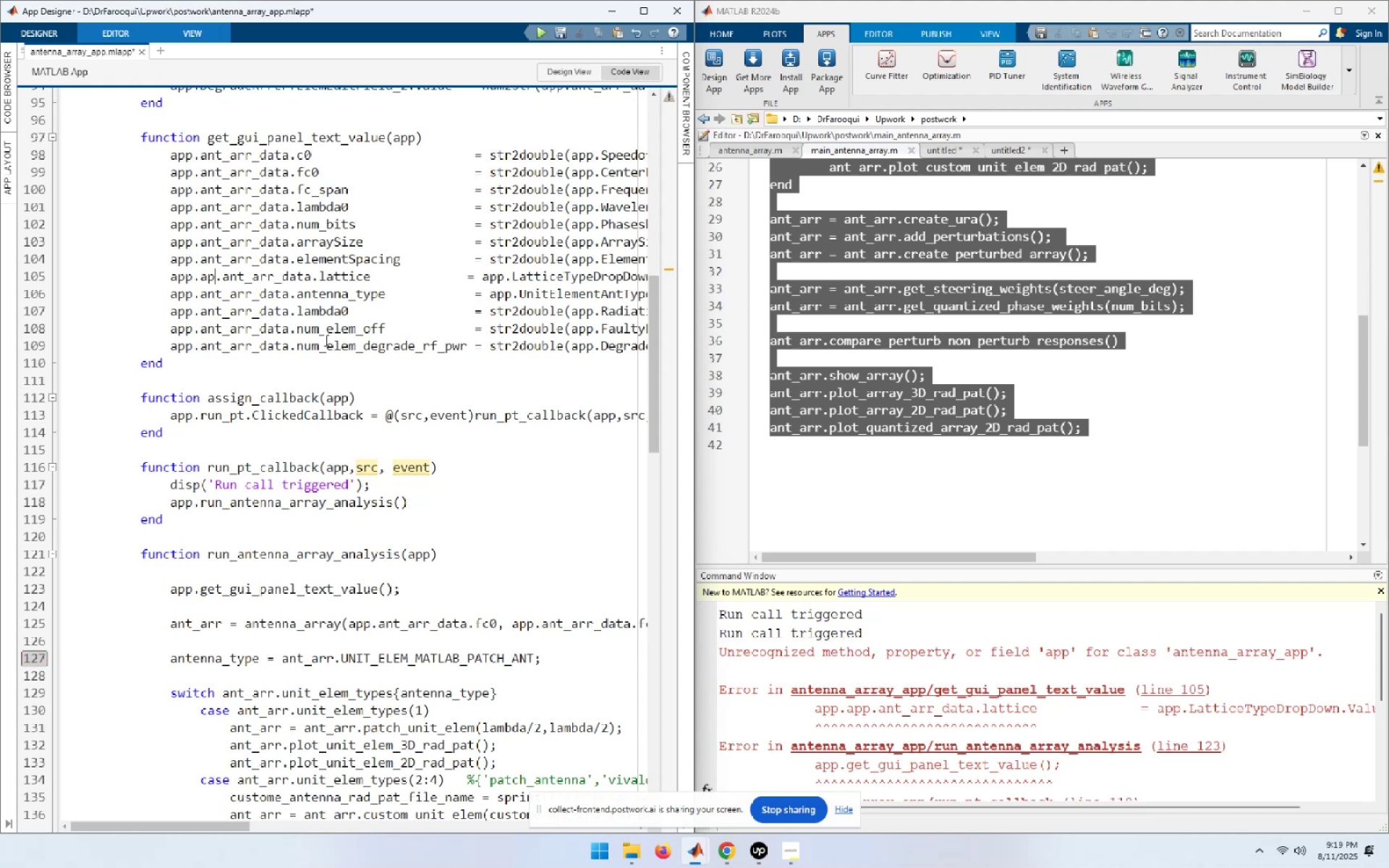 
key(Backspace)
 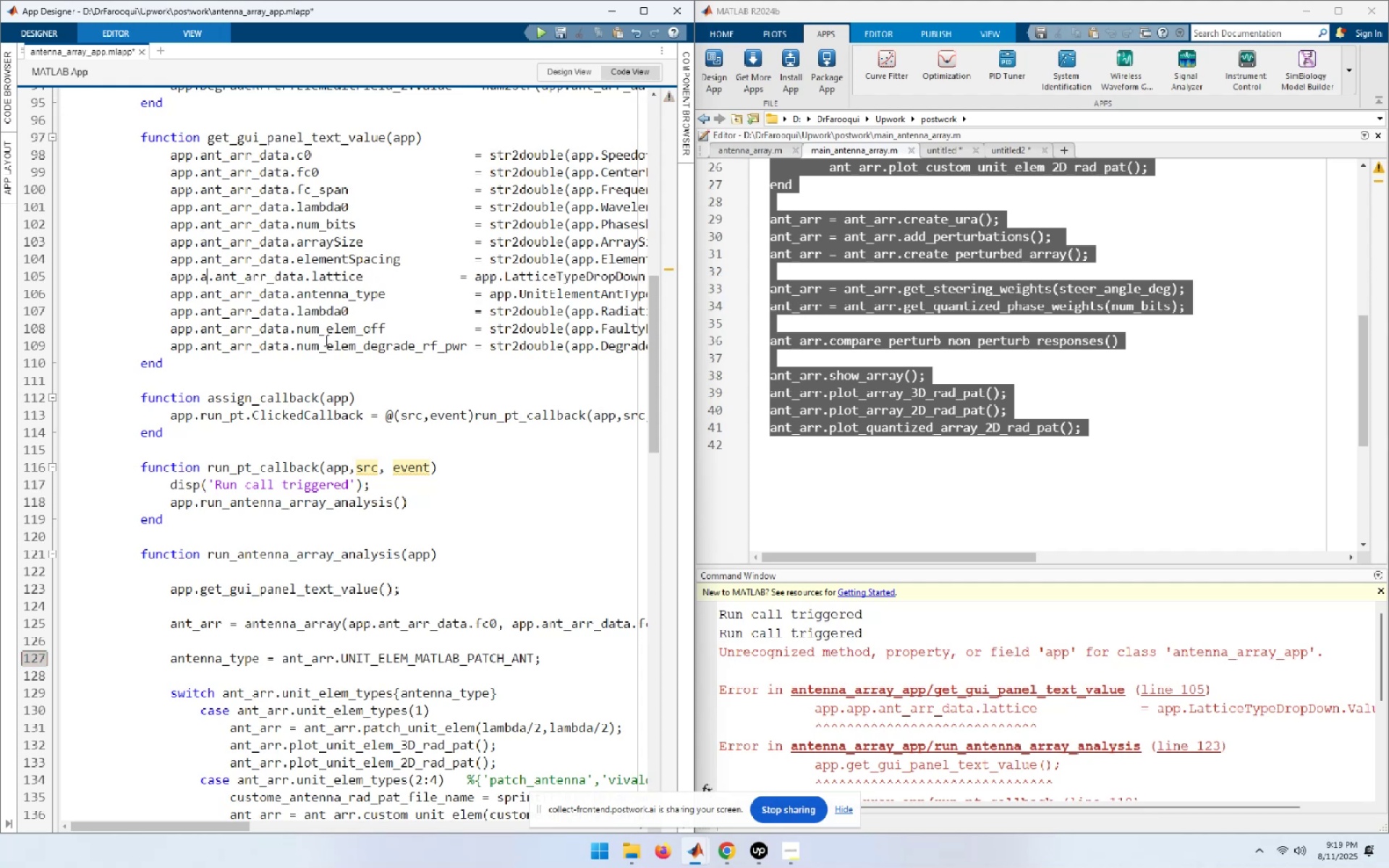 
key(Backspace)
 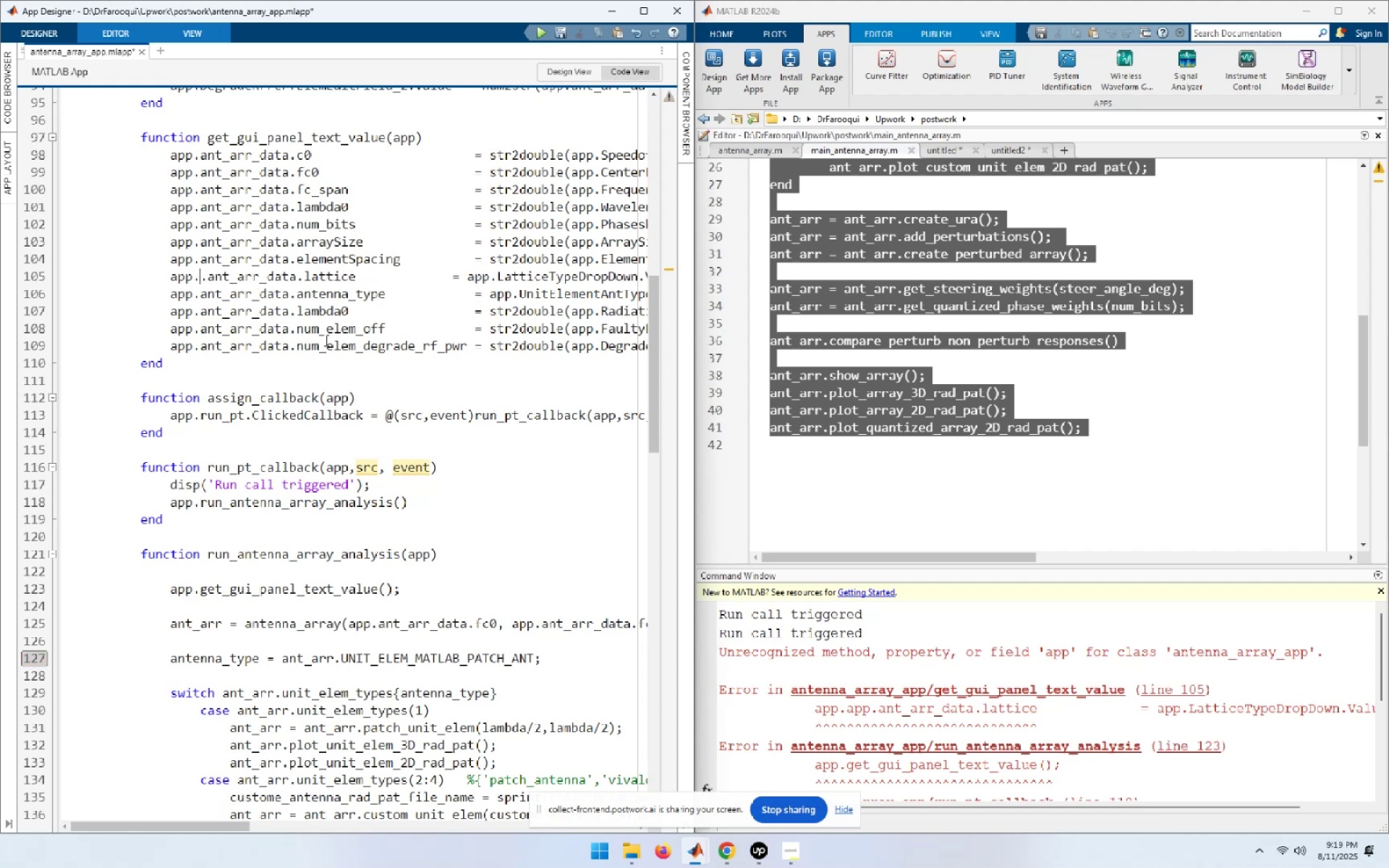 
key(Backspace)
 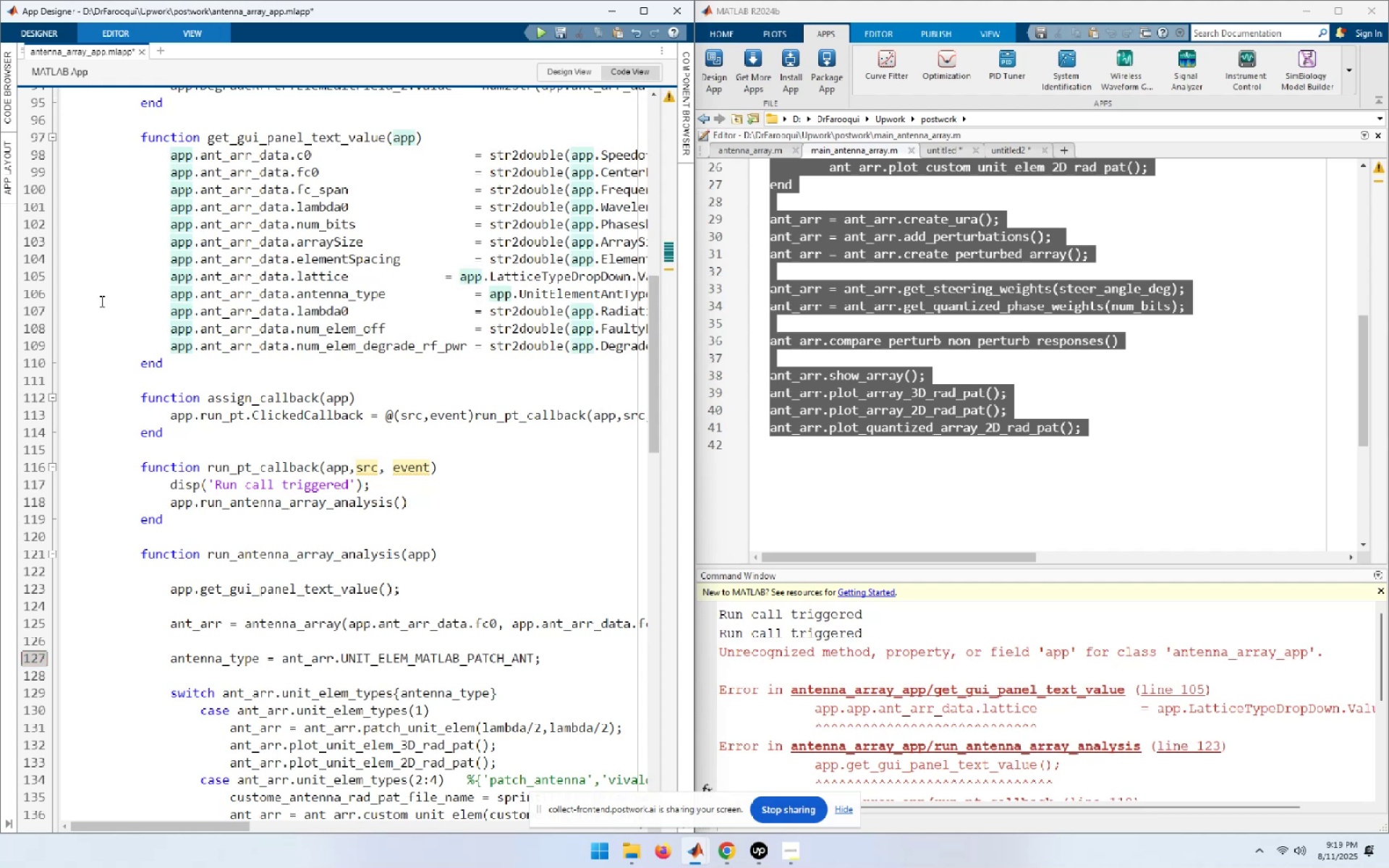 
left_click([417, 280])
 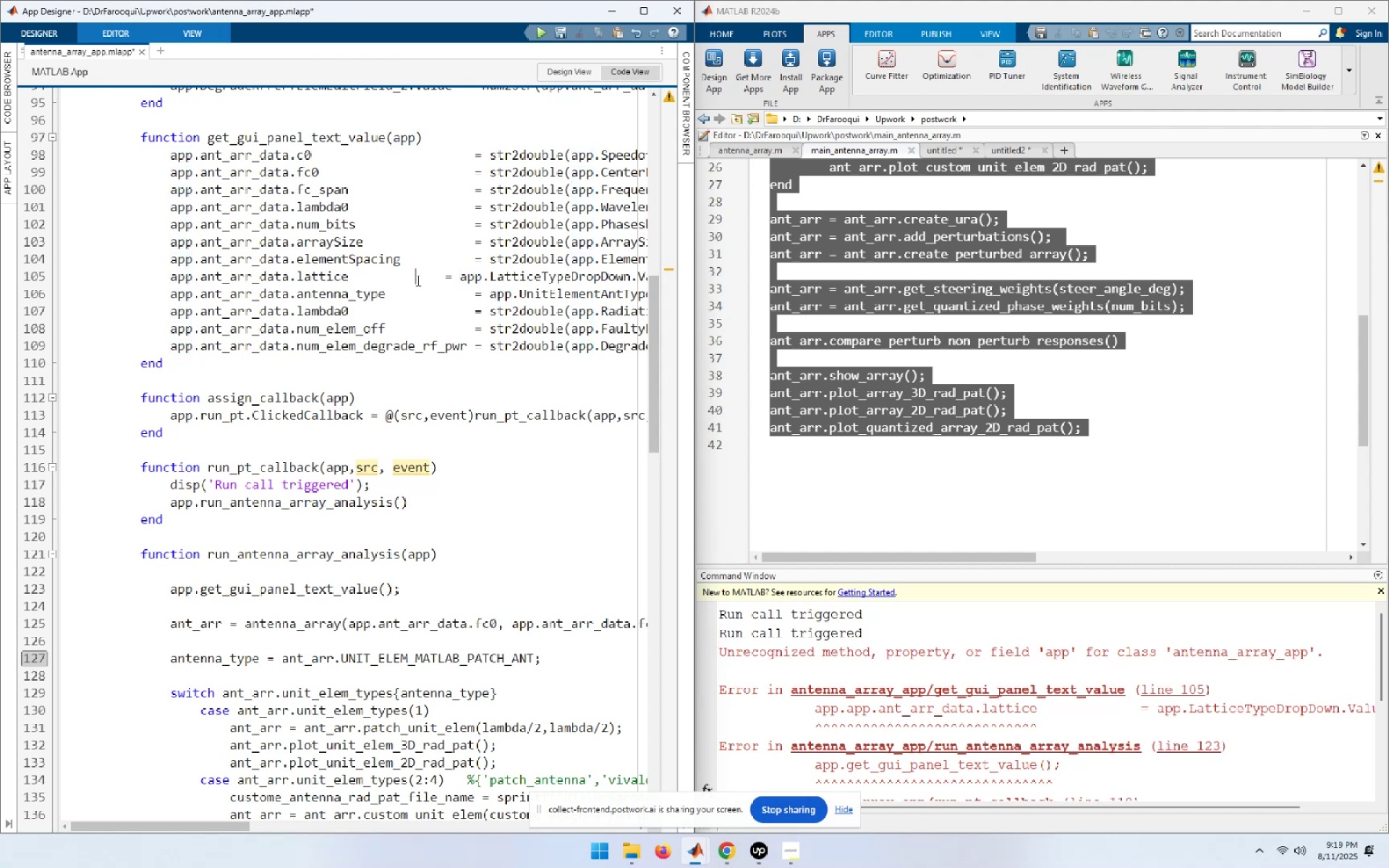 
key(Space)
 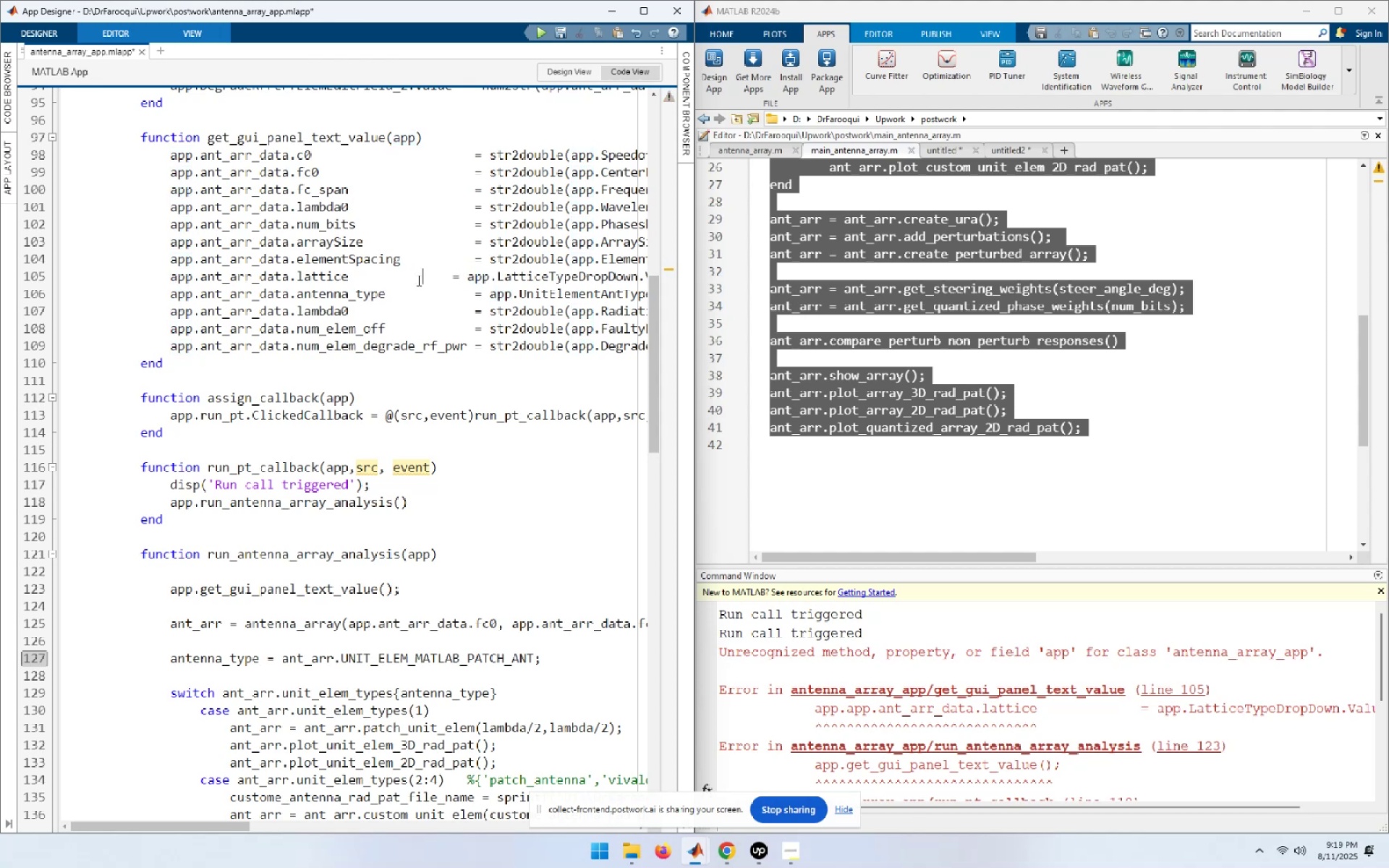 
key(Space)
 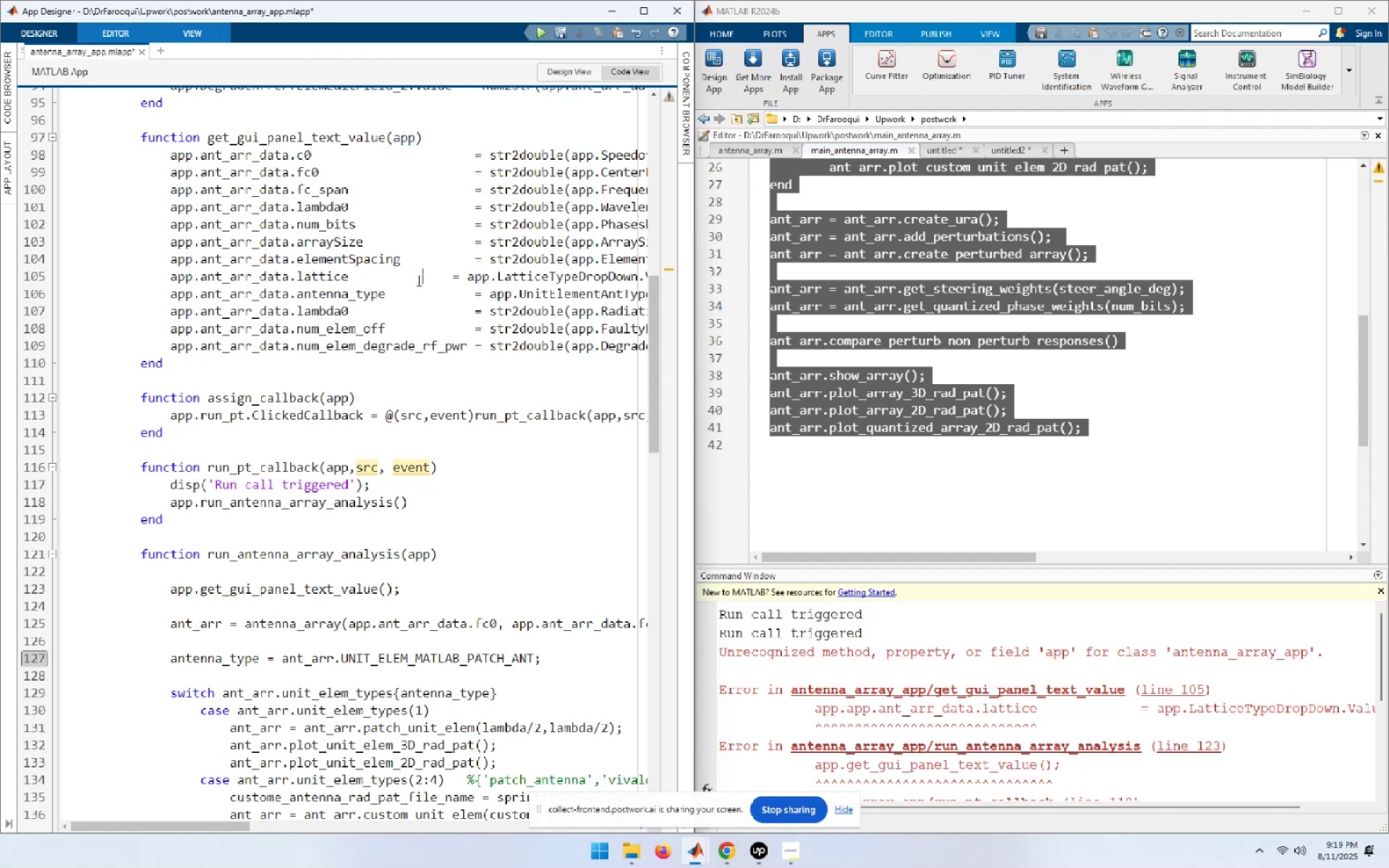 
key(Space)
 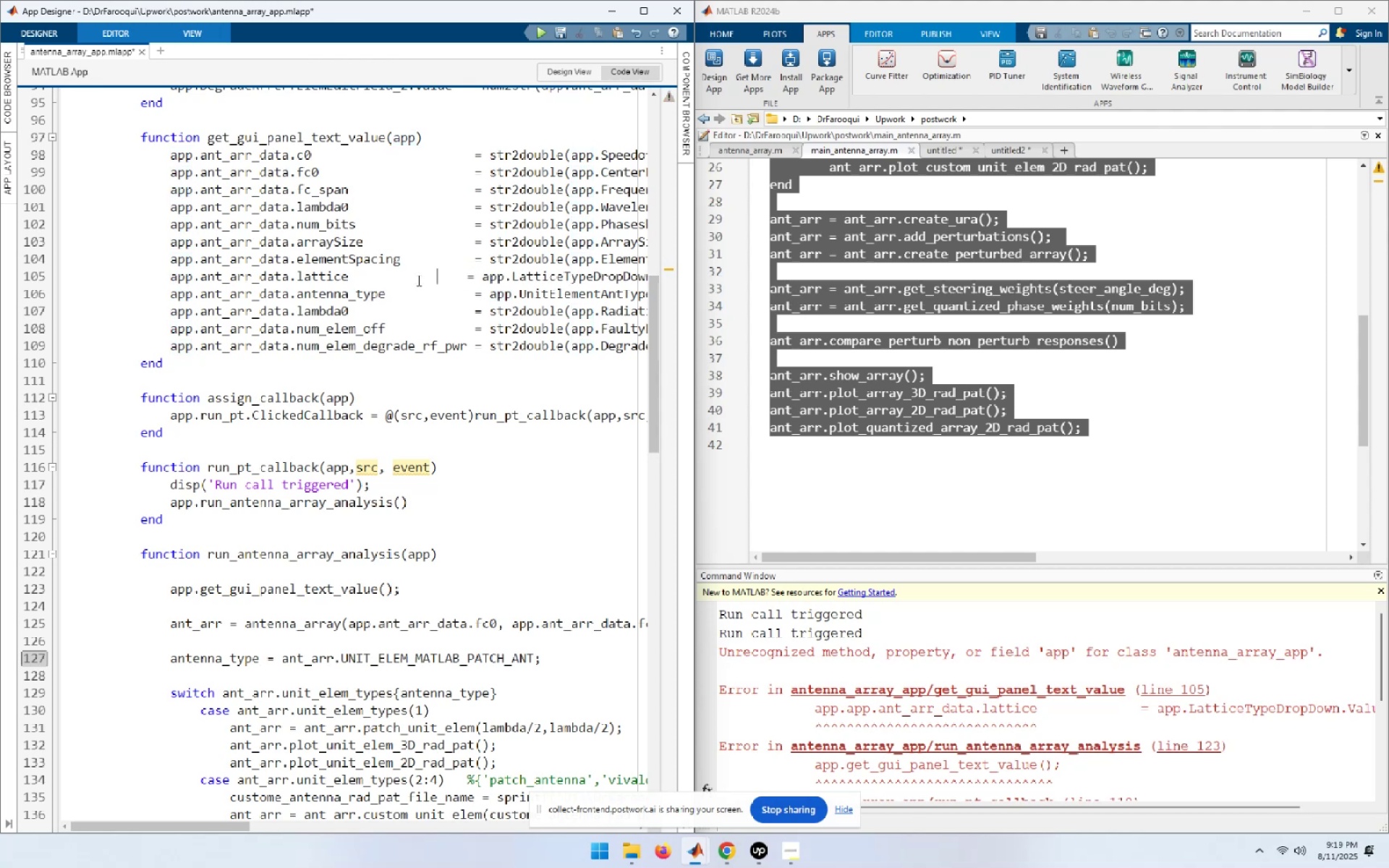 
key(Space)
 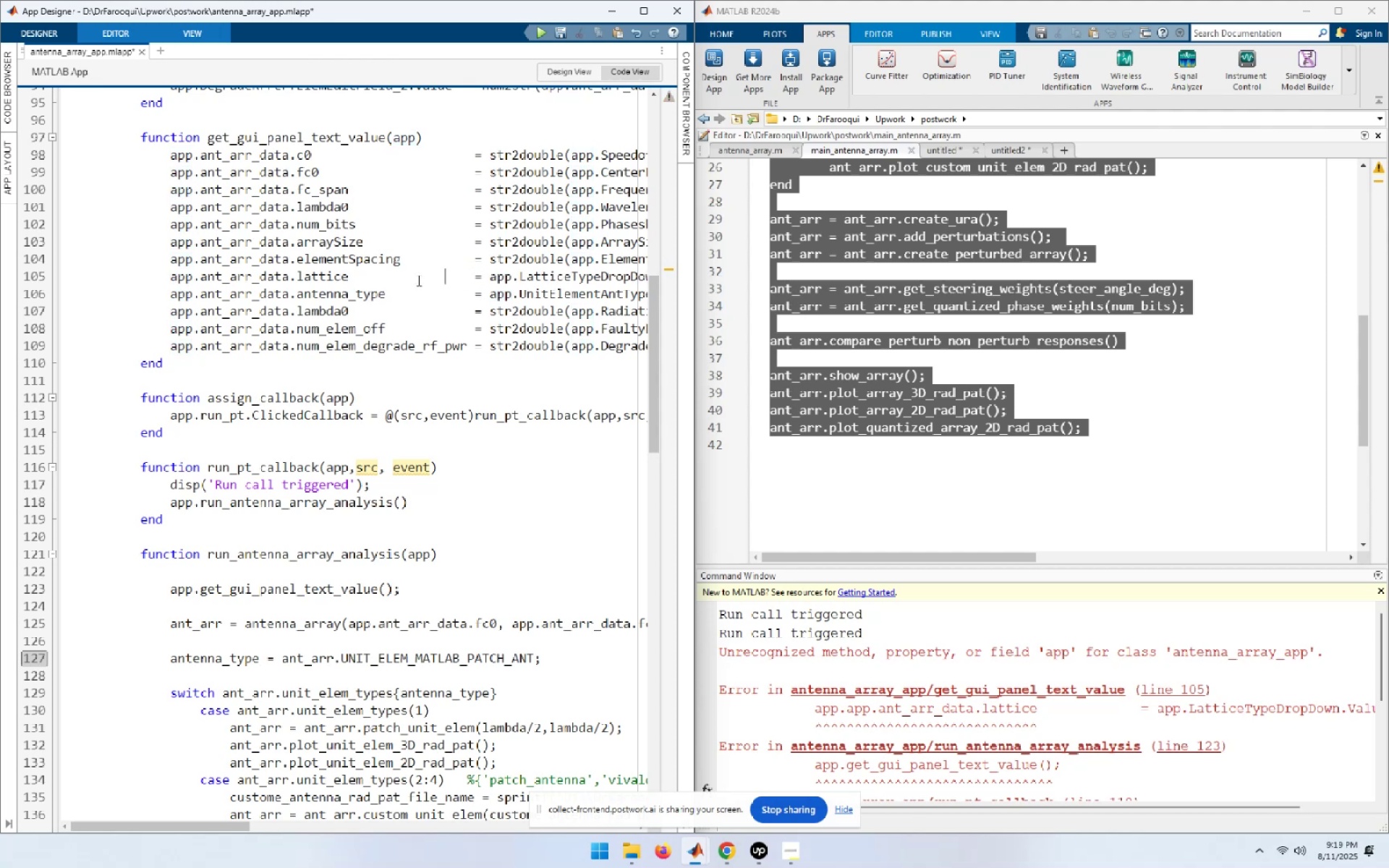 
key(Space)
 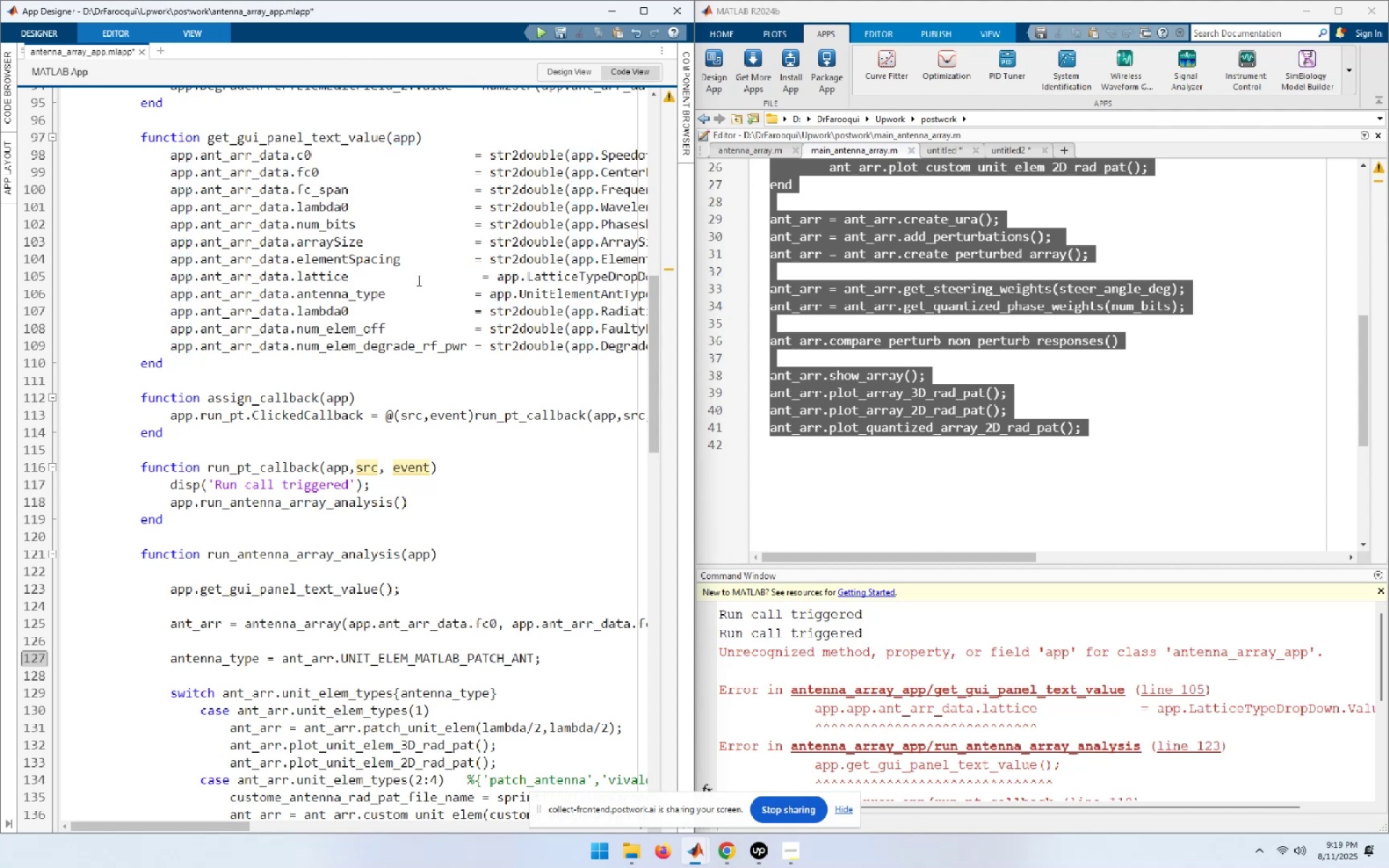 
key(Backspace)
 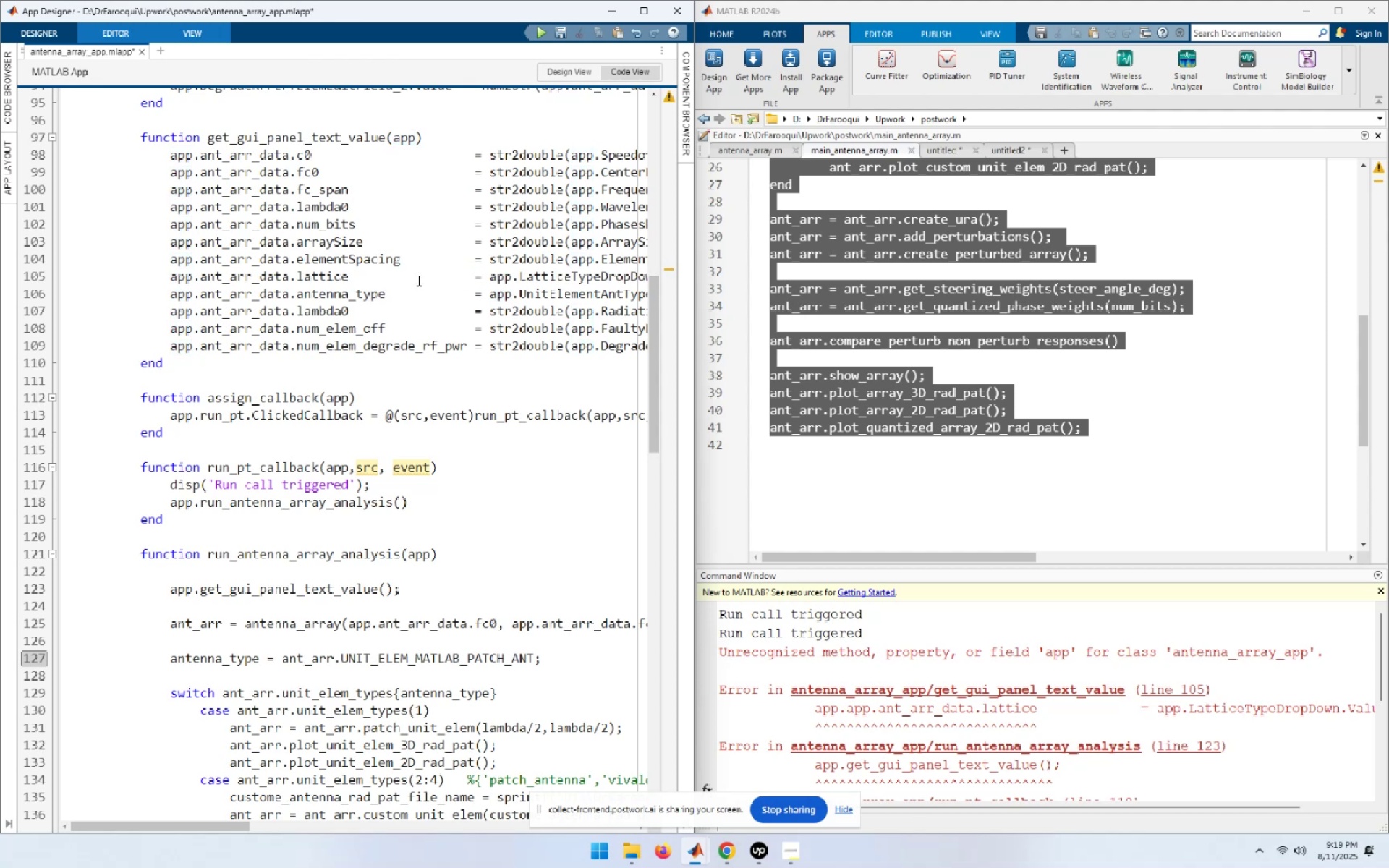 
key(Control+S)
 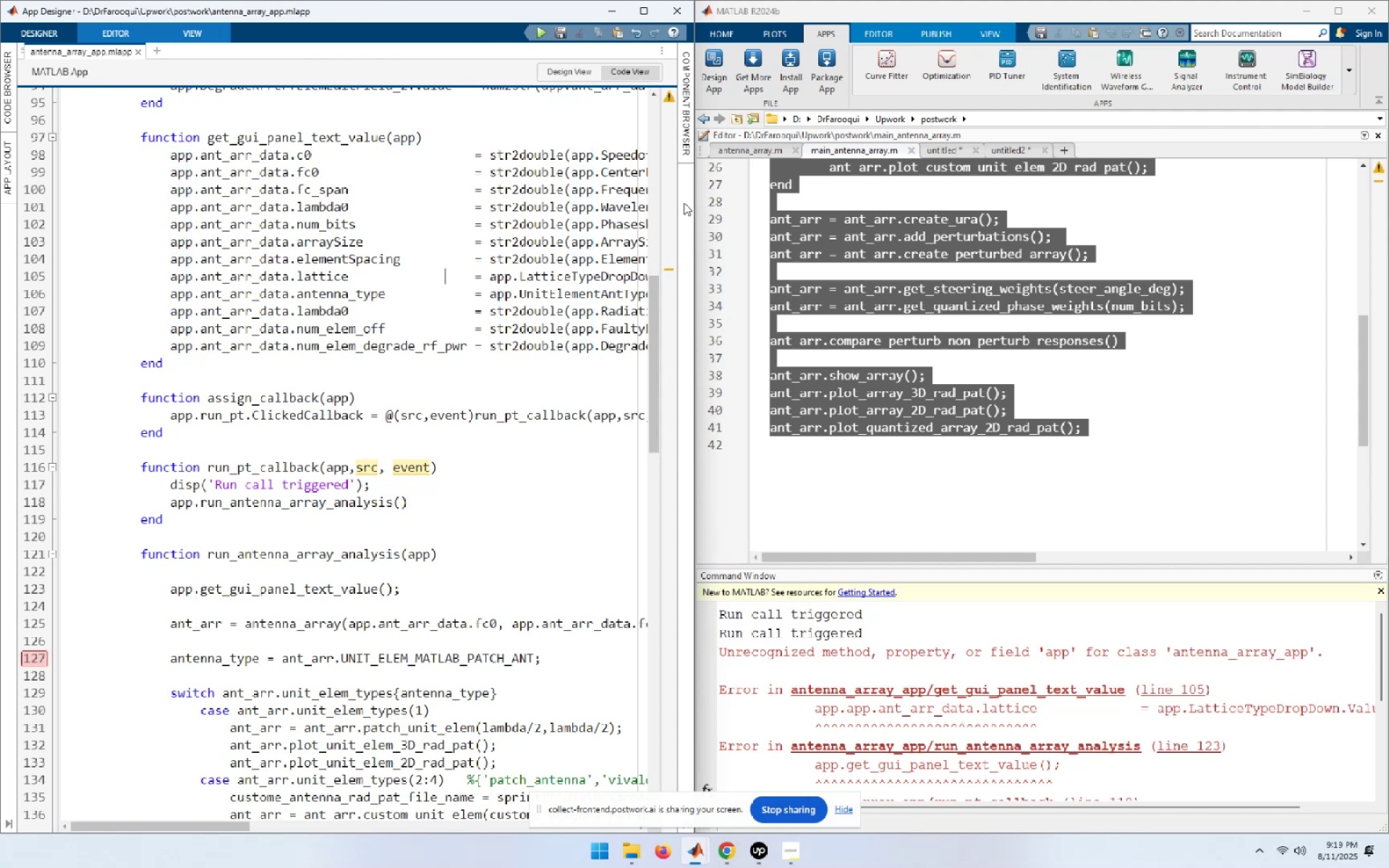 
left_click([1242, 754])
 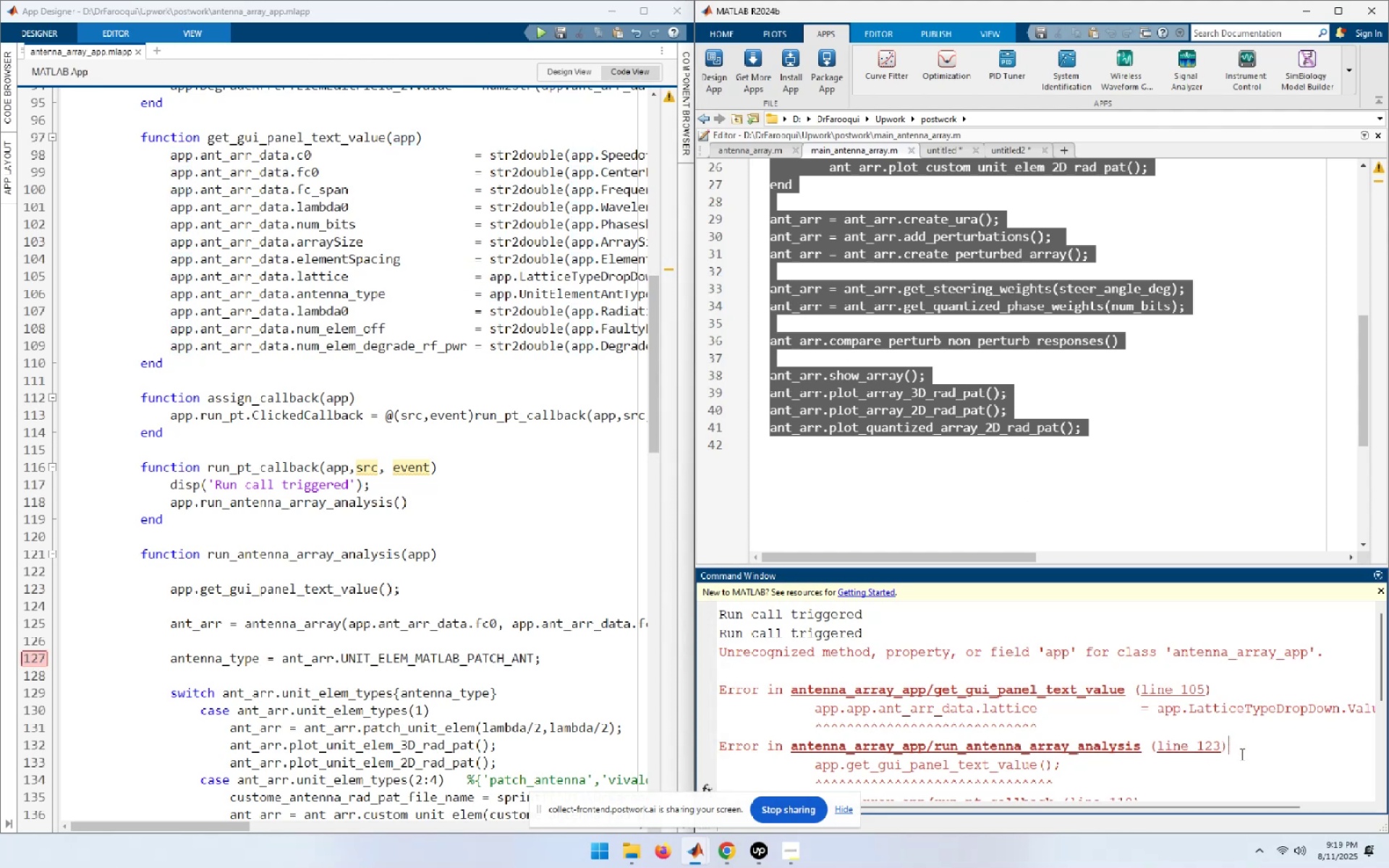 
type(clo)
 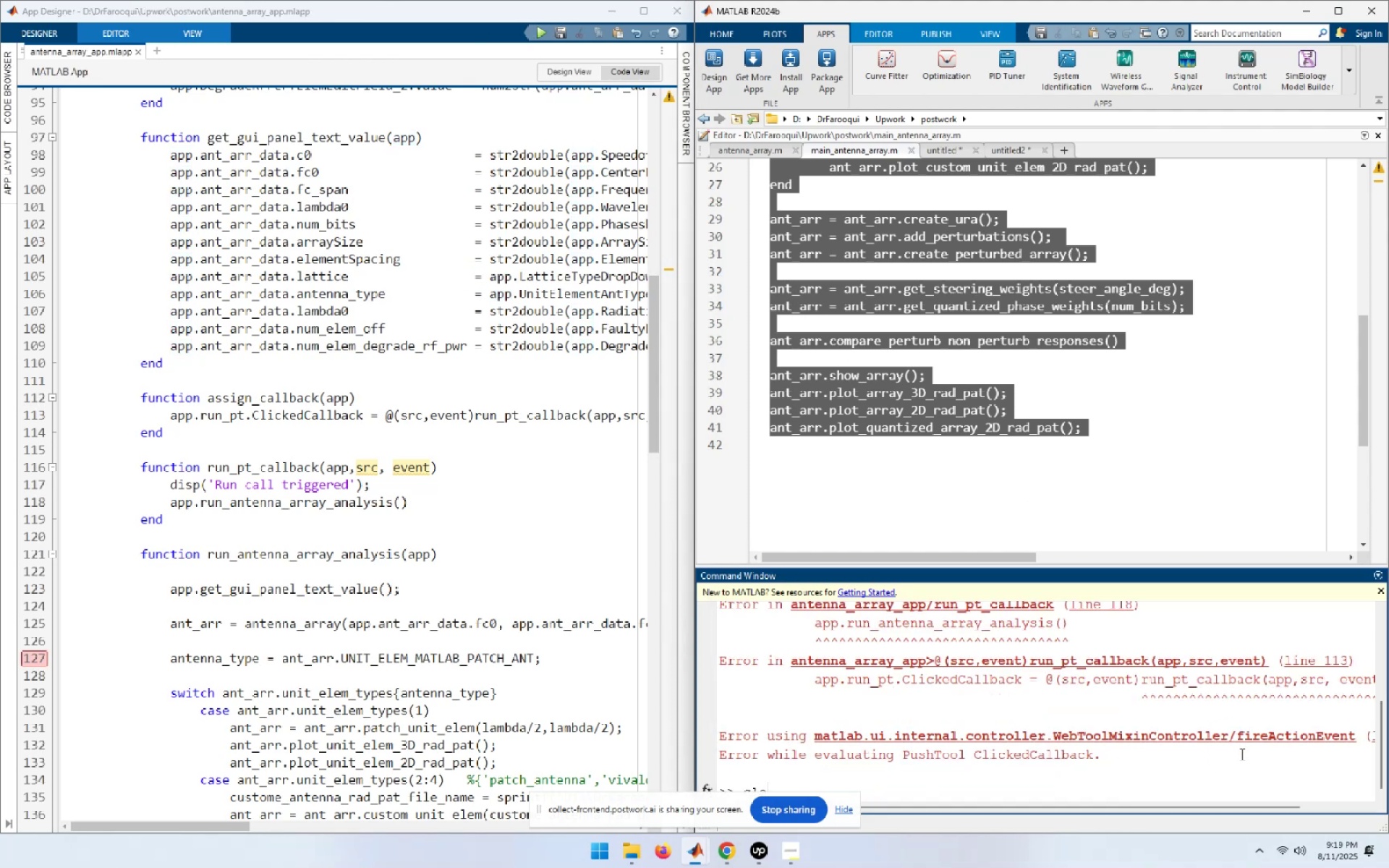 
key(ArrowUp)
 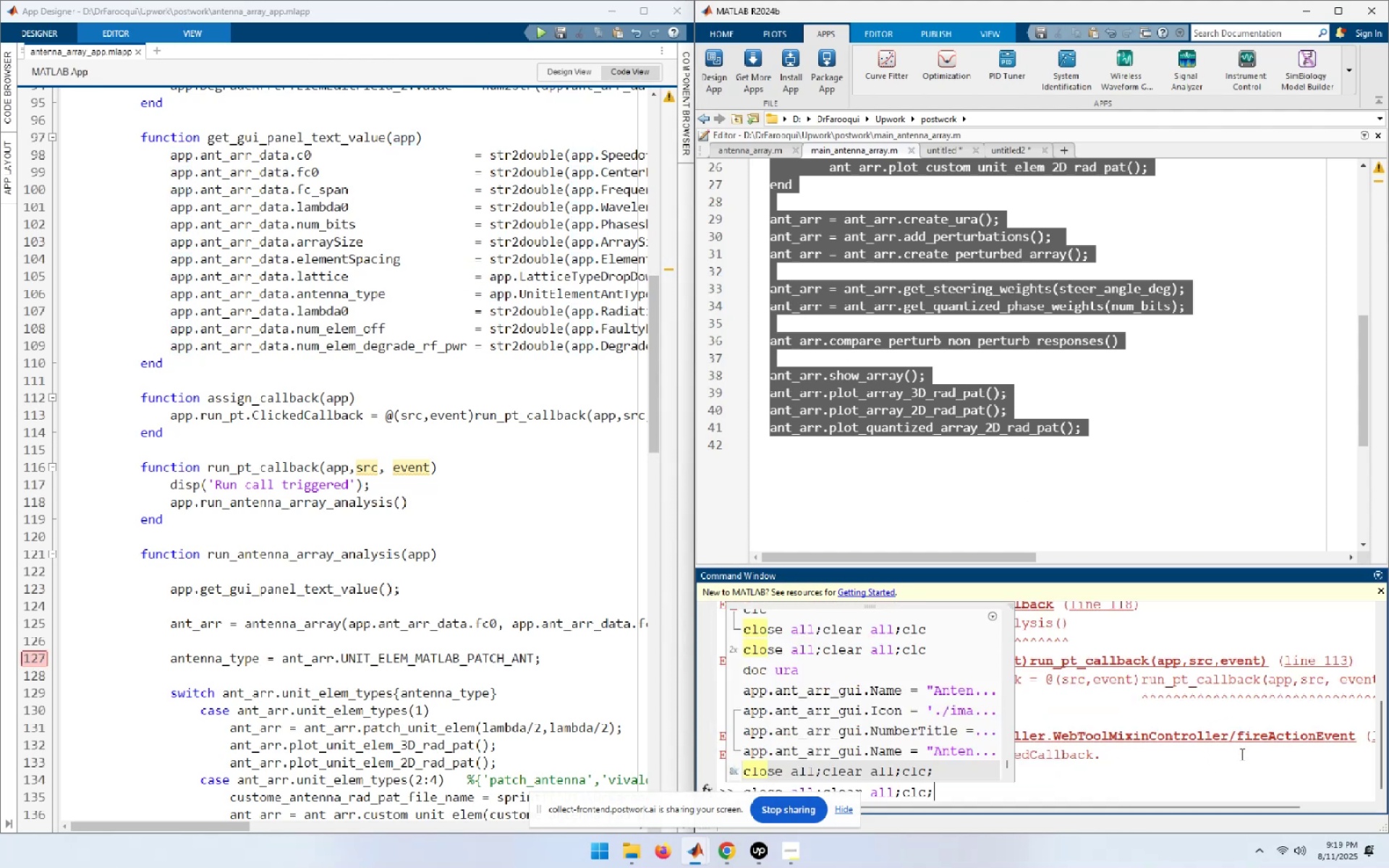 
key(NumpadEnter)
 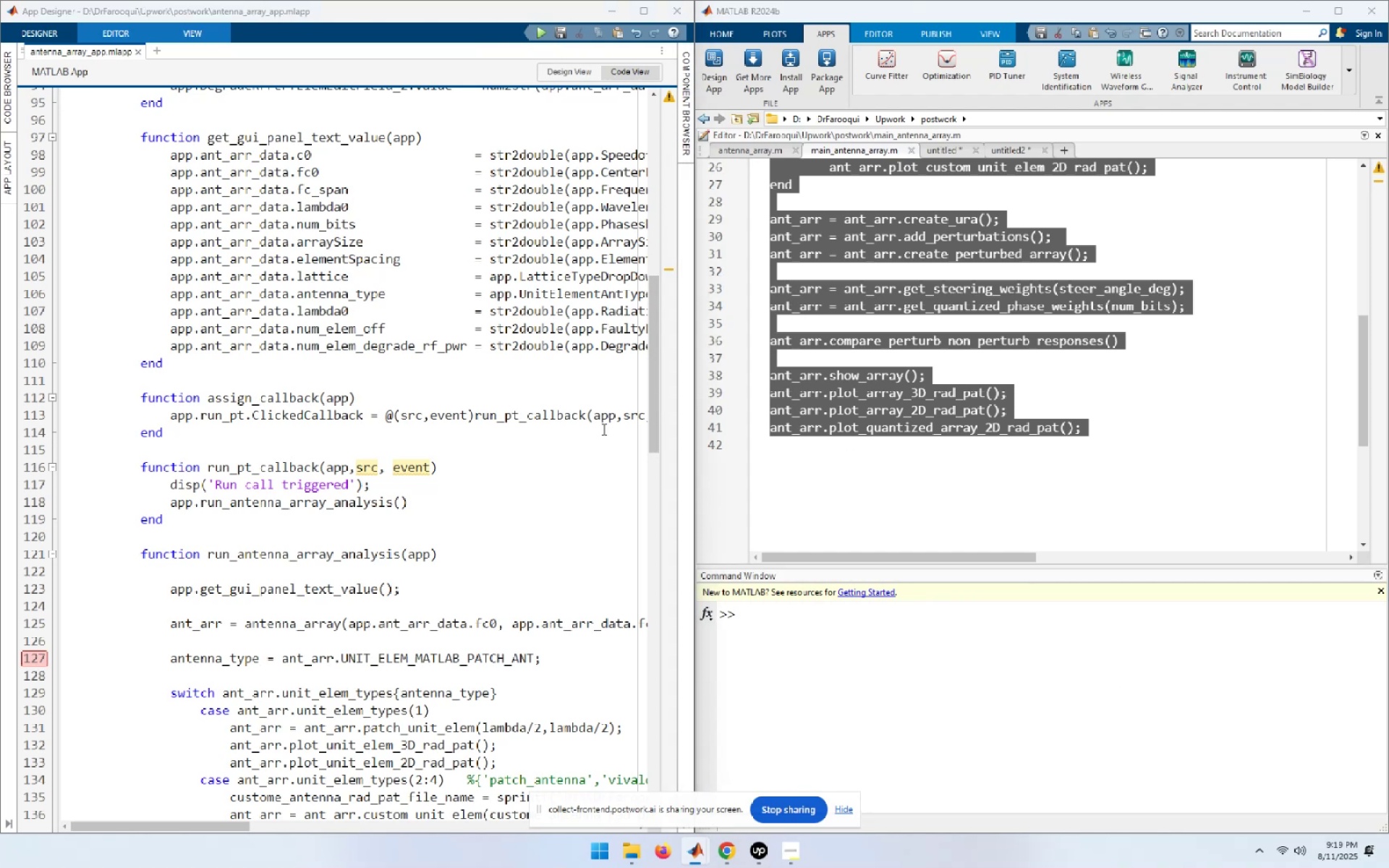 
wait(12.2)
 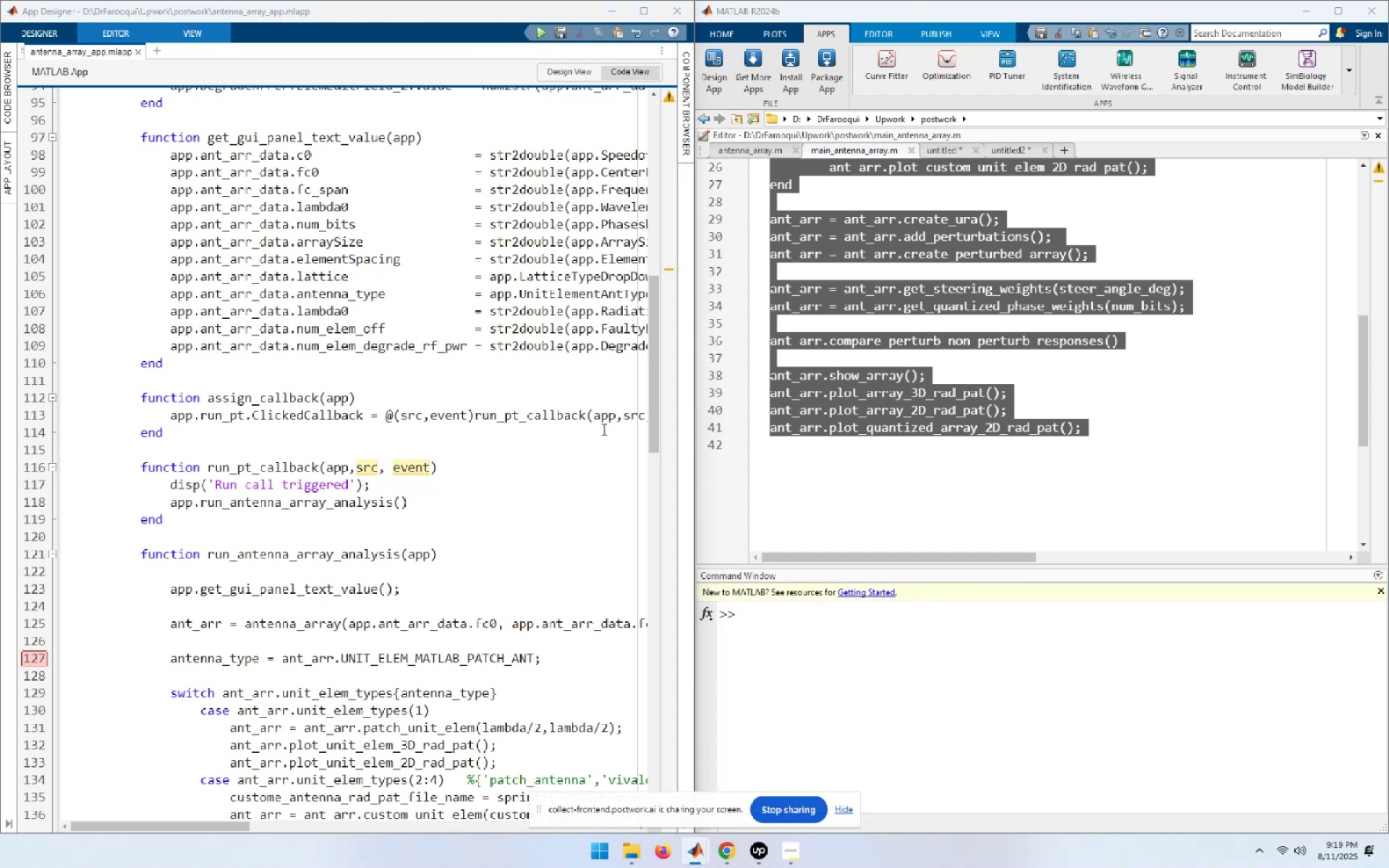 
left_click([124, 438])
 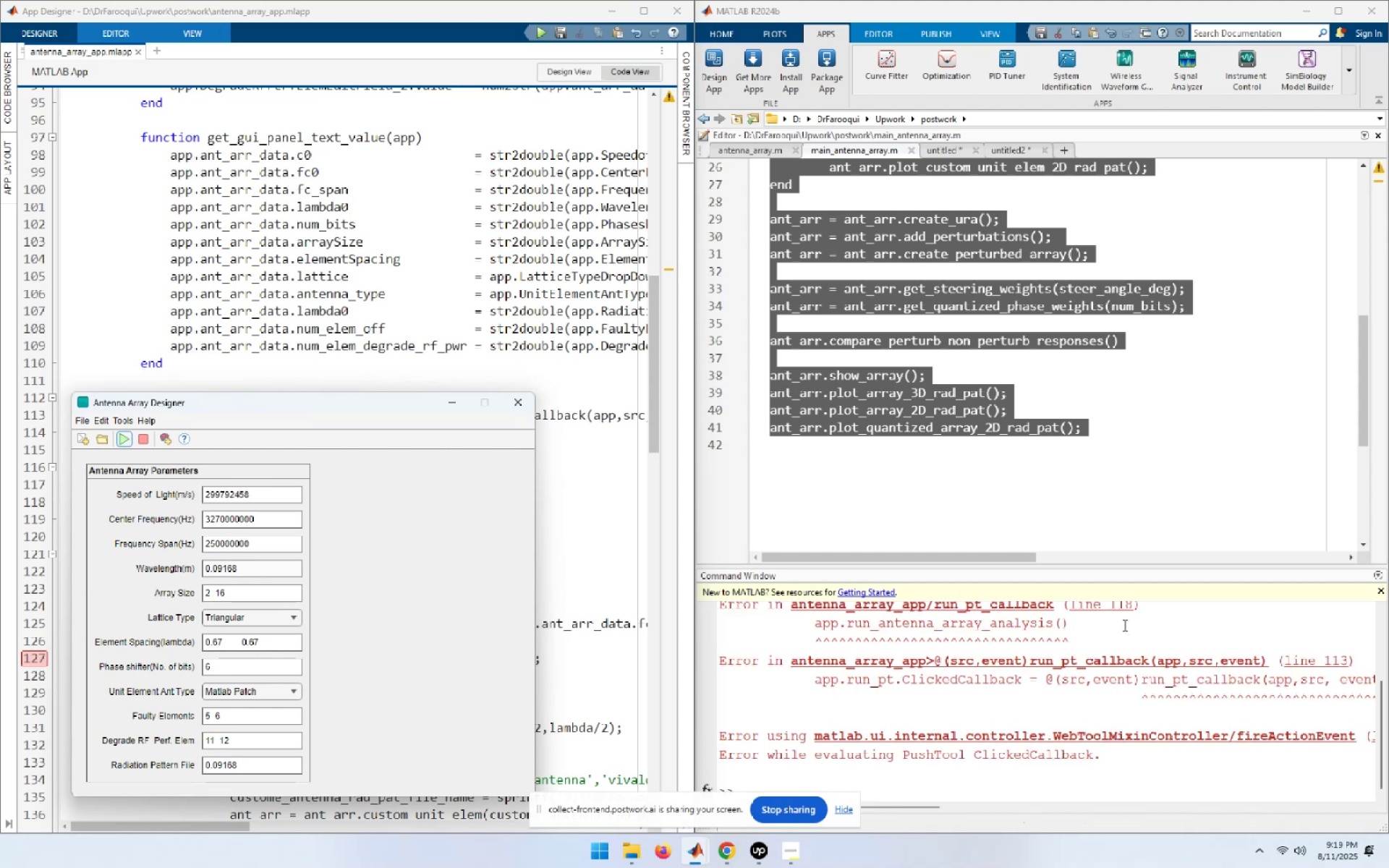 
wait(5.74)
 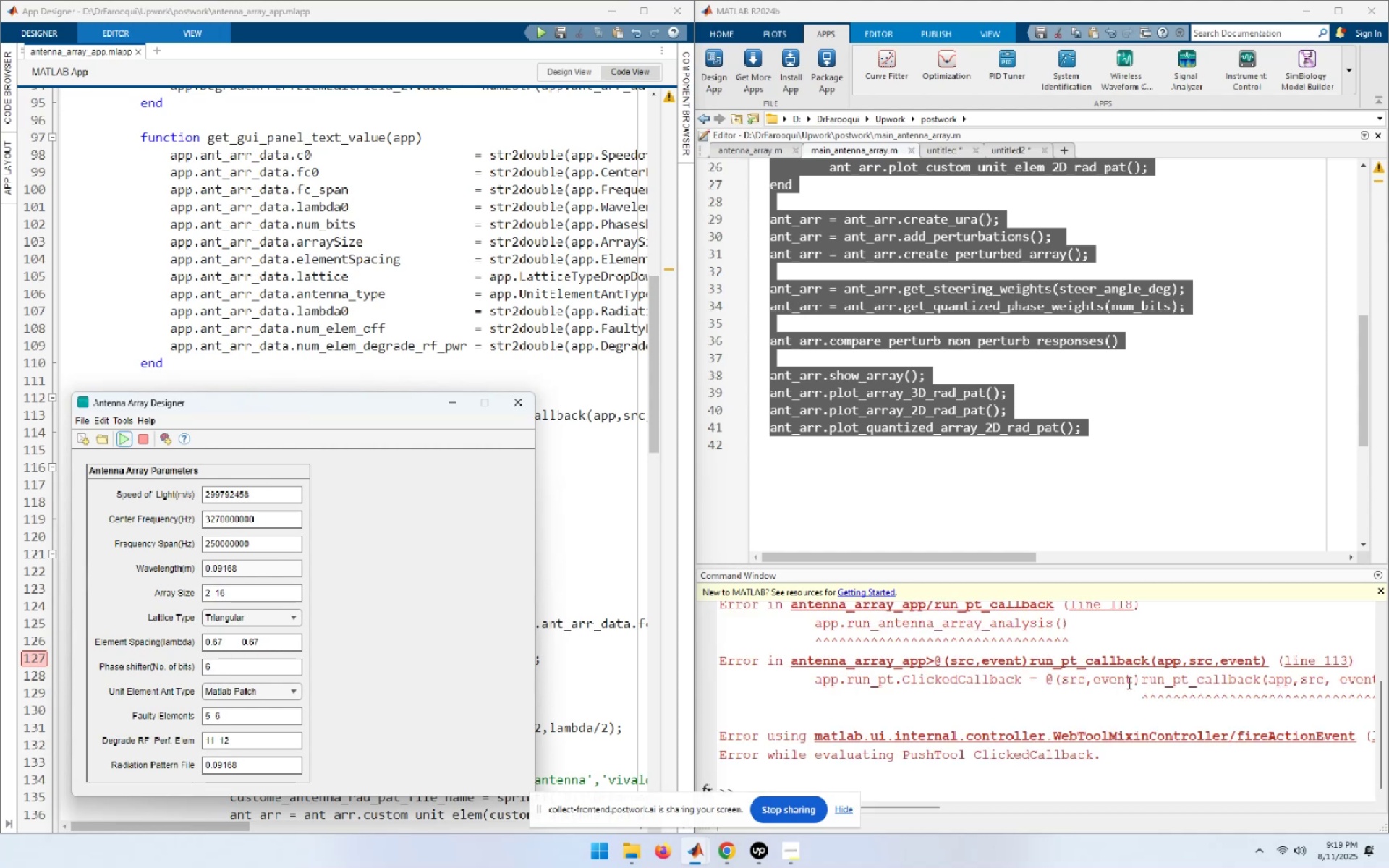 
left_click_drag(start_coordinate=[1127, 567], to_coordinate=[1137, 456])
 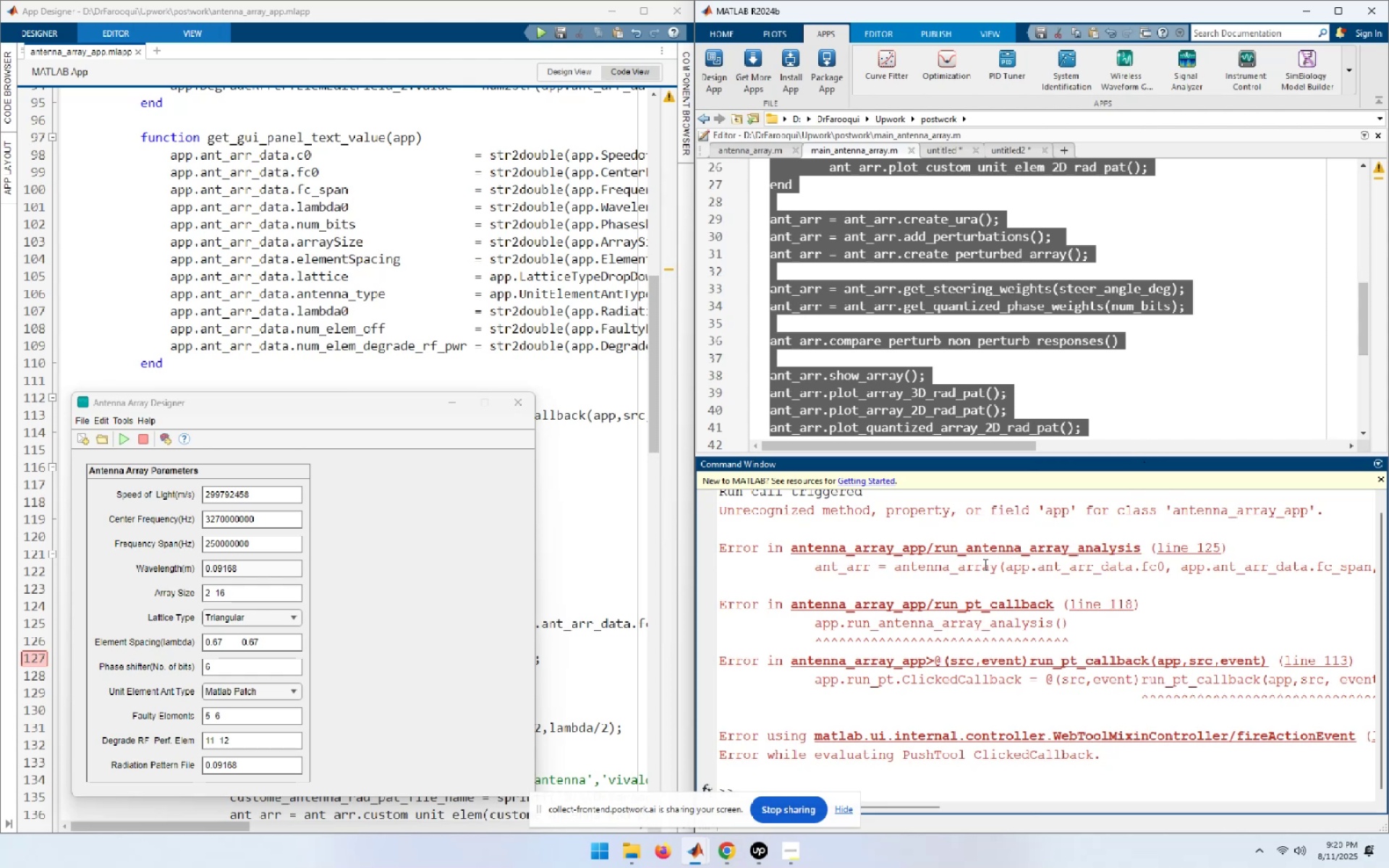 
scroll: coordinate [984, 564], scroll_direction: up, amount: 5.0
 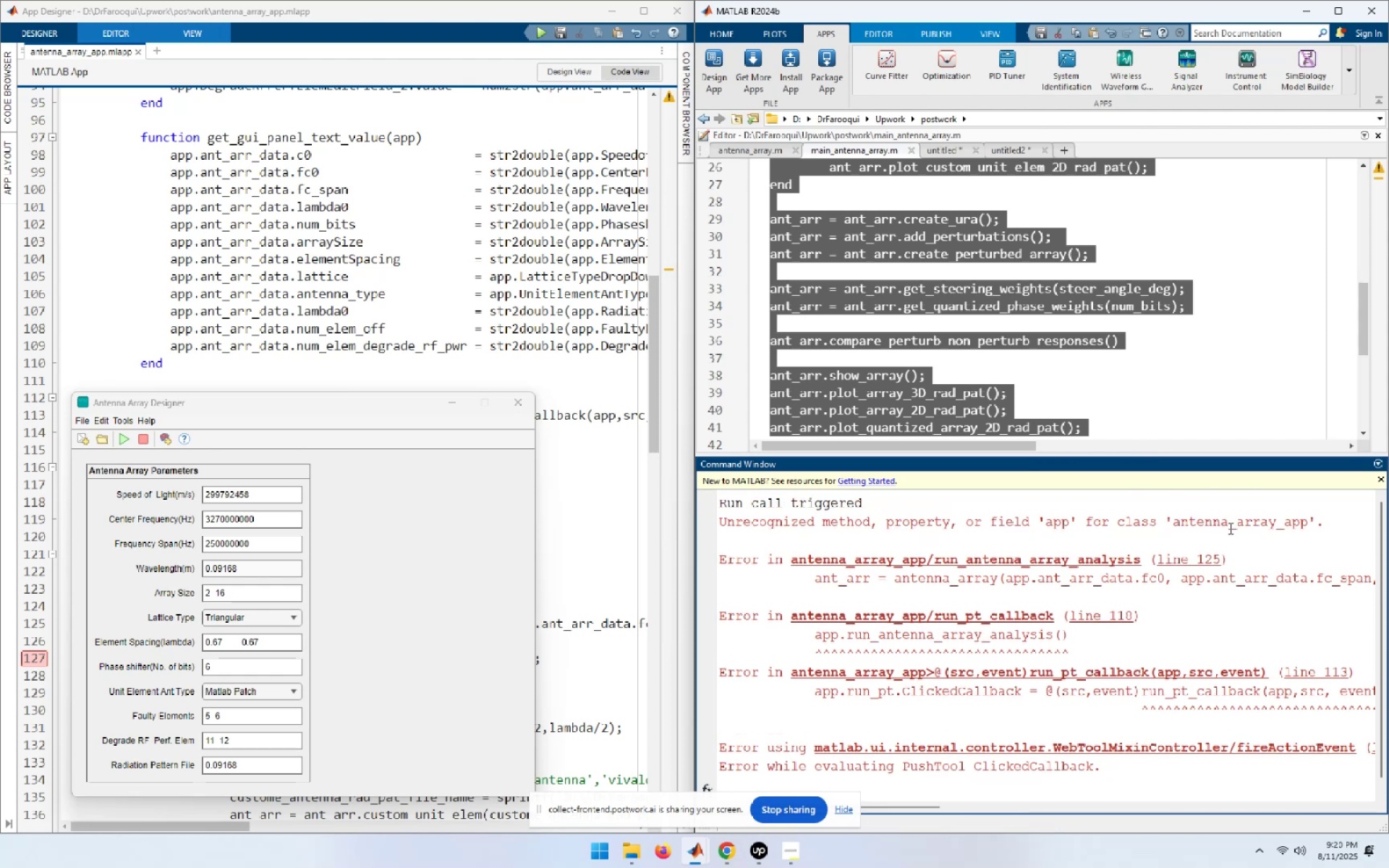 
wait(7.74)
 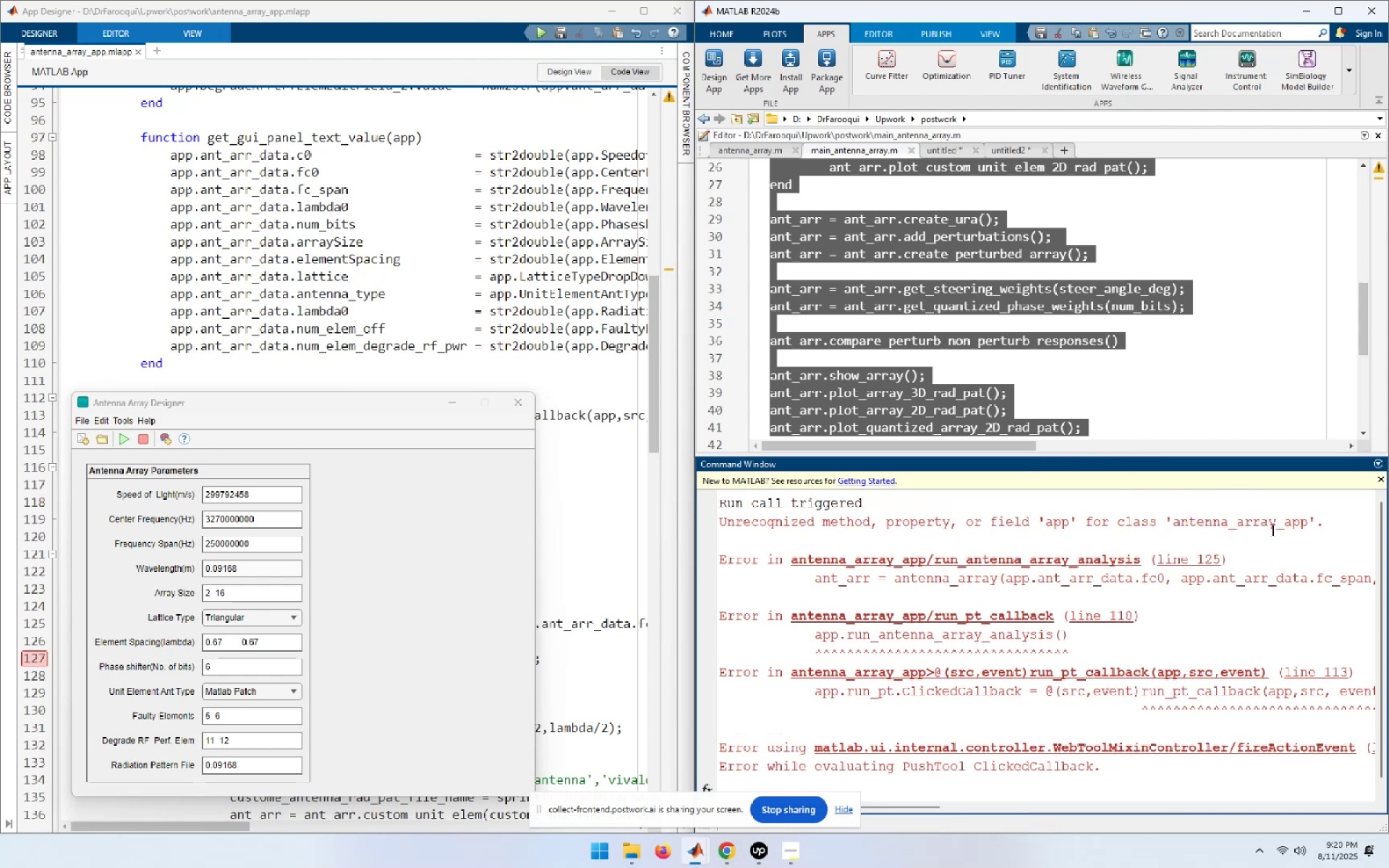 
double_click([1288, 527])
 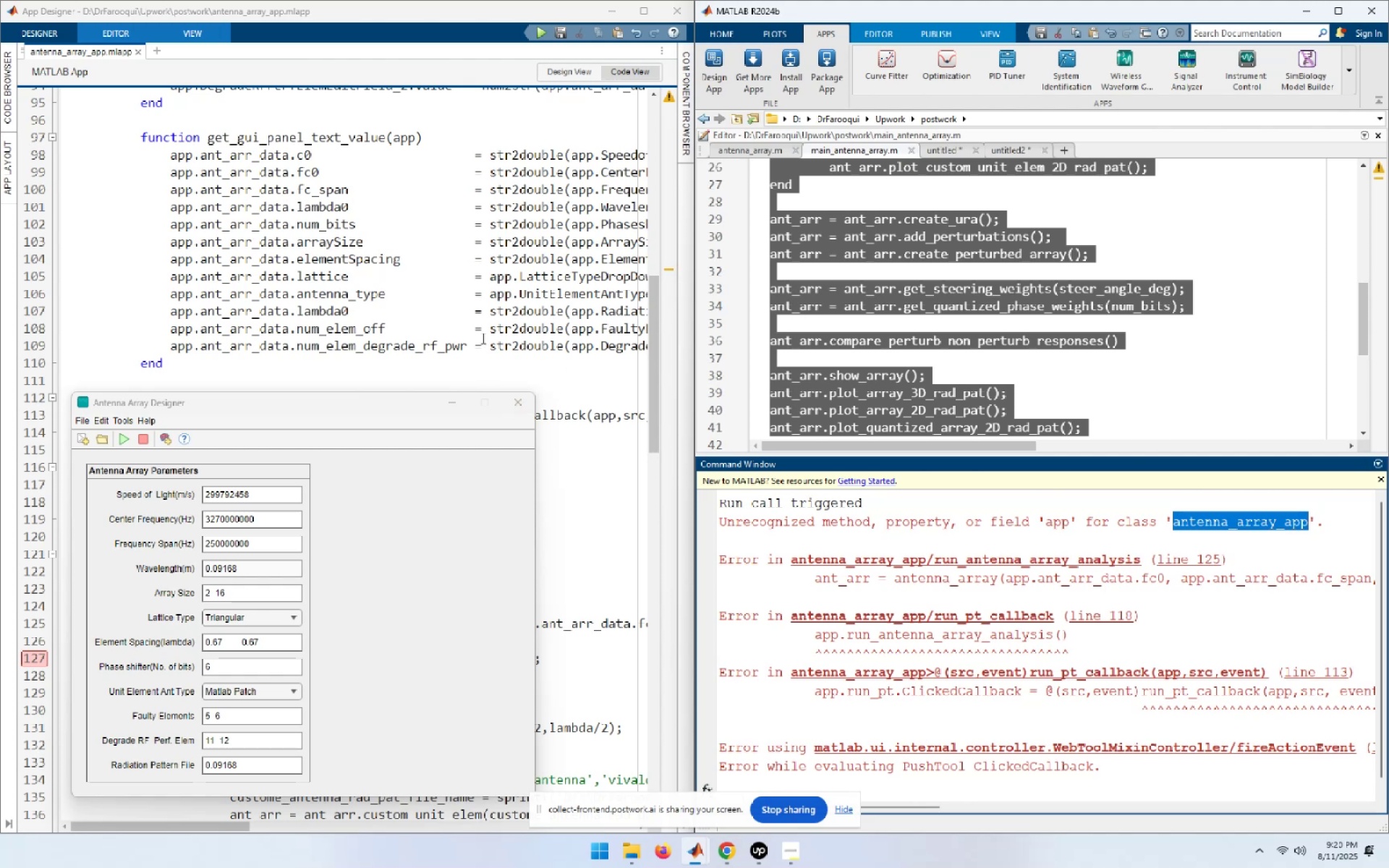 
left_click([445, 278])
 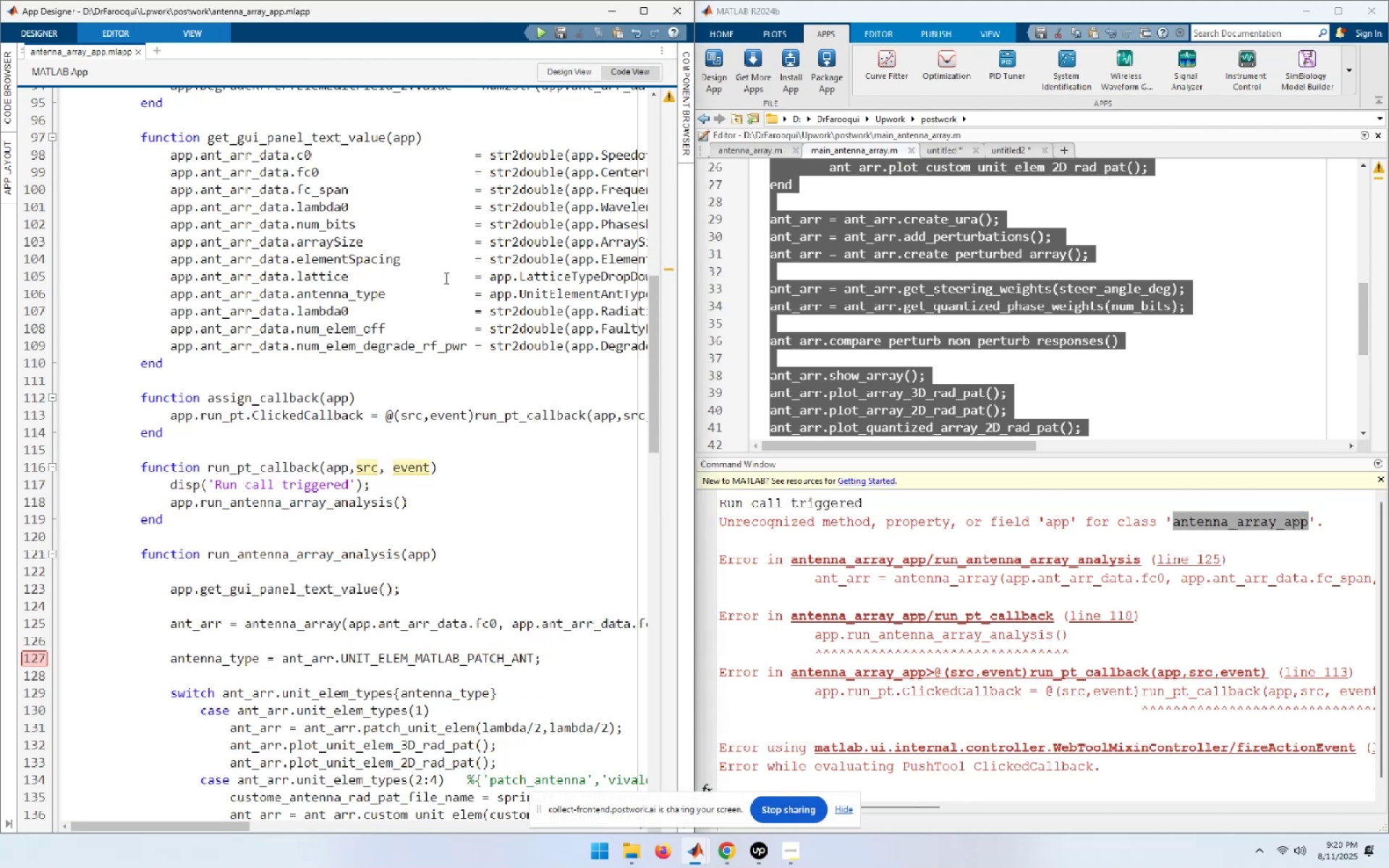 
wait(8.59)
 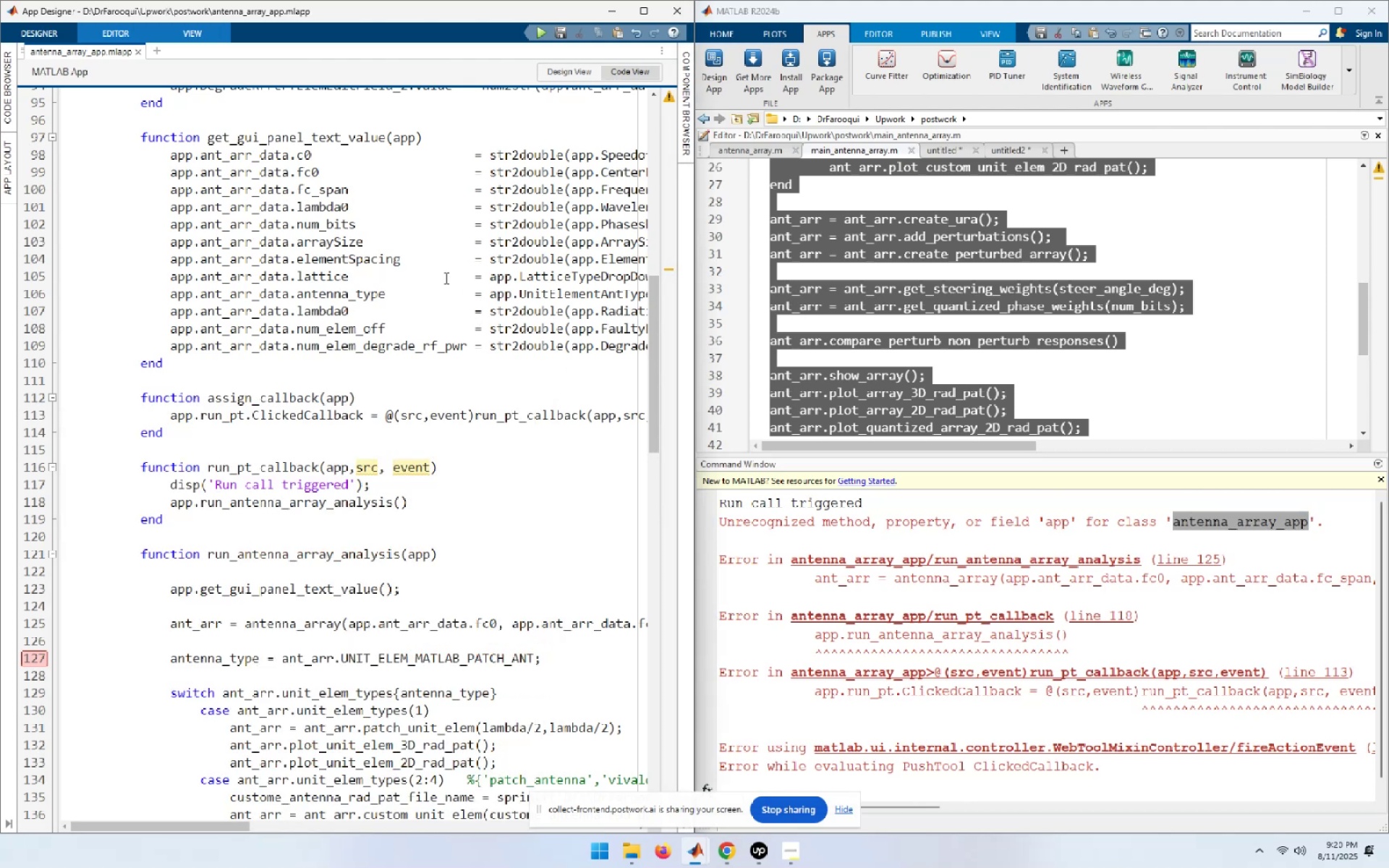 
left_click([1180, 244])
 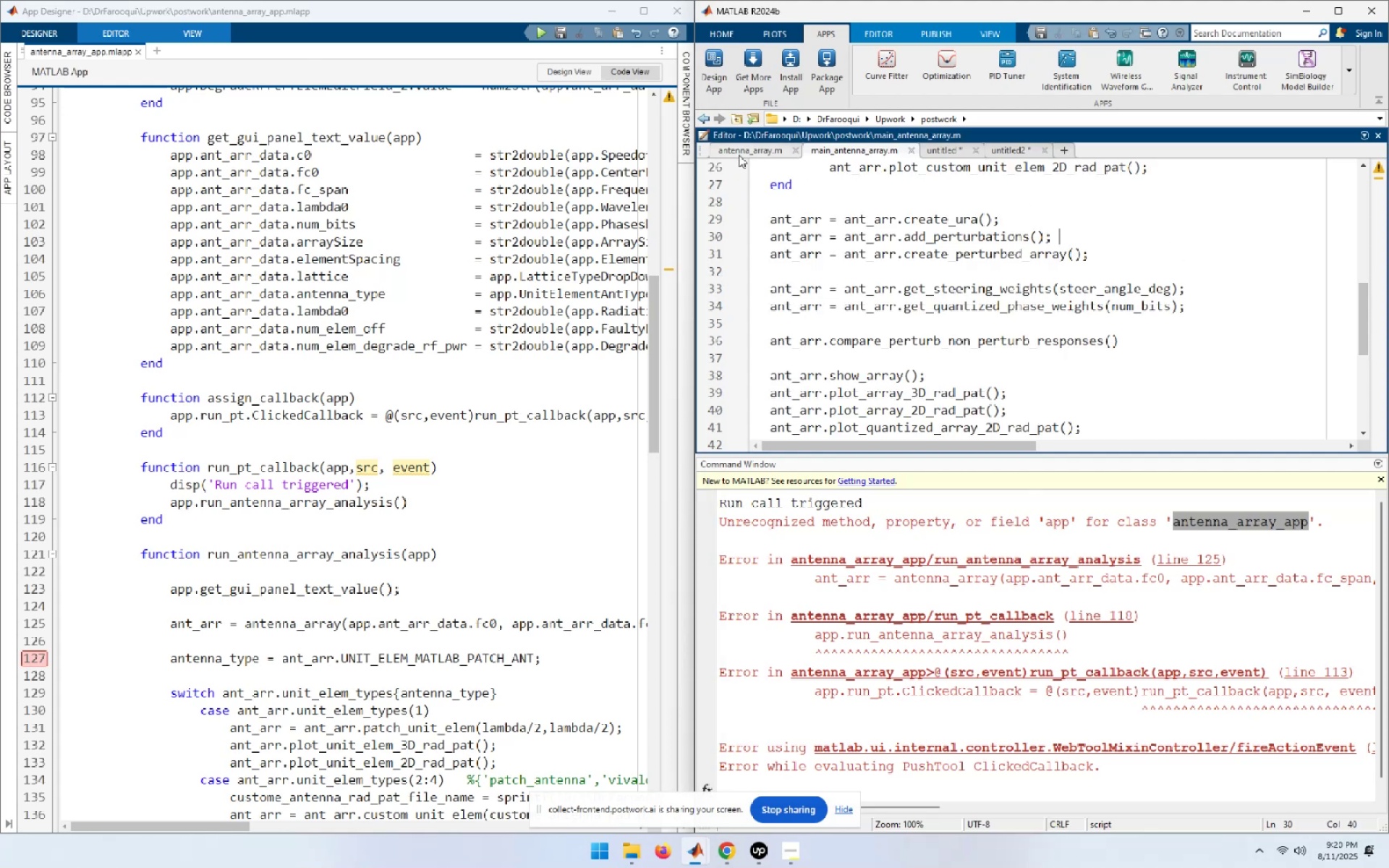 
left_click([746, 147])
 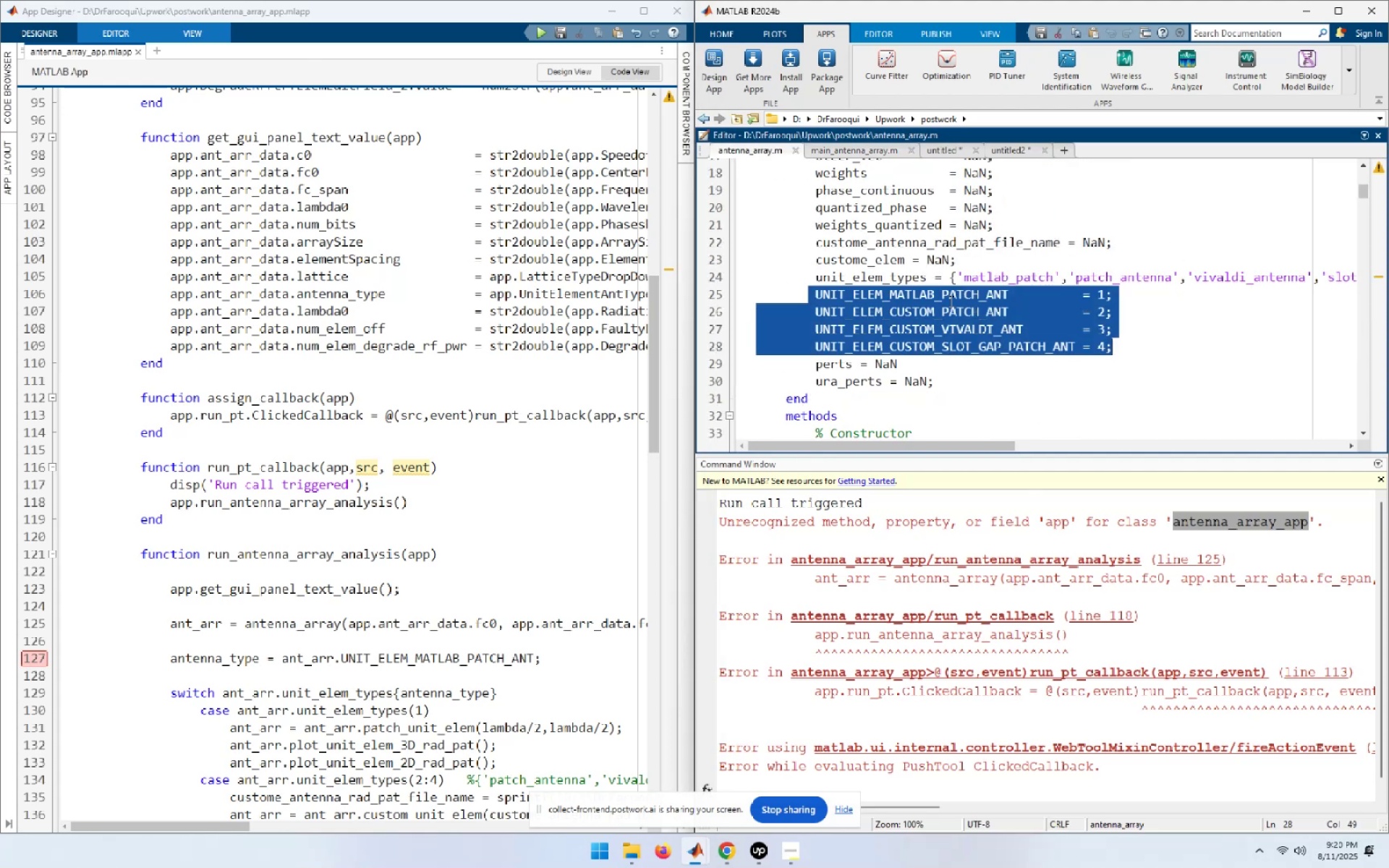 
scroll: coordinate [919, 320], scroll_direction: up, amount: 13.0
 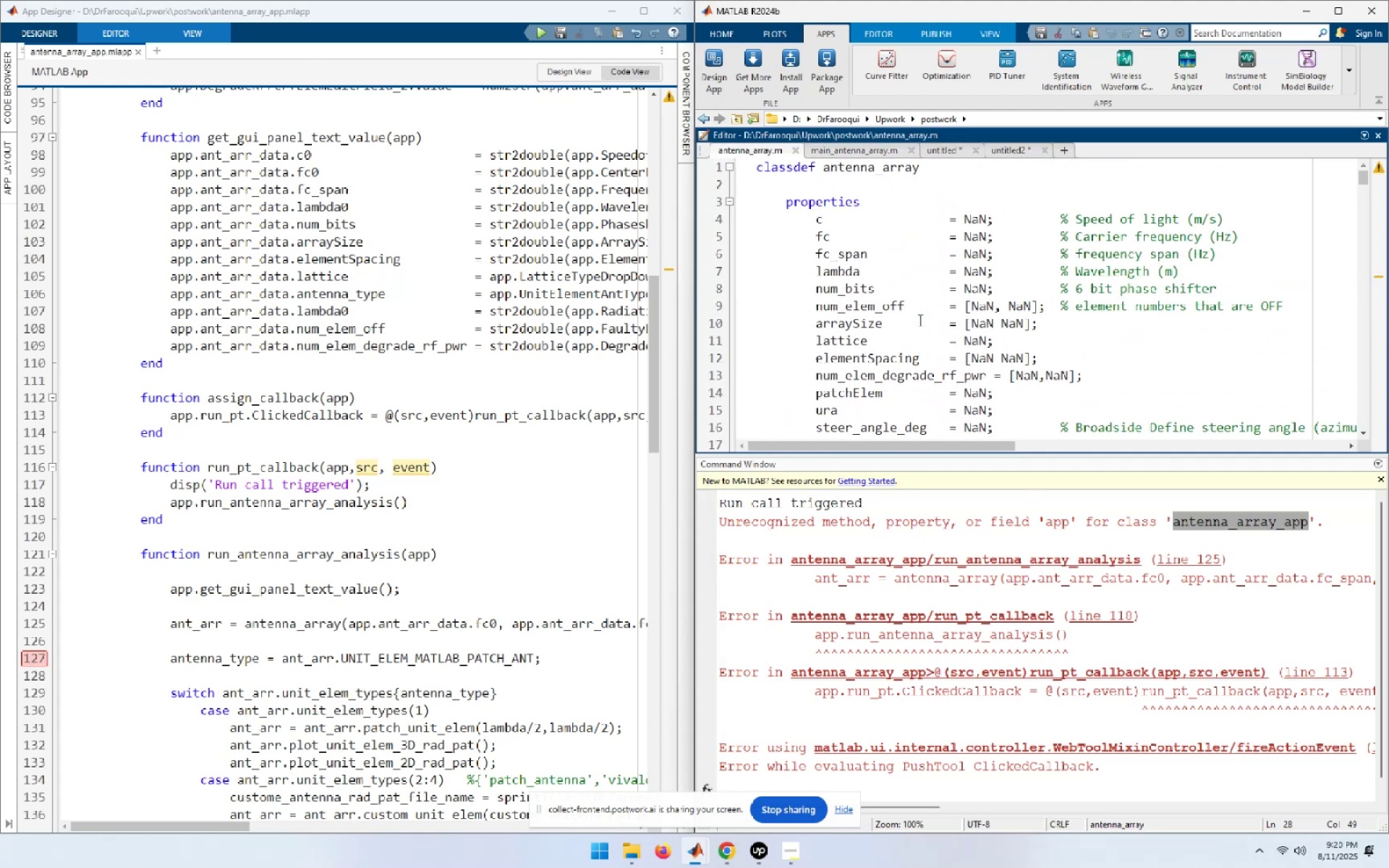 
scroll: coordinate [919, 320], scroll_direction: down, amount: 4.0
 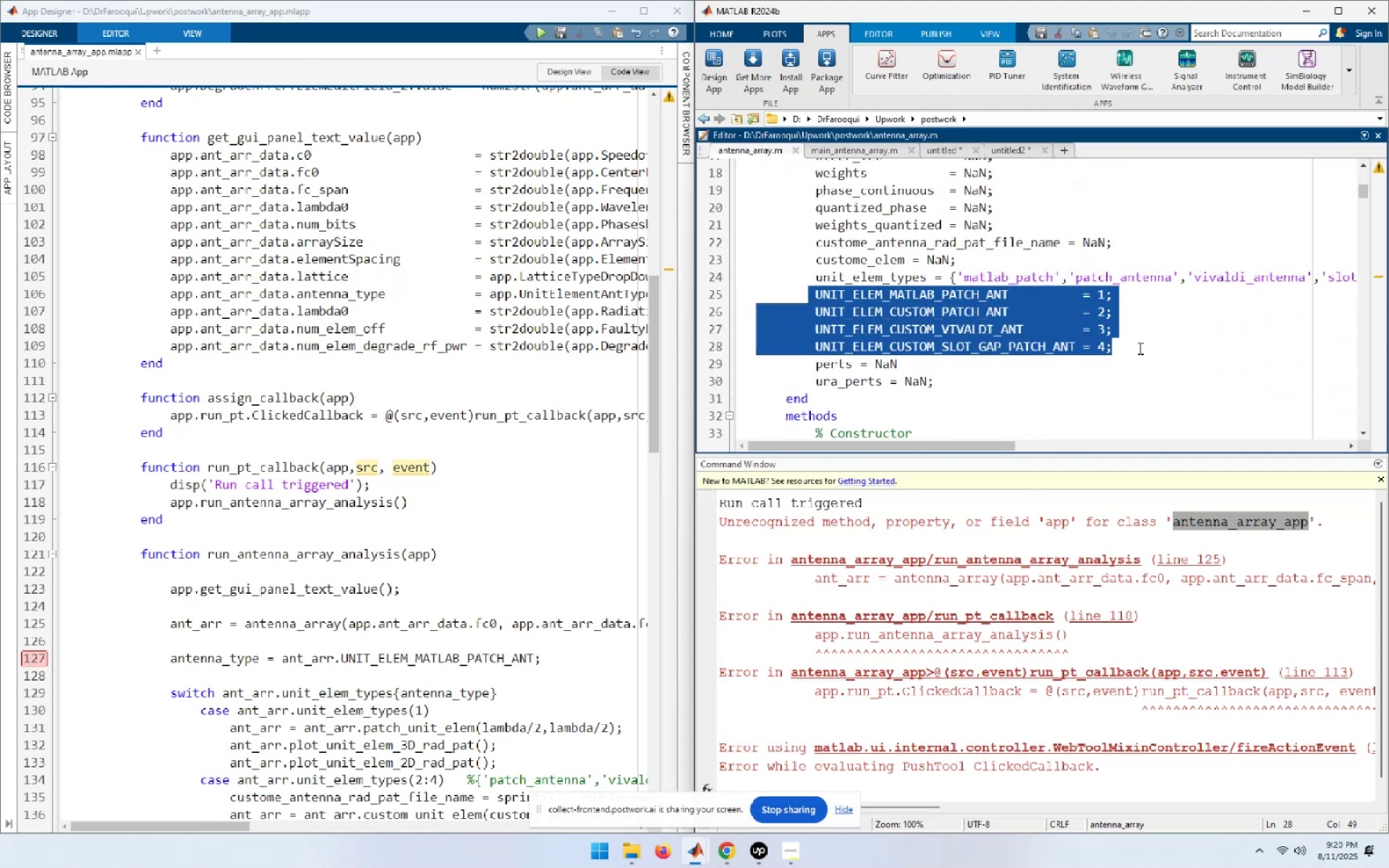 
left_click([1154, 373])
 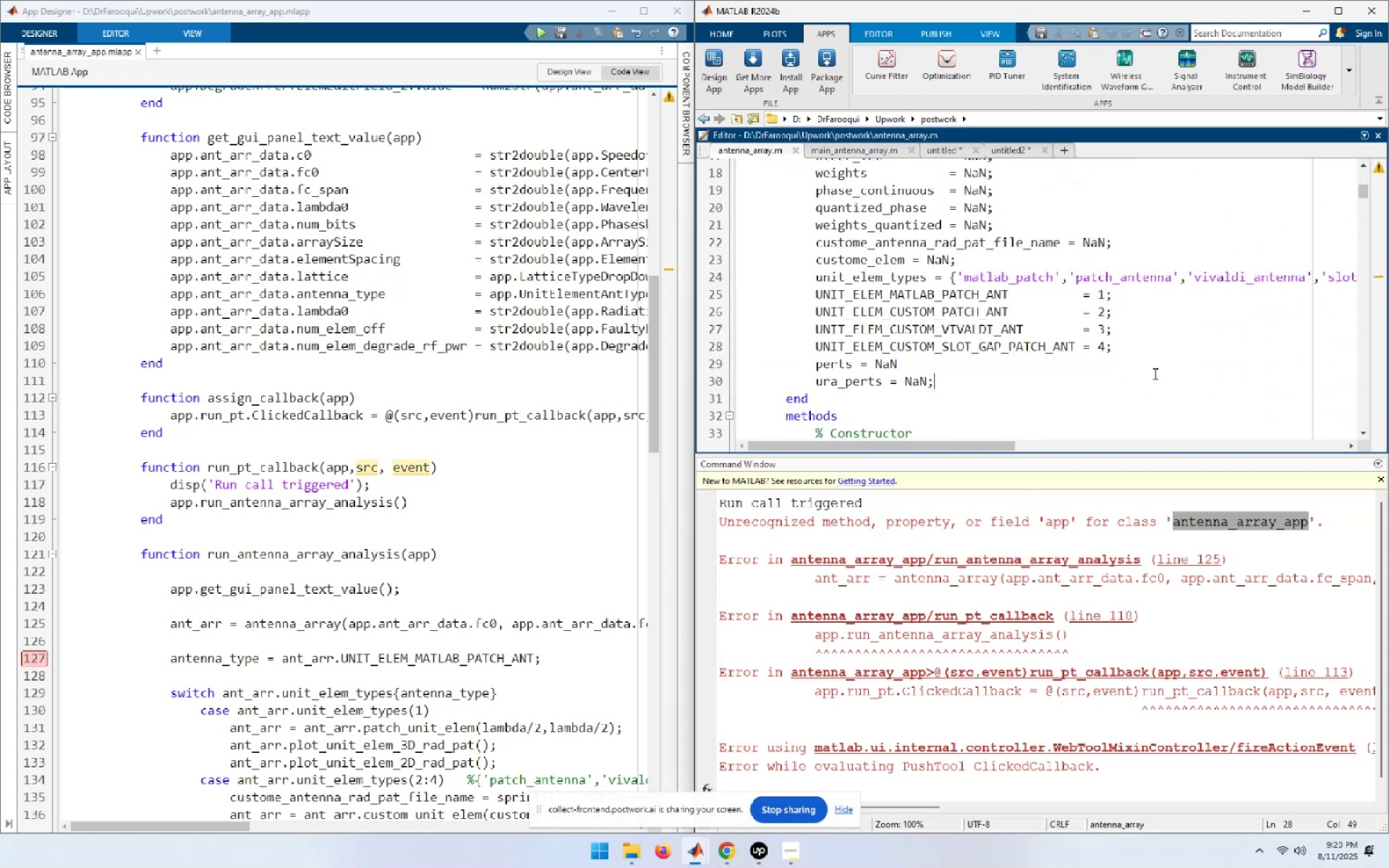 
scroll: coordinate [1154, 373], scroll_direction: down, amount: 2.0
 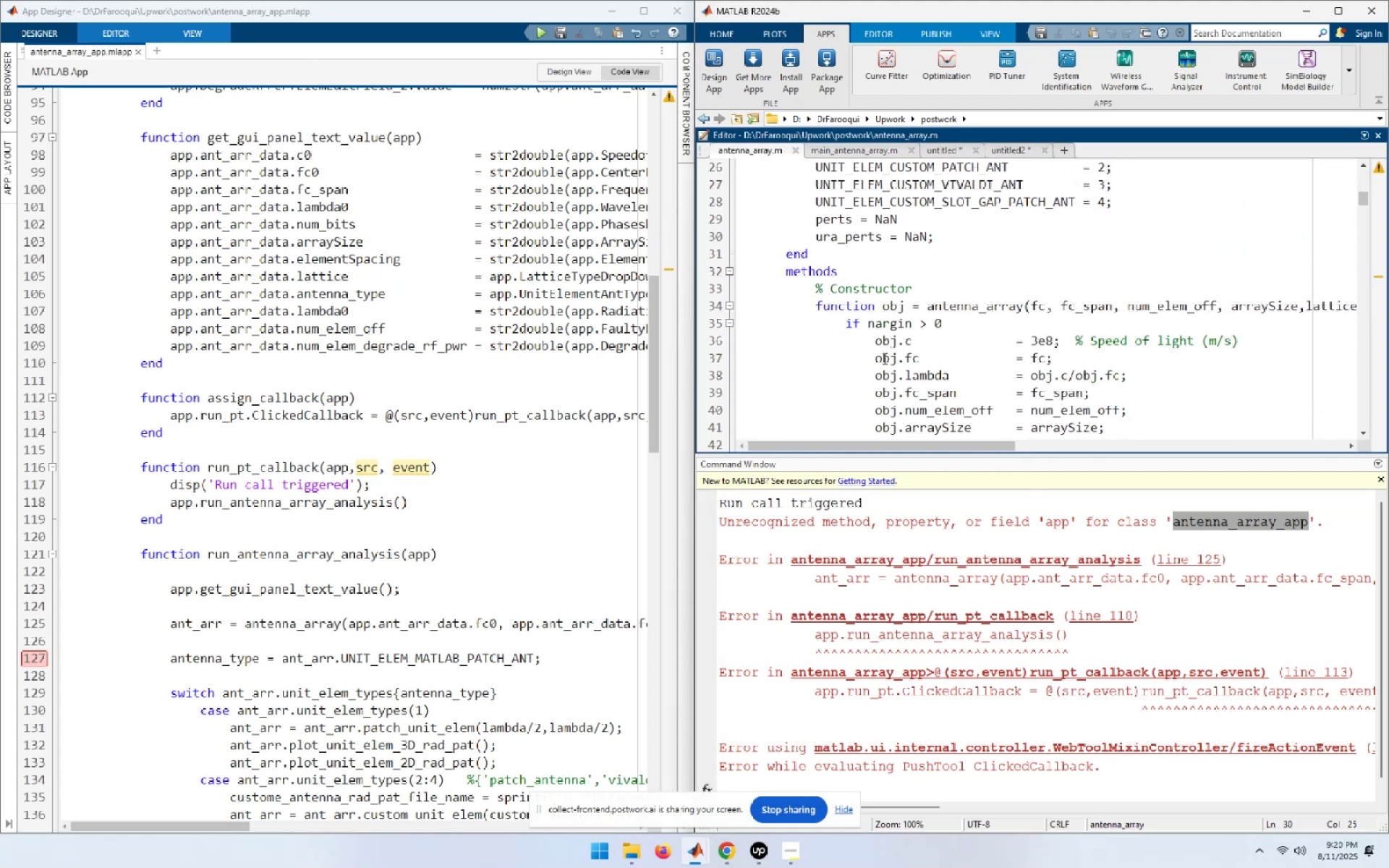 
left_click([713, 323])
 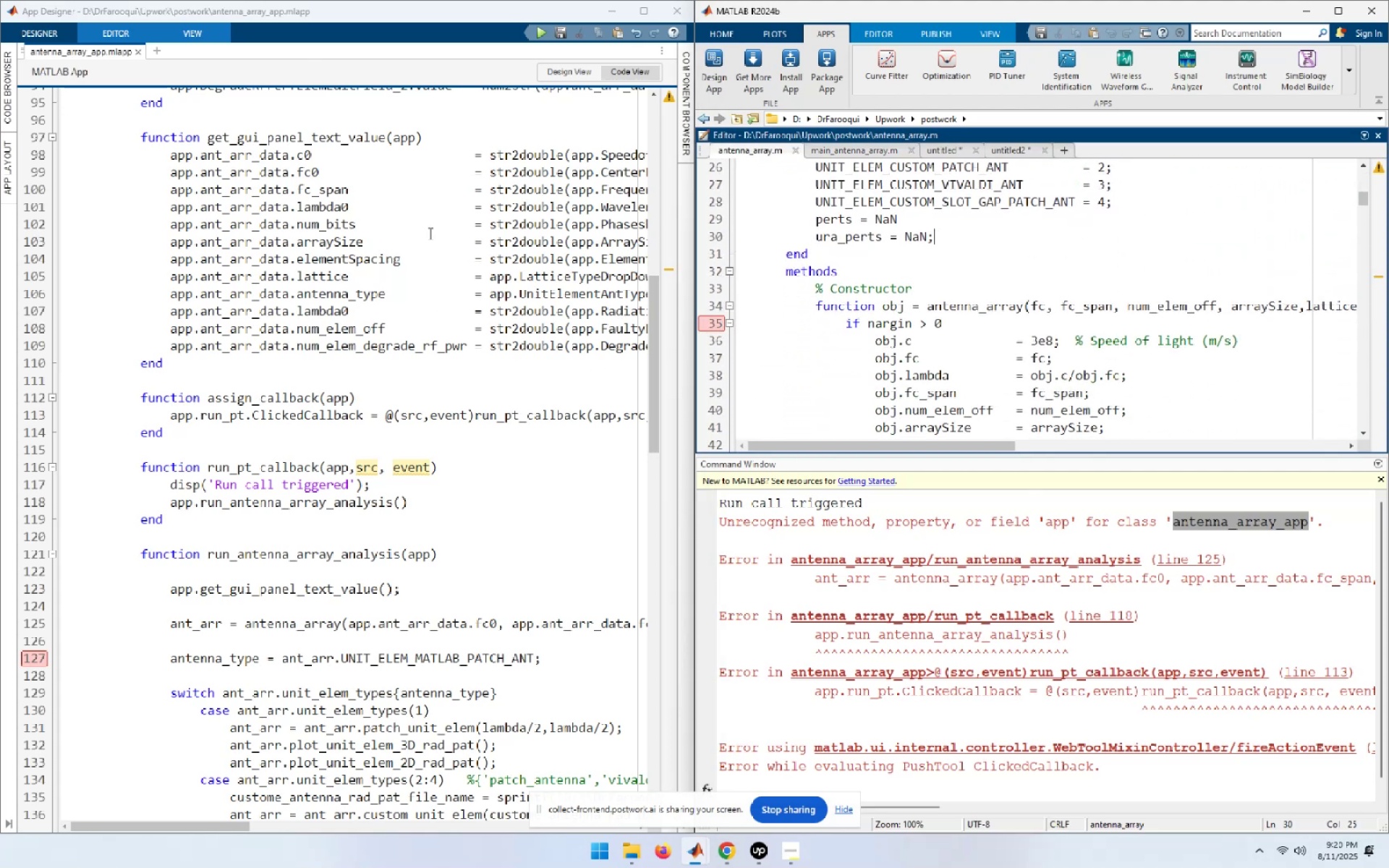 
left_click([533, 494])
 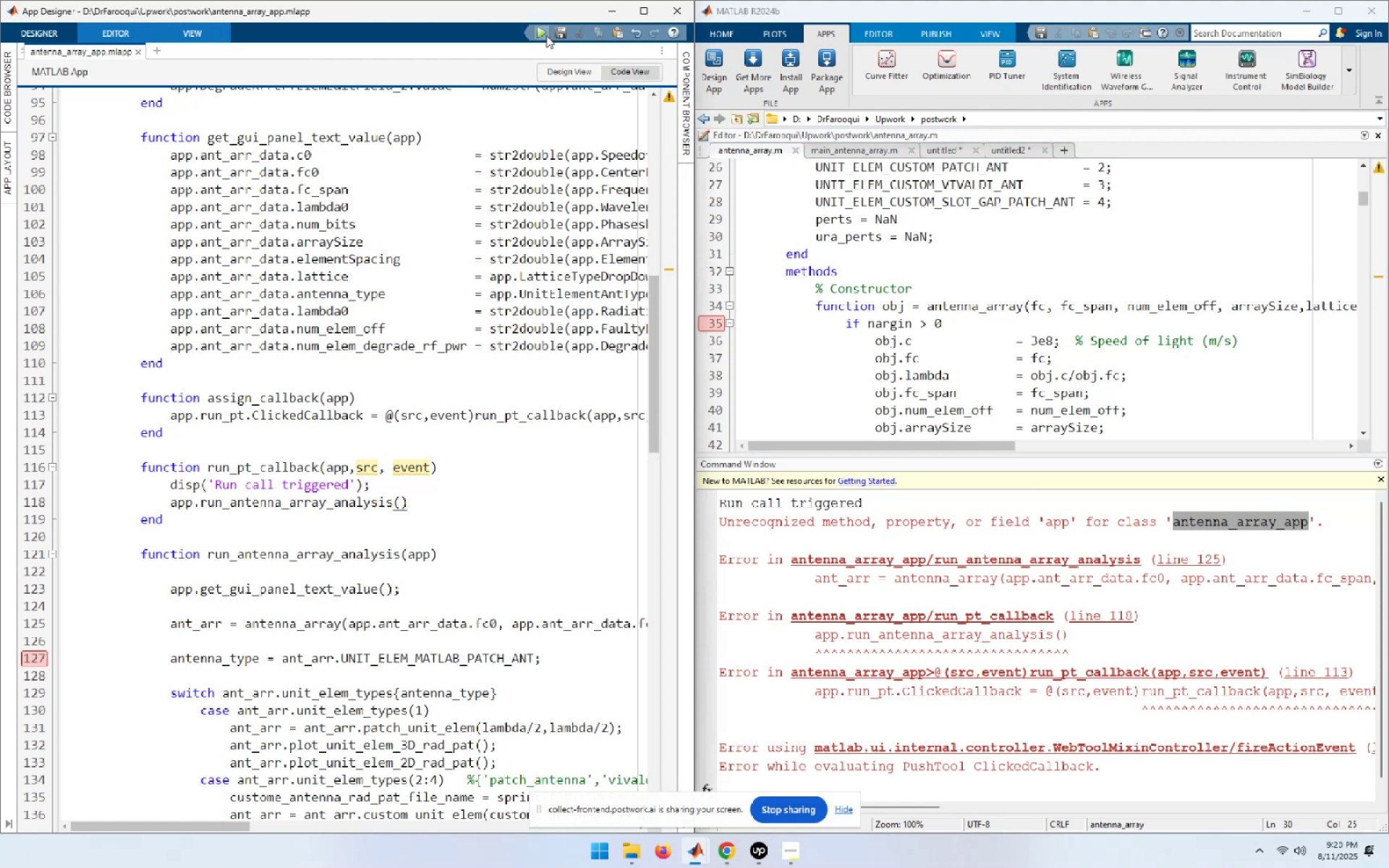 
left_click([542, 35])
 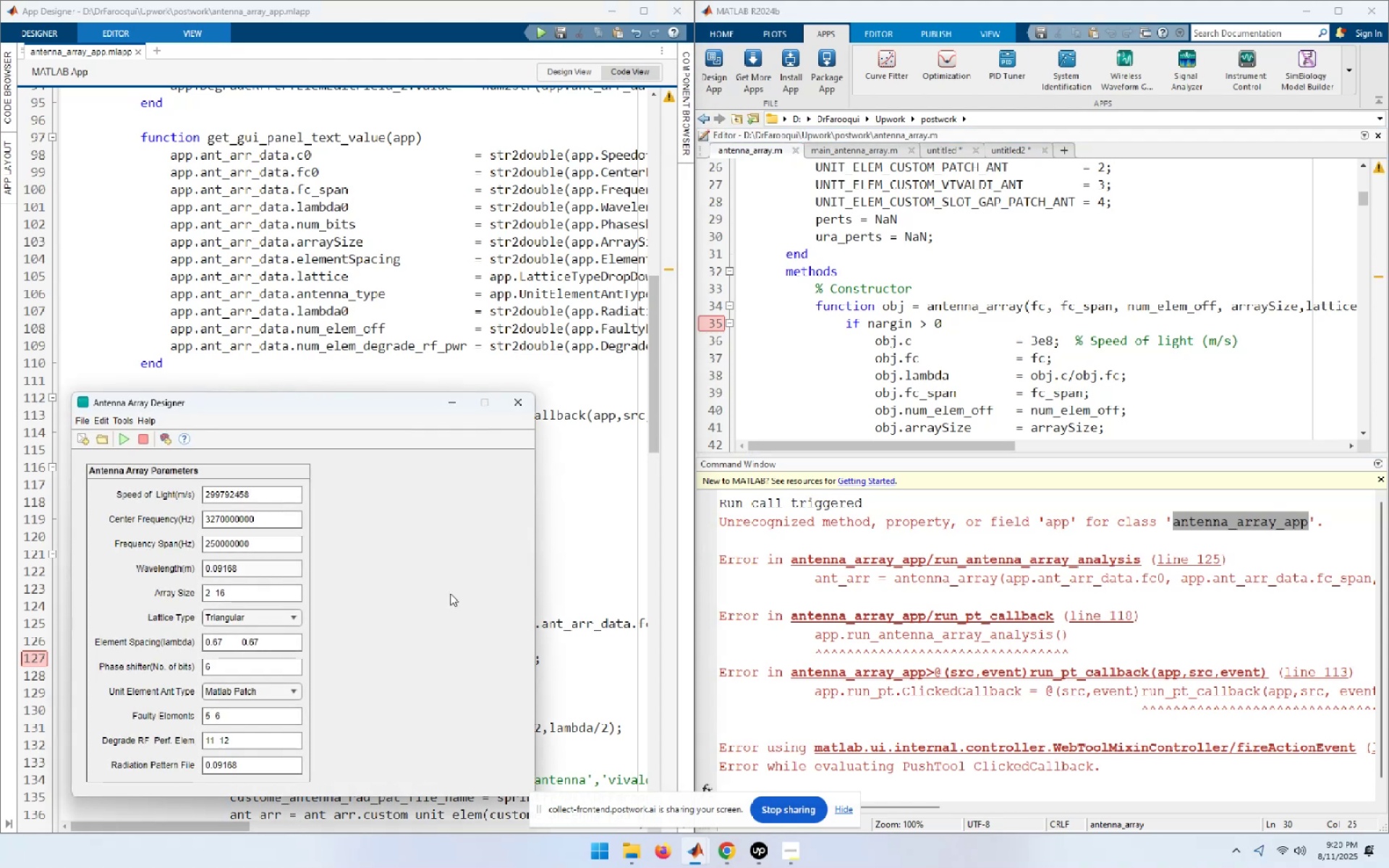 
wait(5.26)
 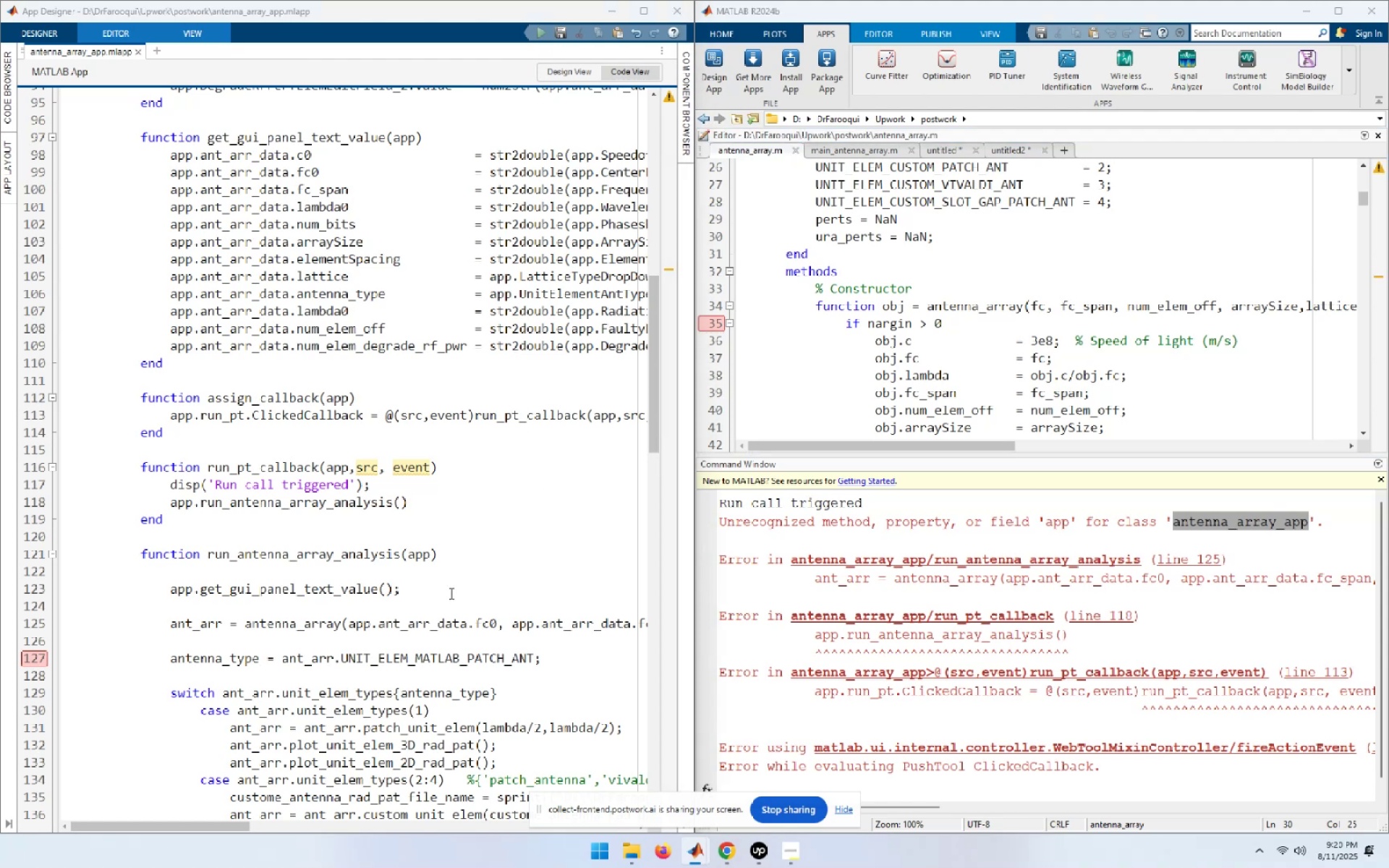 
left_click([122, 442])
 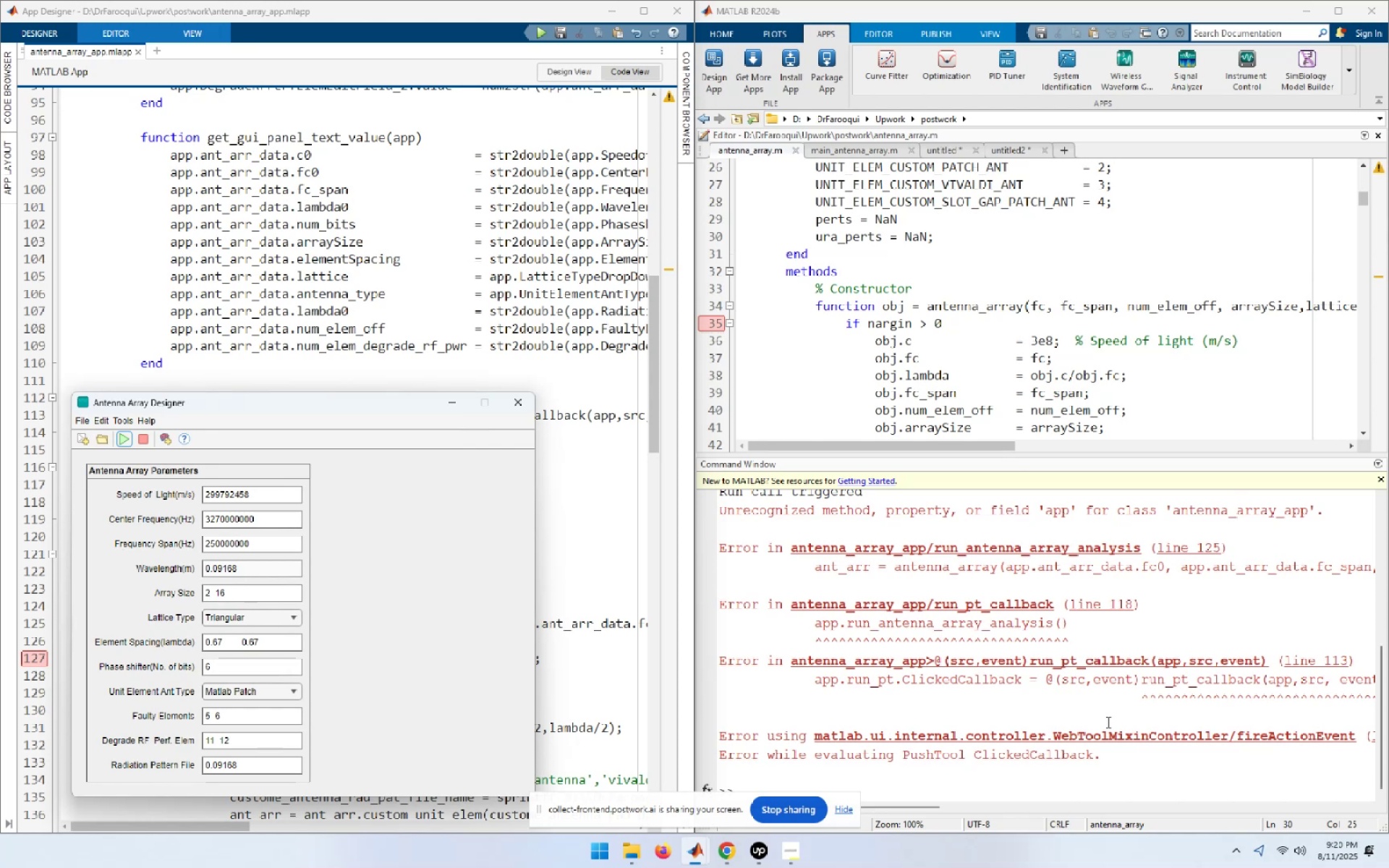 
wait(6.56)
 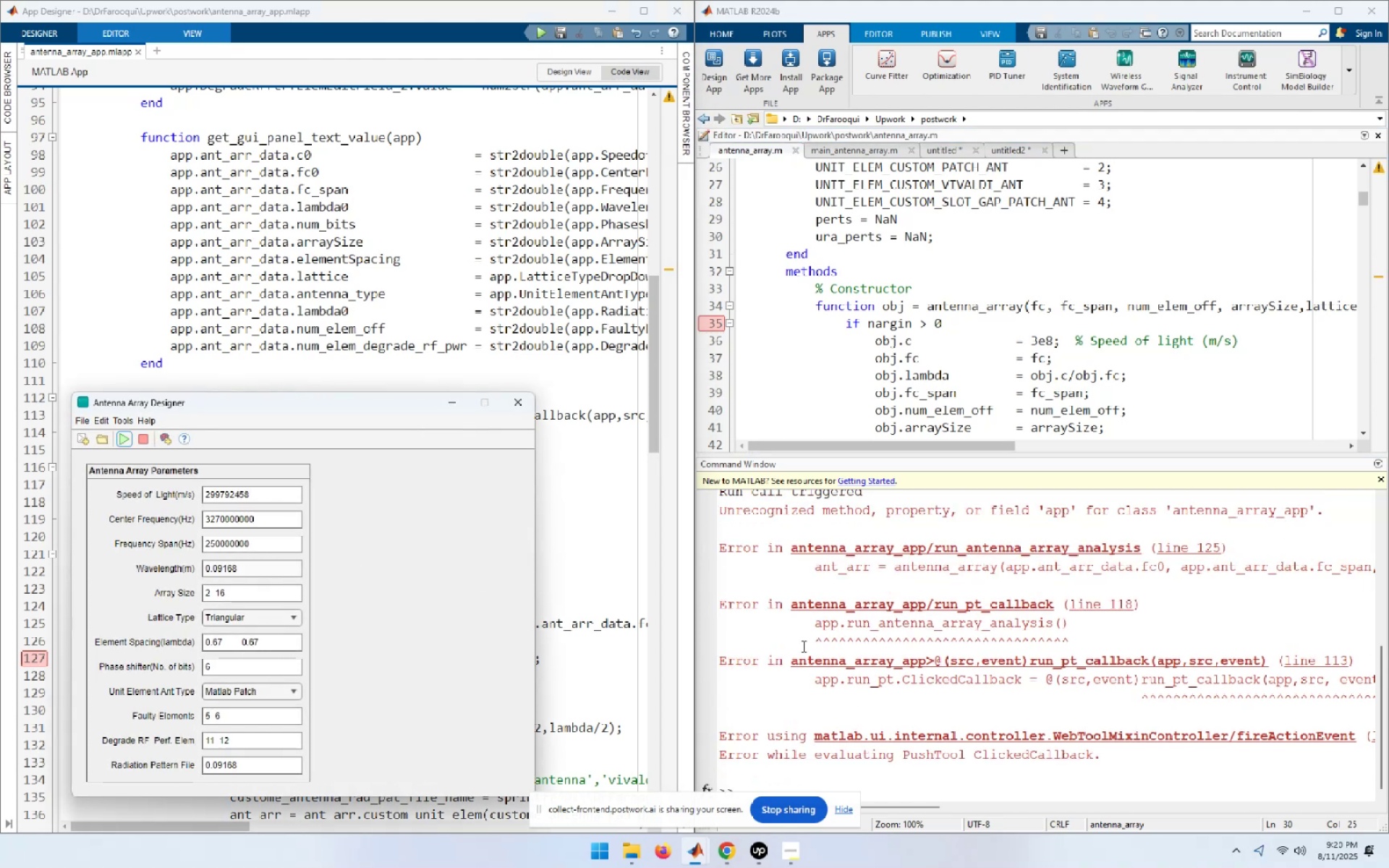 
left_click([731, 859])
 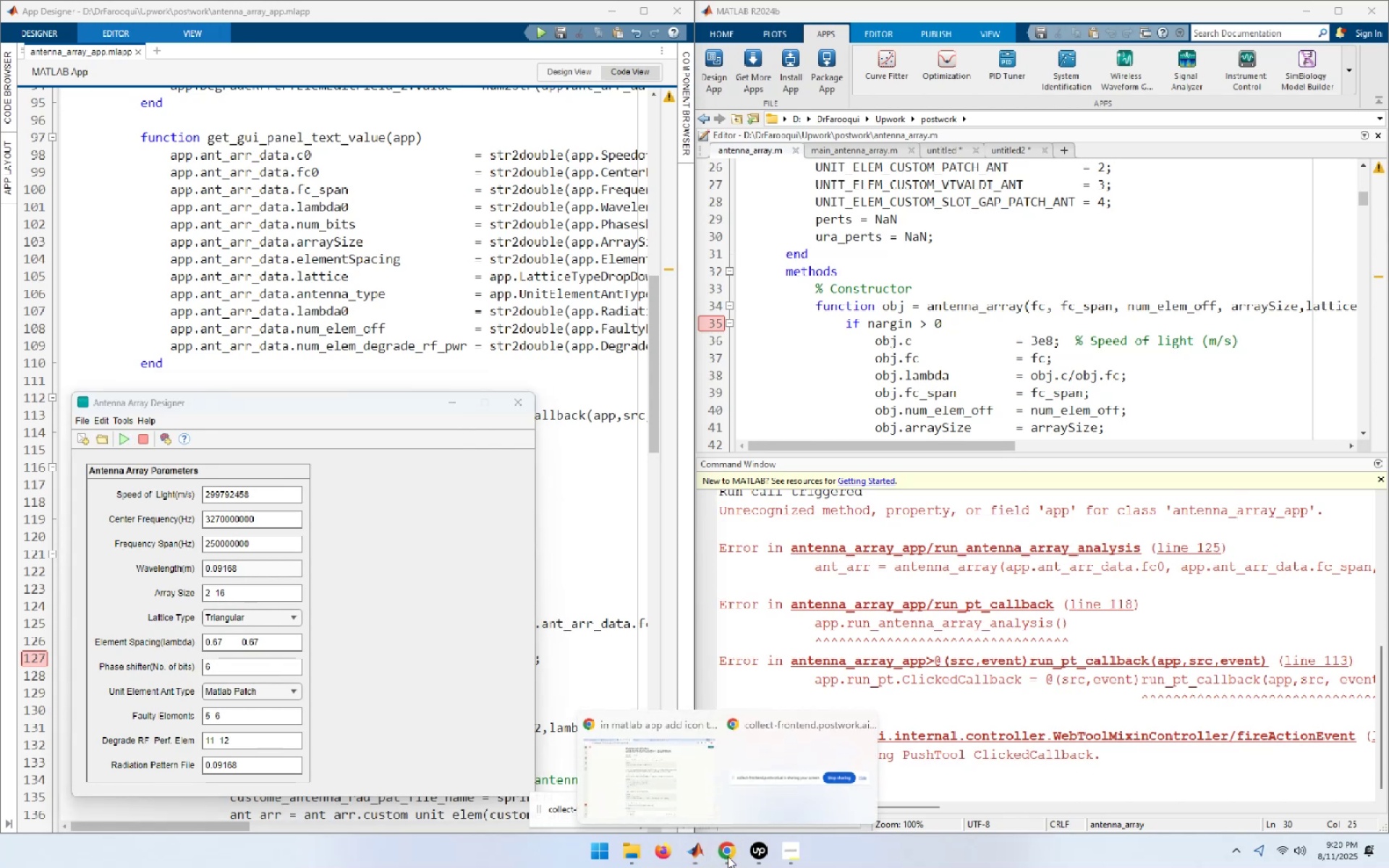 
left_click([613, 772])
 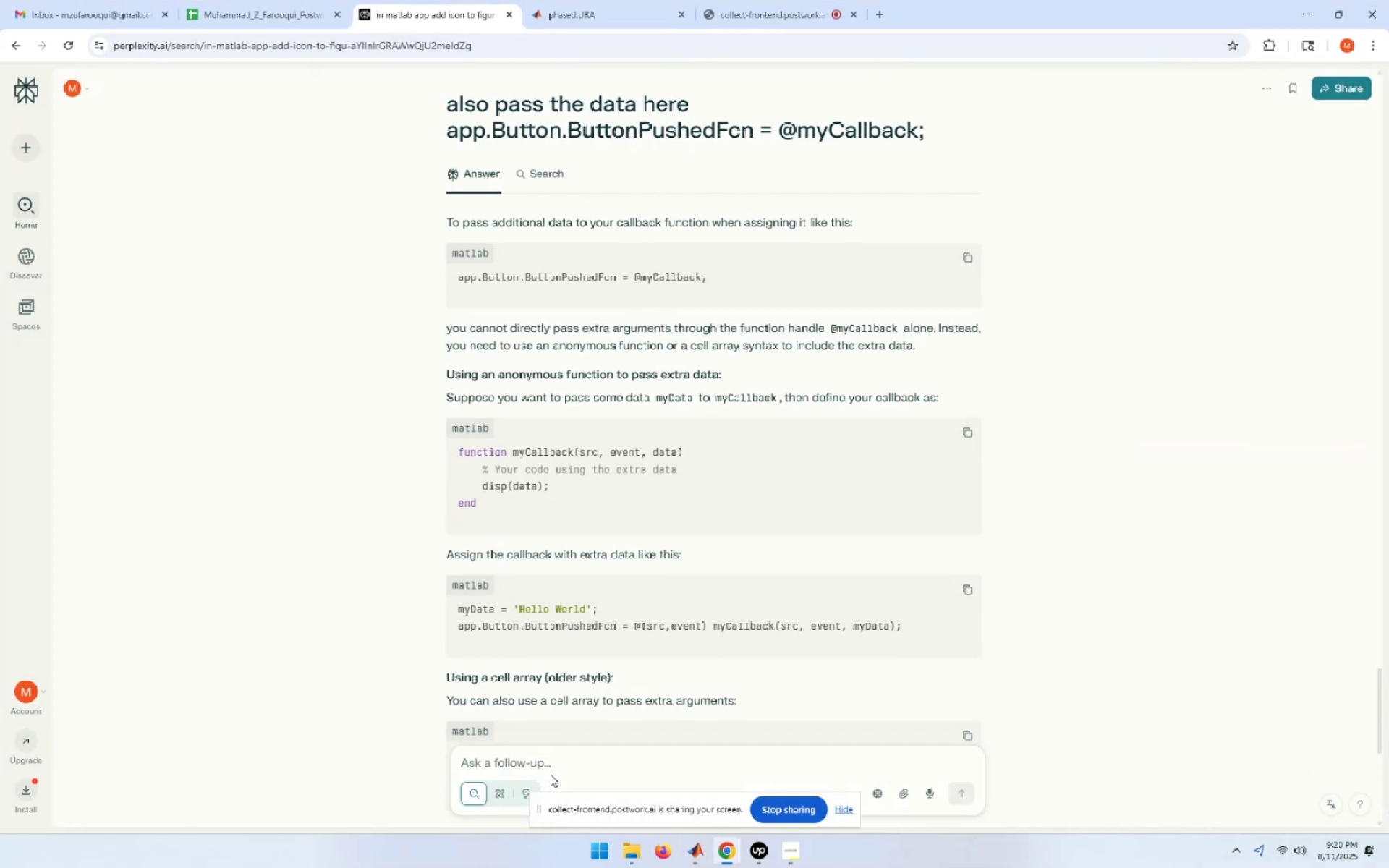 
left_click([551, 752])
 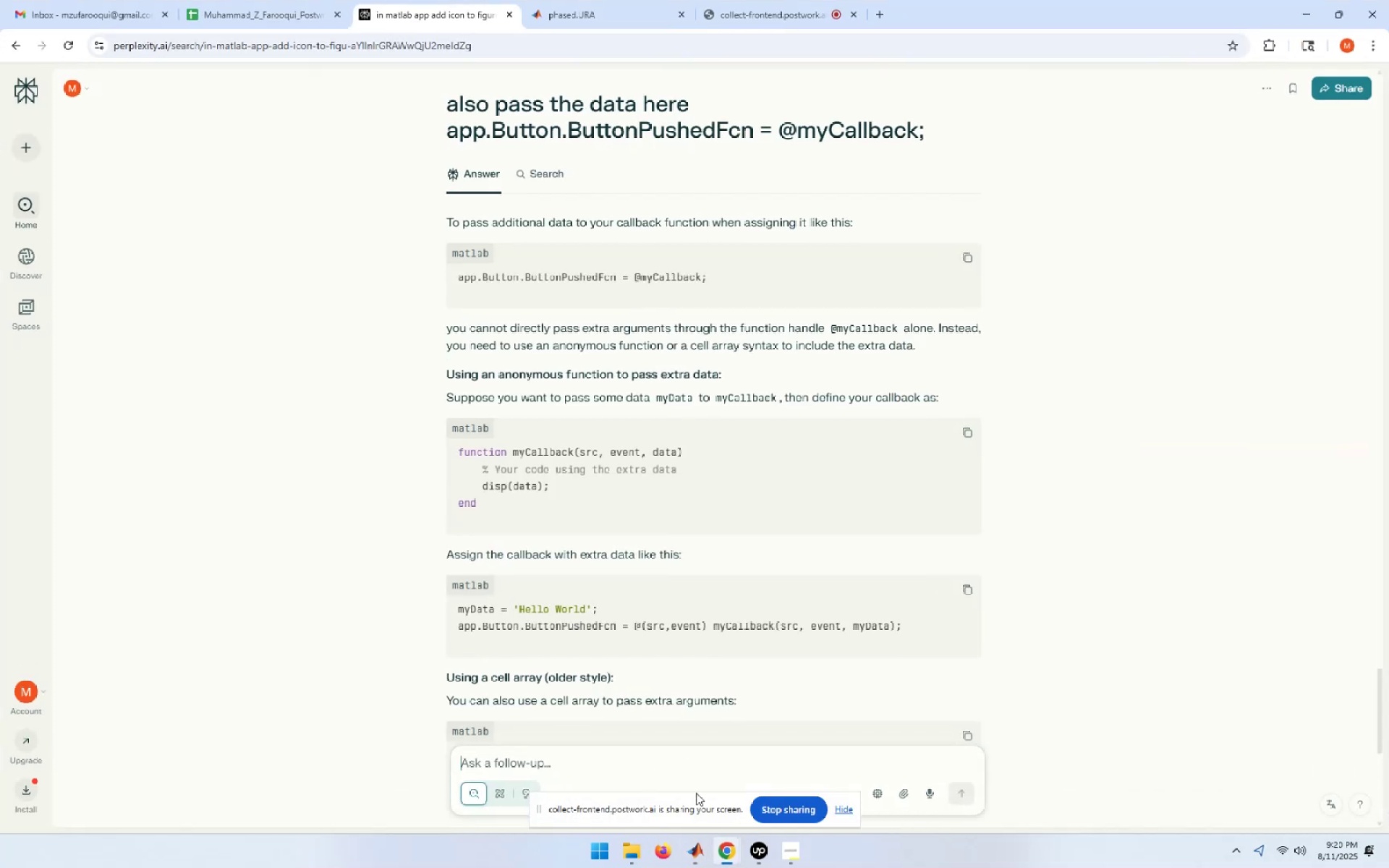 
type(i have)
key(Backspace)
key(Backspace)
key(Backspace)
key(Backspace)
 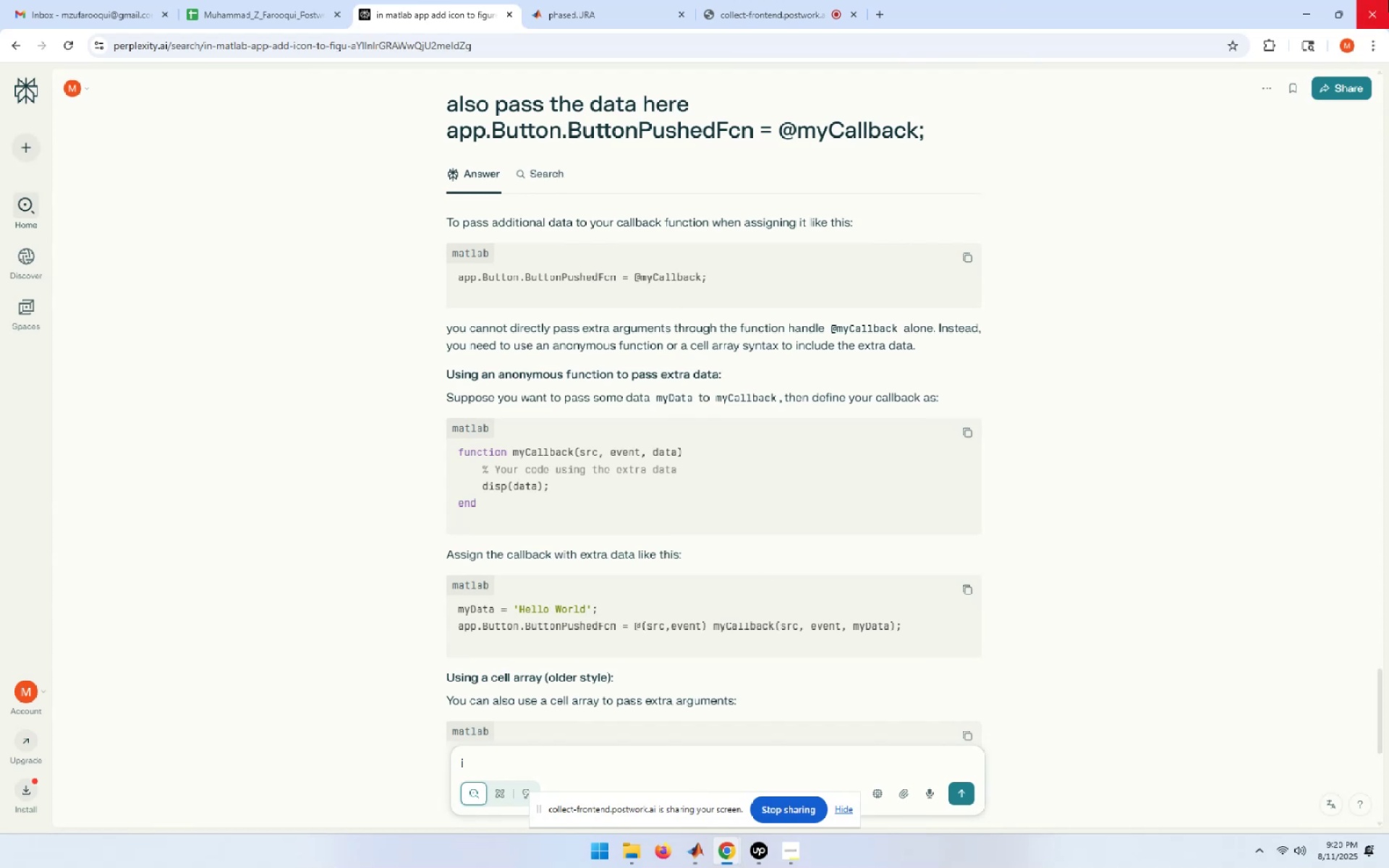 
type(am creating a matlab app. I have a class define in m file. I want to call this cal)
key(Backspace)
key(Backspace)
type(lsss in )
key(Backspace)
key(Backspace)
key(Backspace)
key(Backspace)
key(Backspace)
key(Backspace)
key(Backspace)
type(ass in my app, how can i do that, give me a complete )
 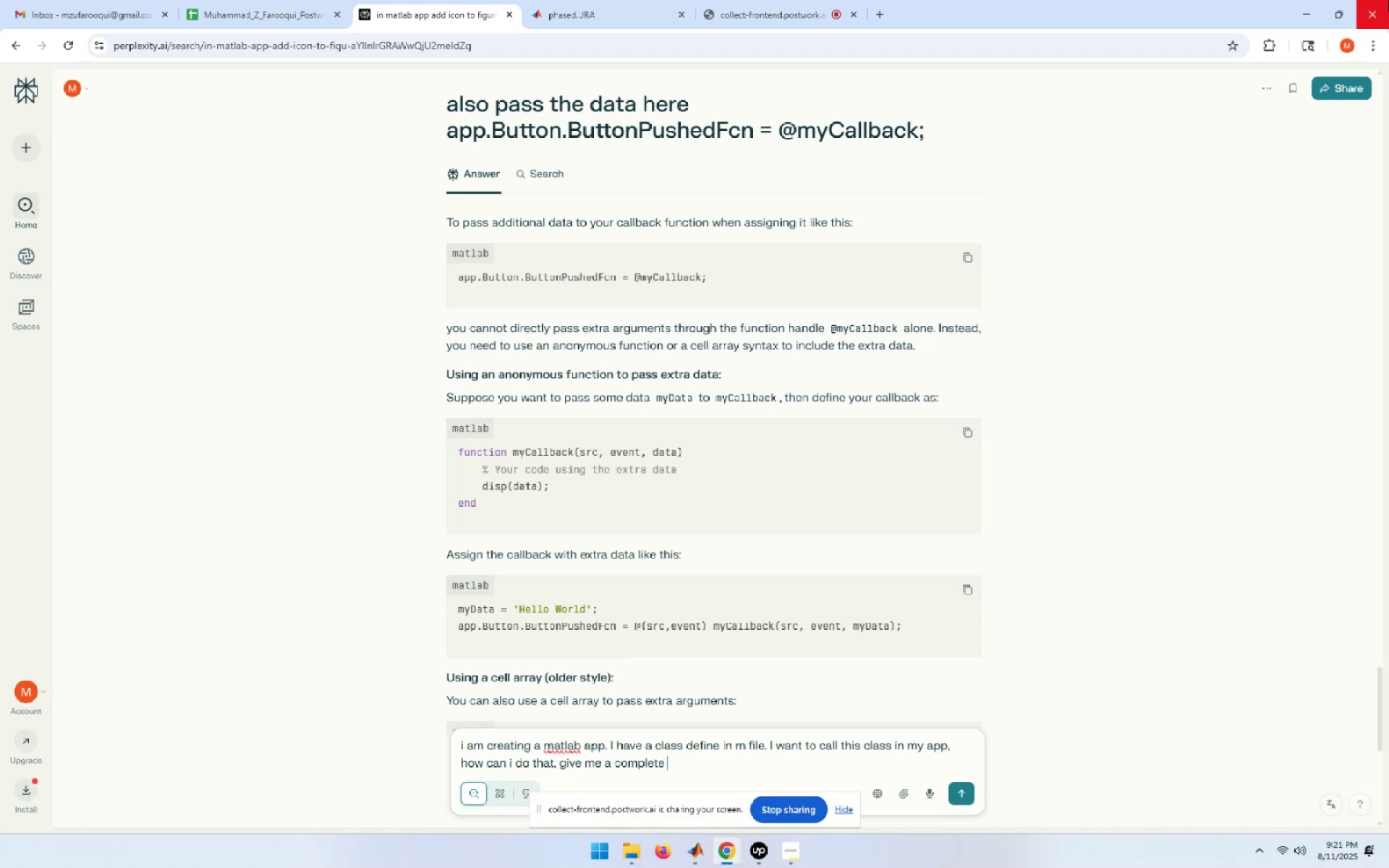 
type(example)
 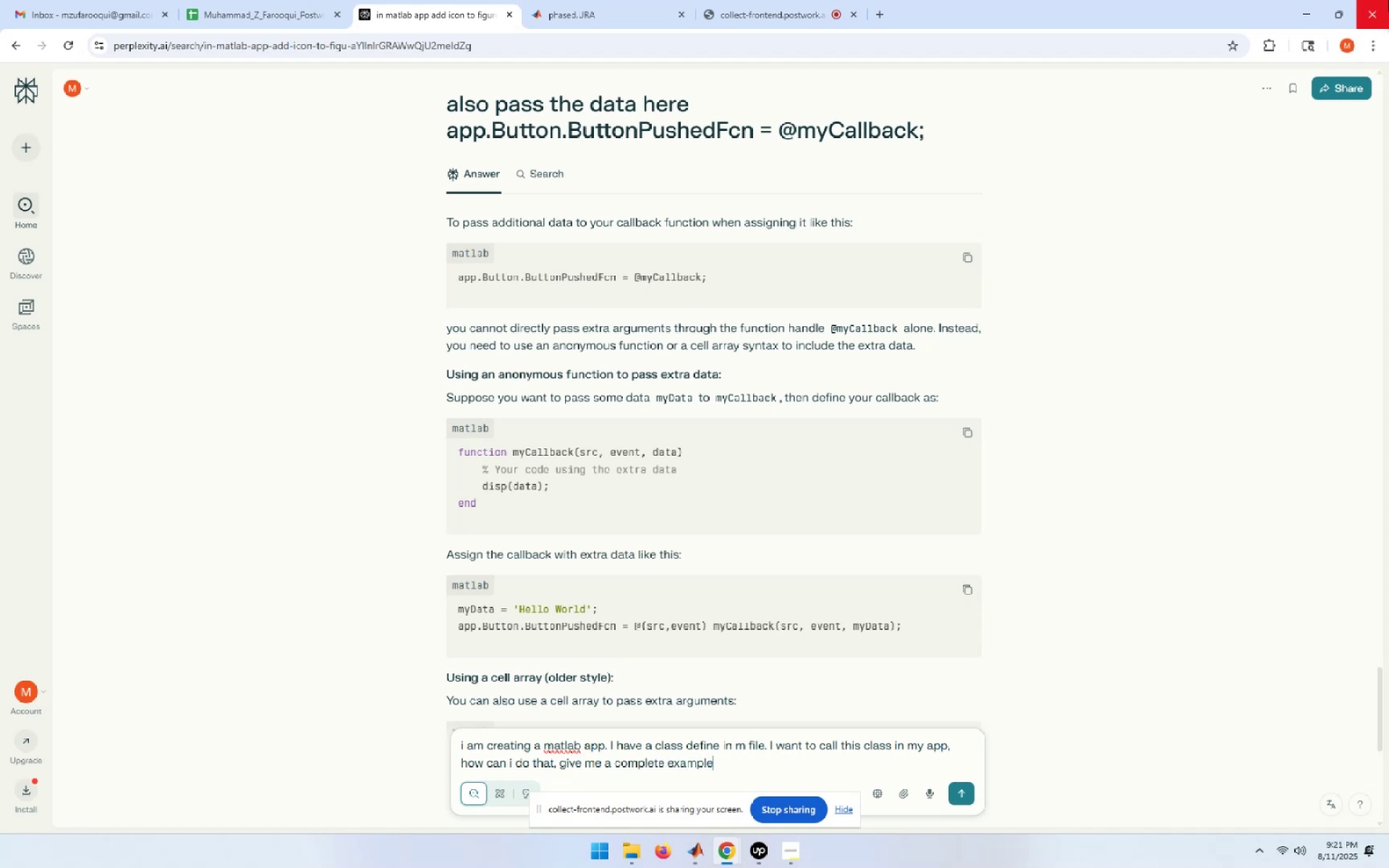 
type( in matlab)
 